 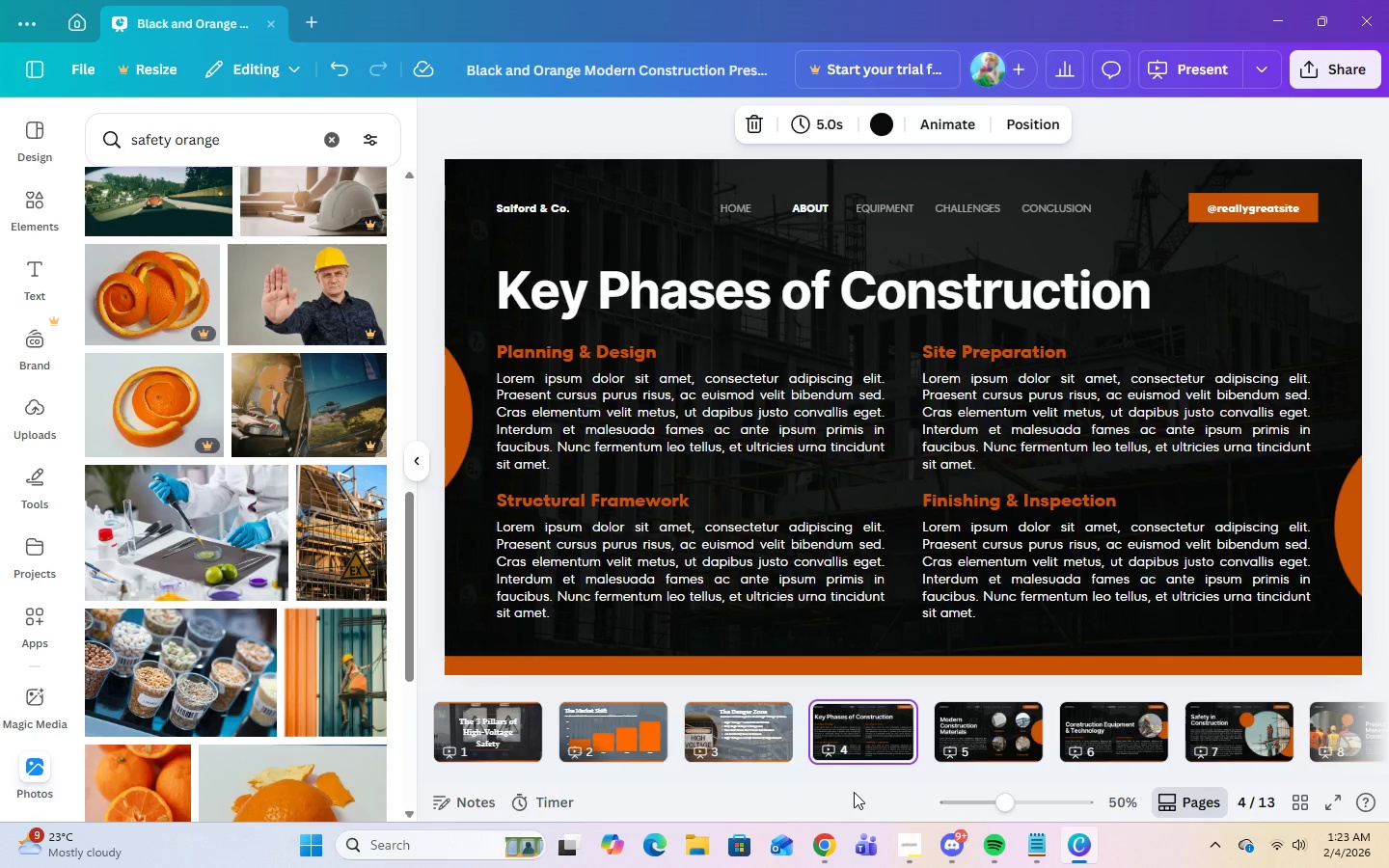 
left_click([975, 743])
 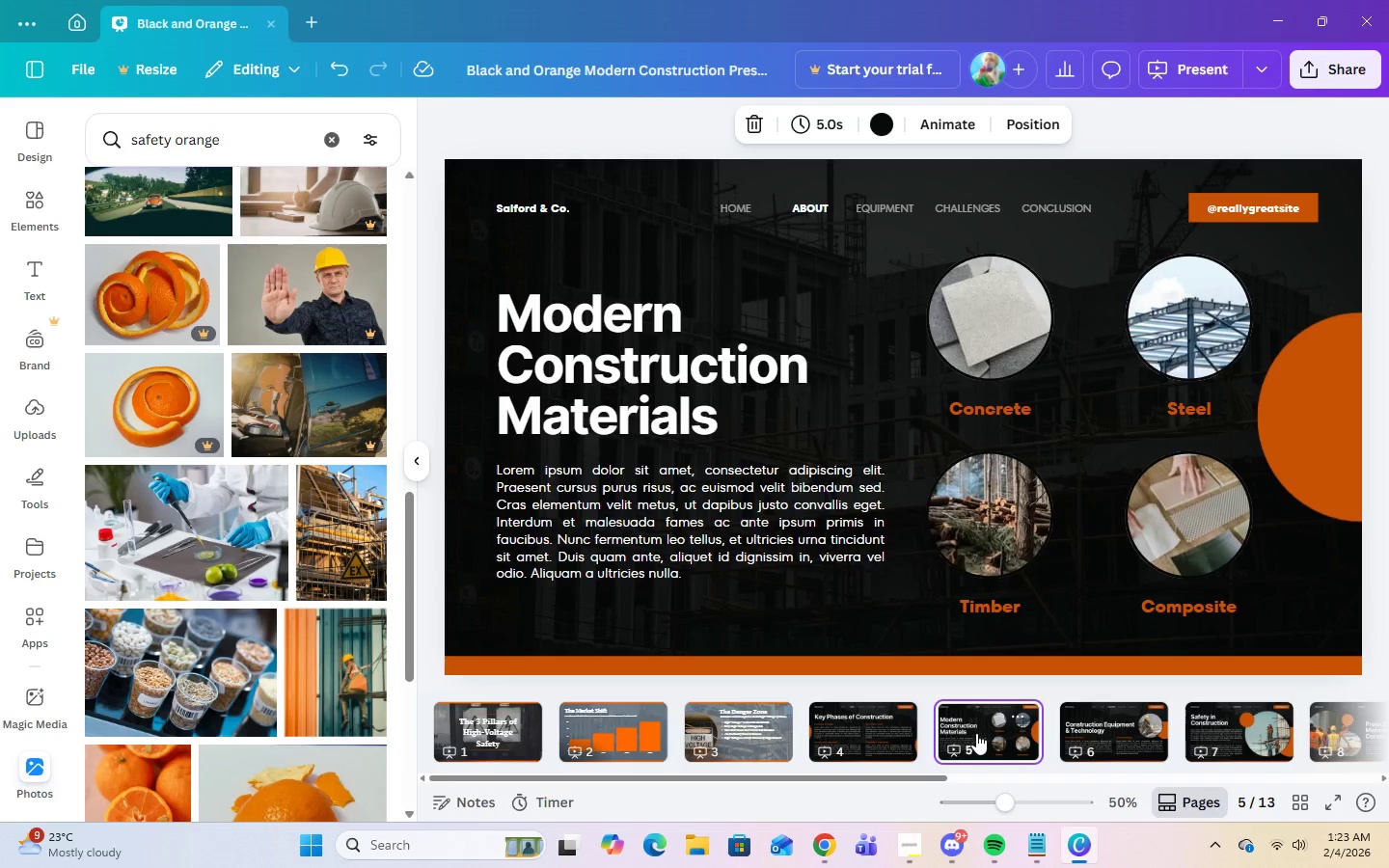 
left_click_drag(start_coordinate=[976, 732], to_coordinate=[826, 731])
 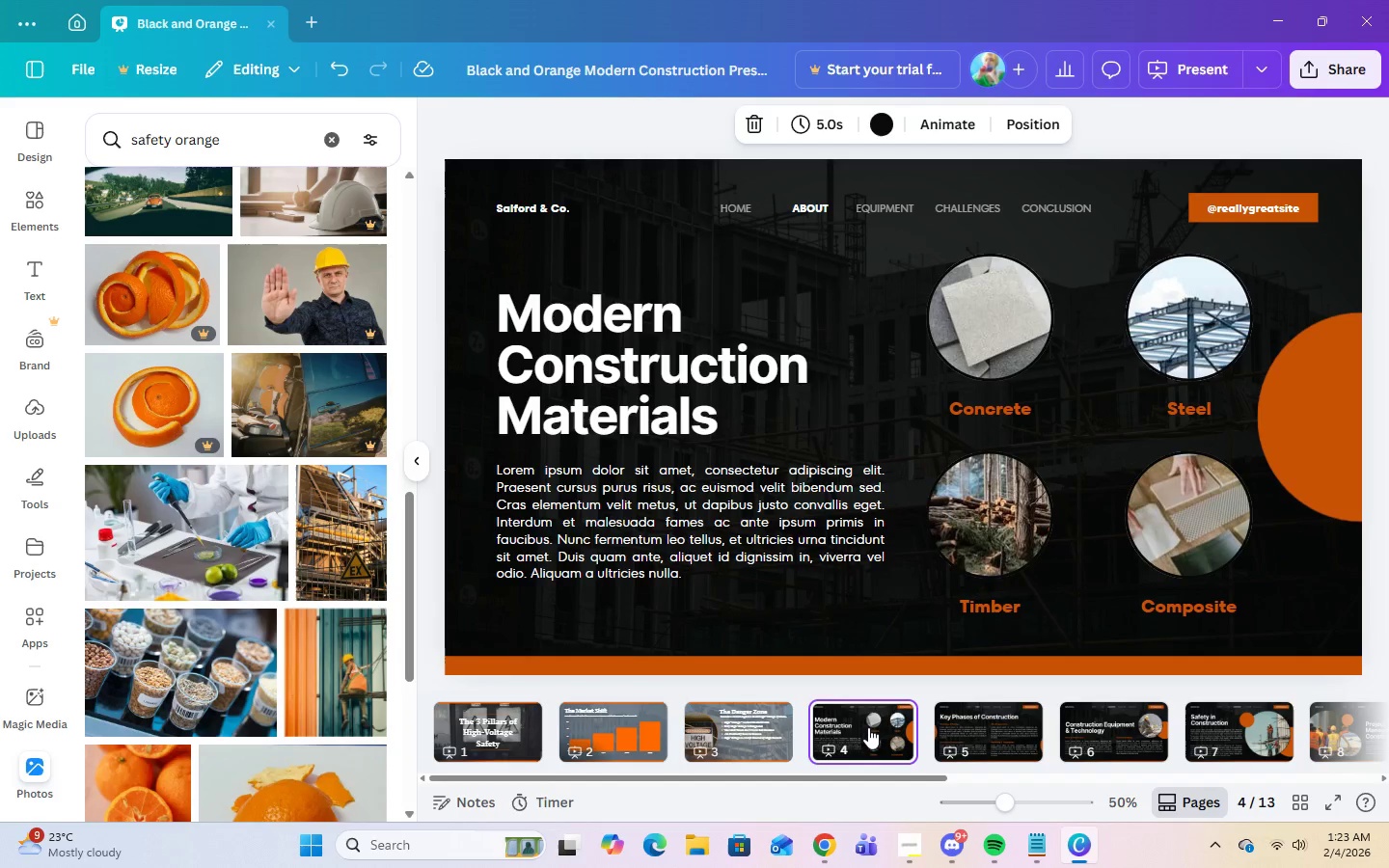 
left_click([868, 727])
 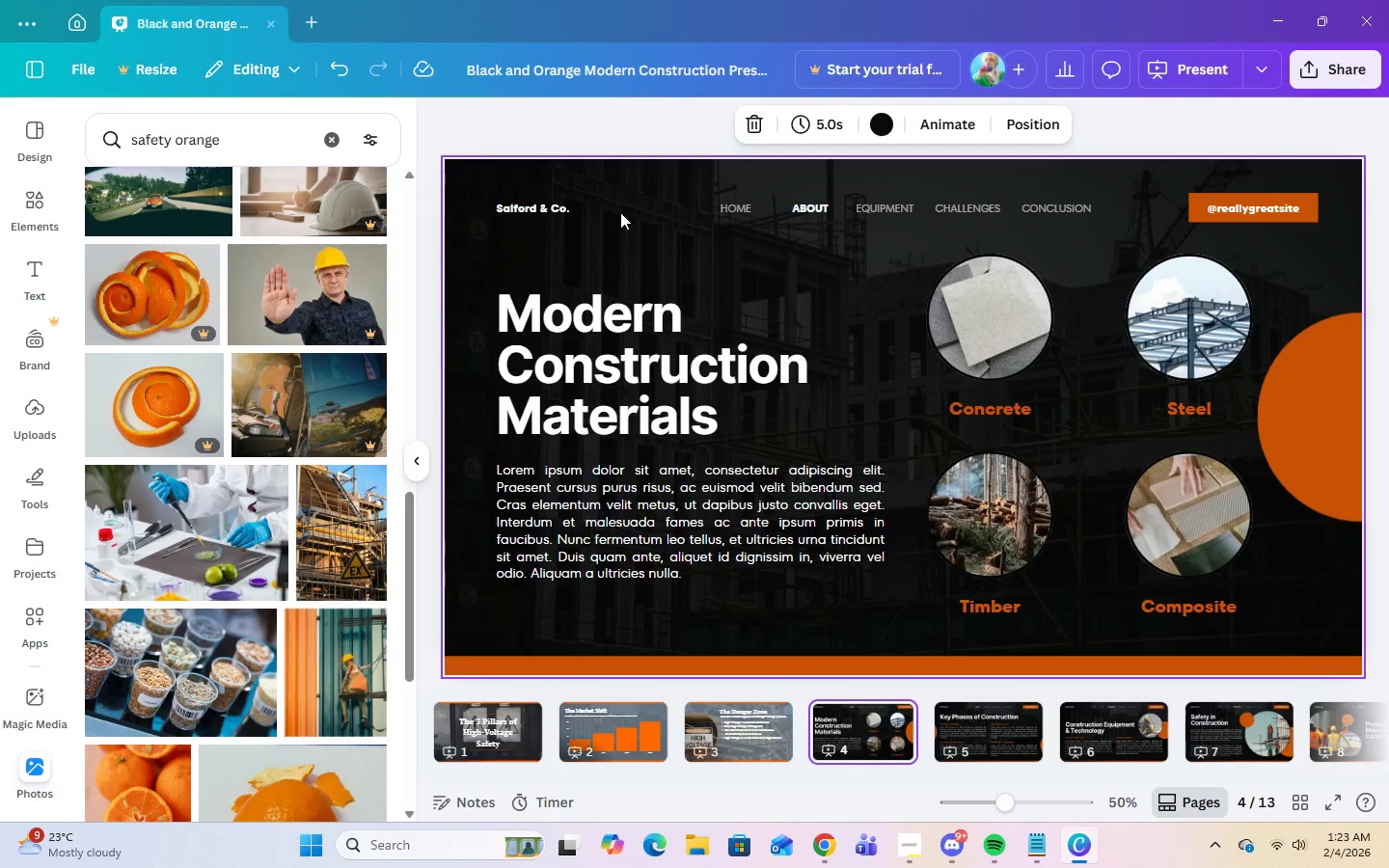 
left_click([531, 211])
 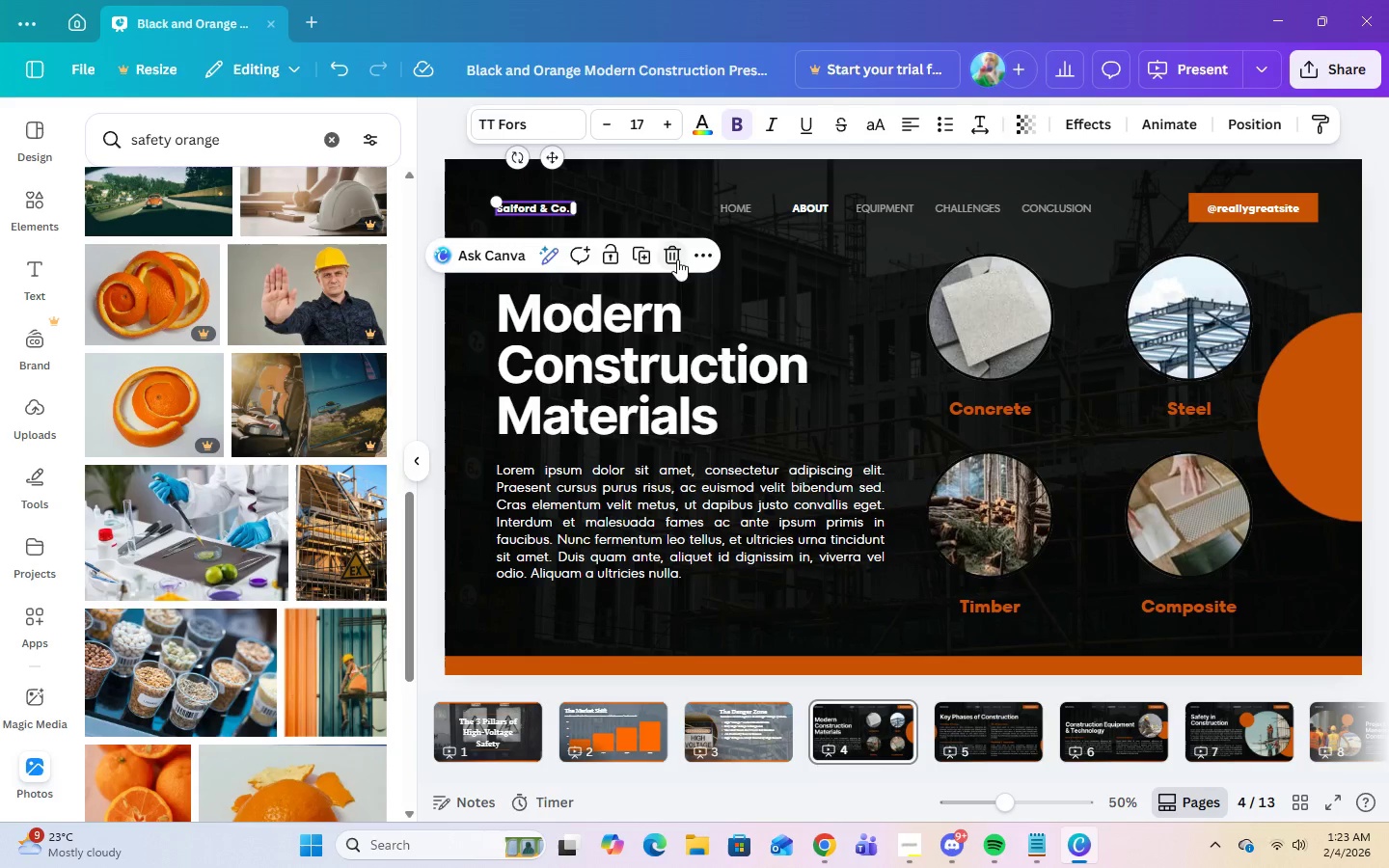 
left_click([677, 258])
 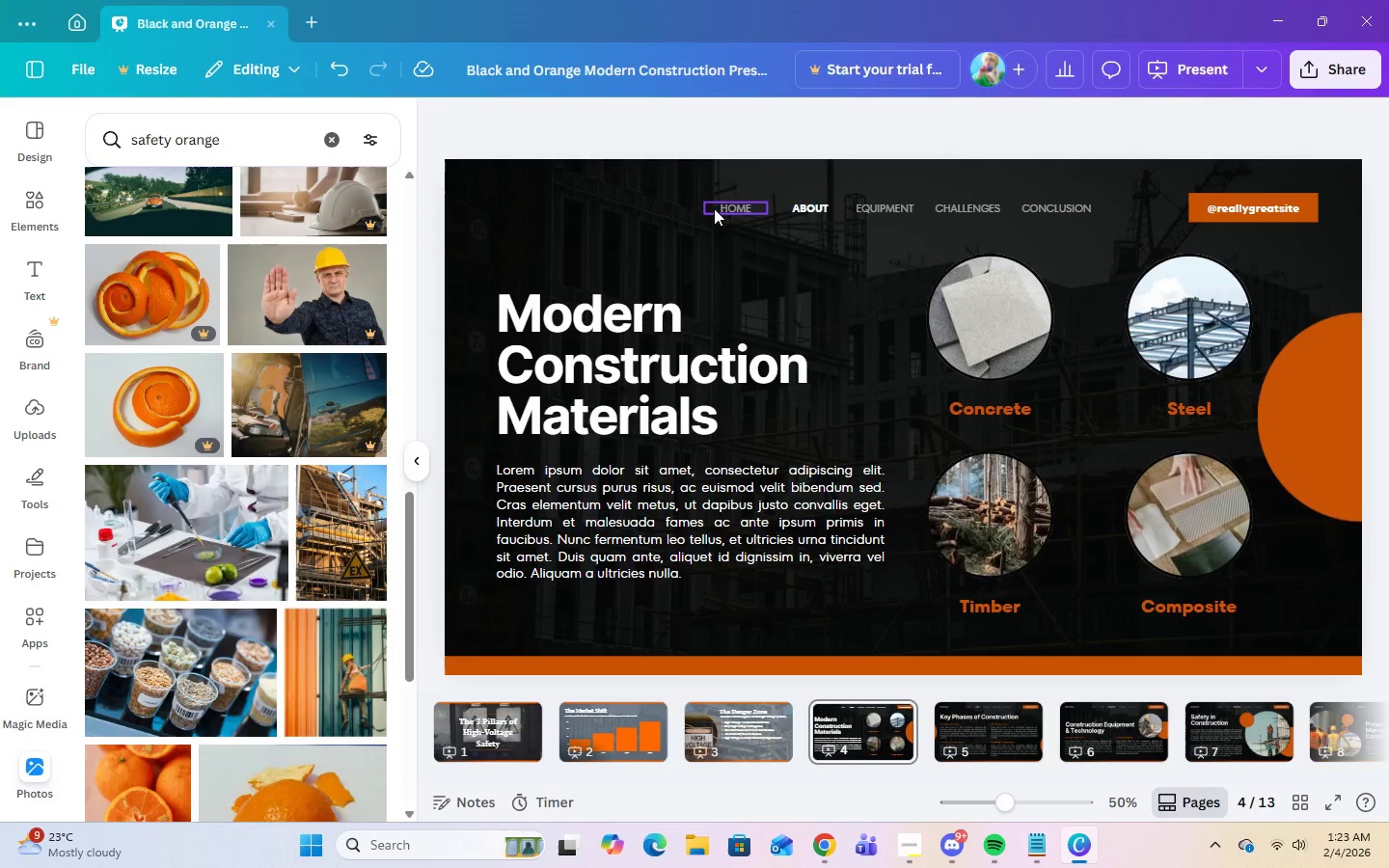 
left_click([714, 208])
 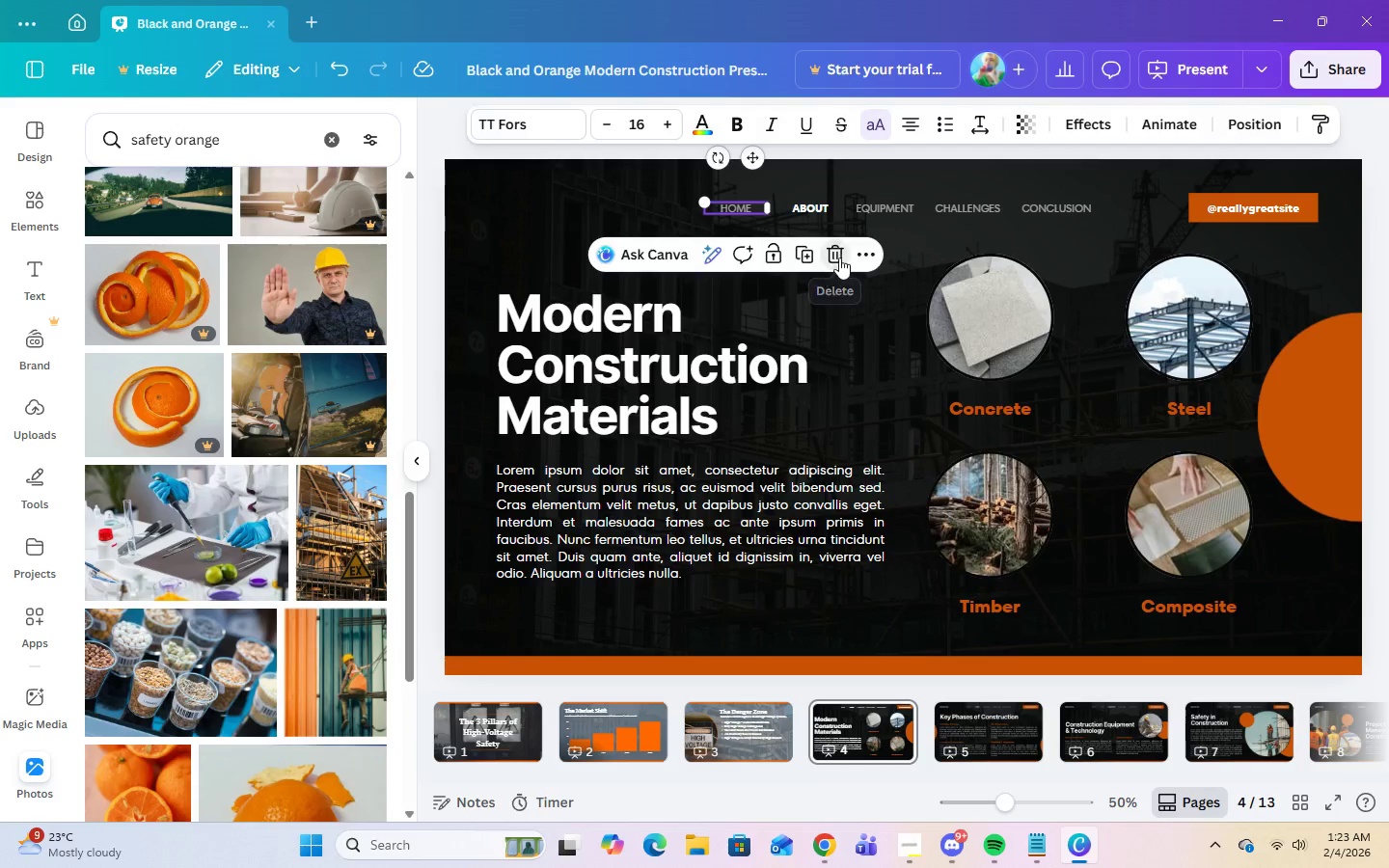 
double_click([814, 213])
 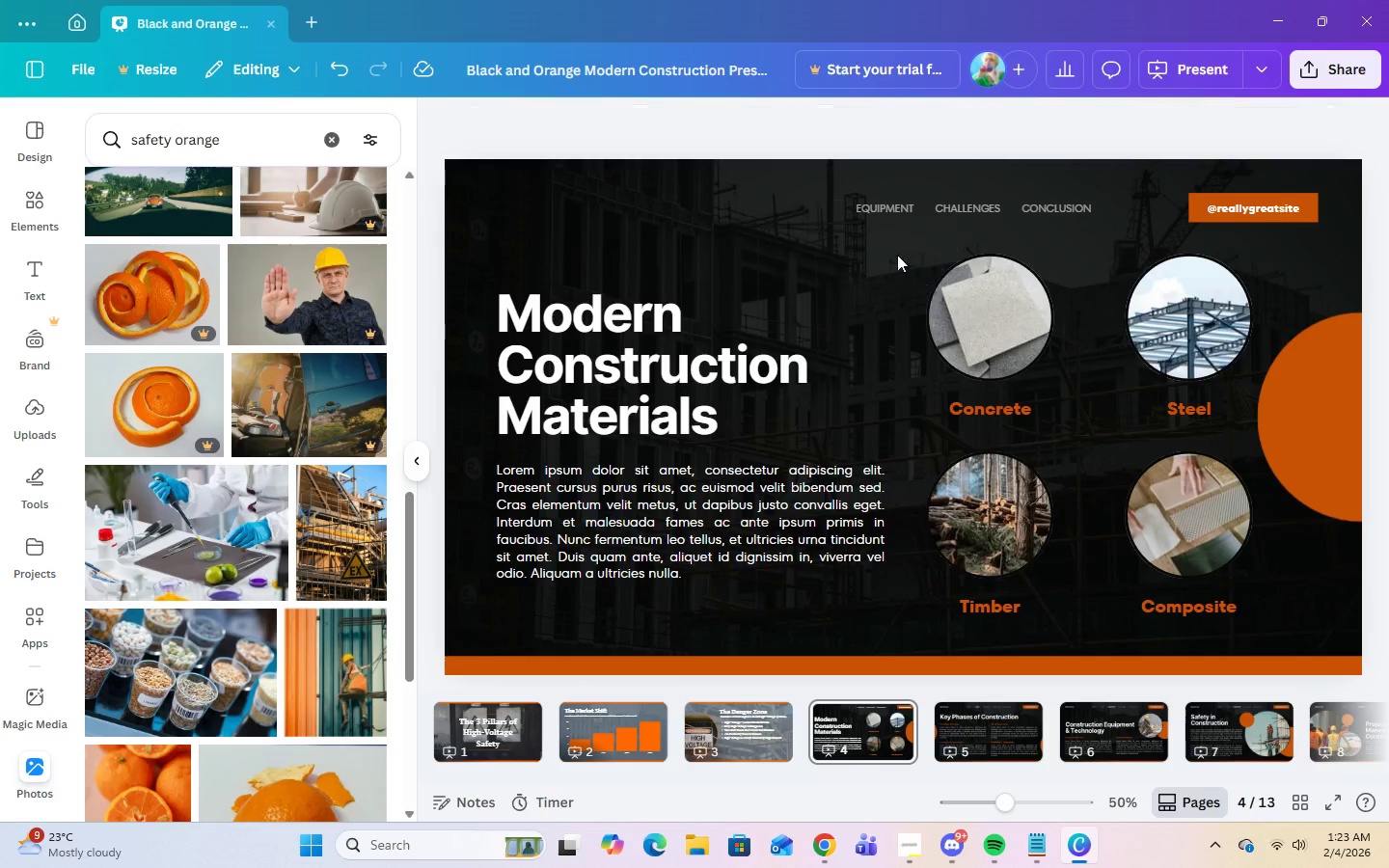 
double_click([866, 212])
 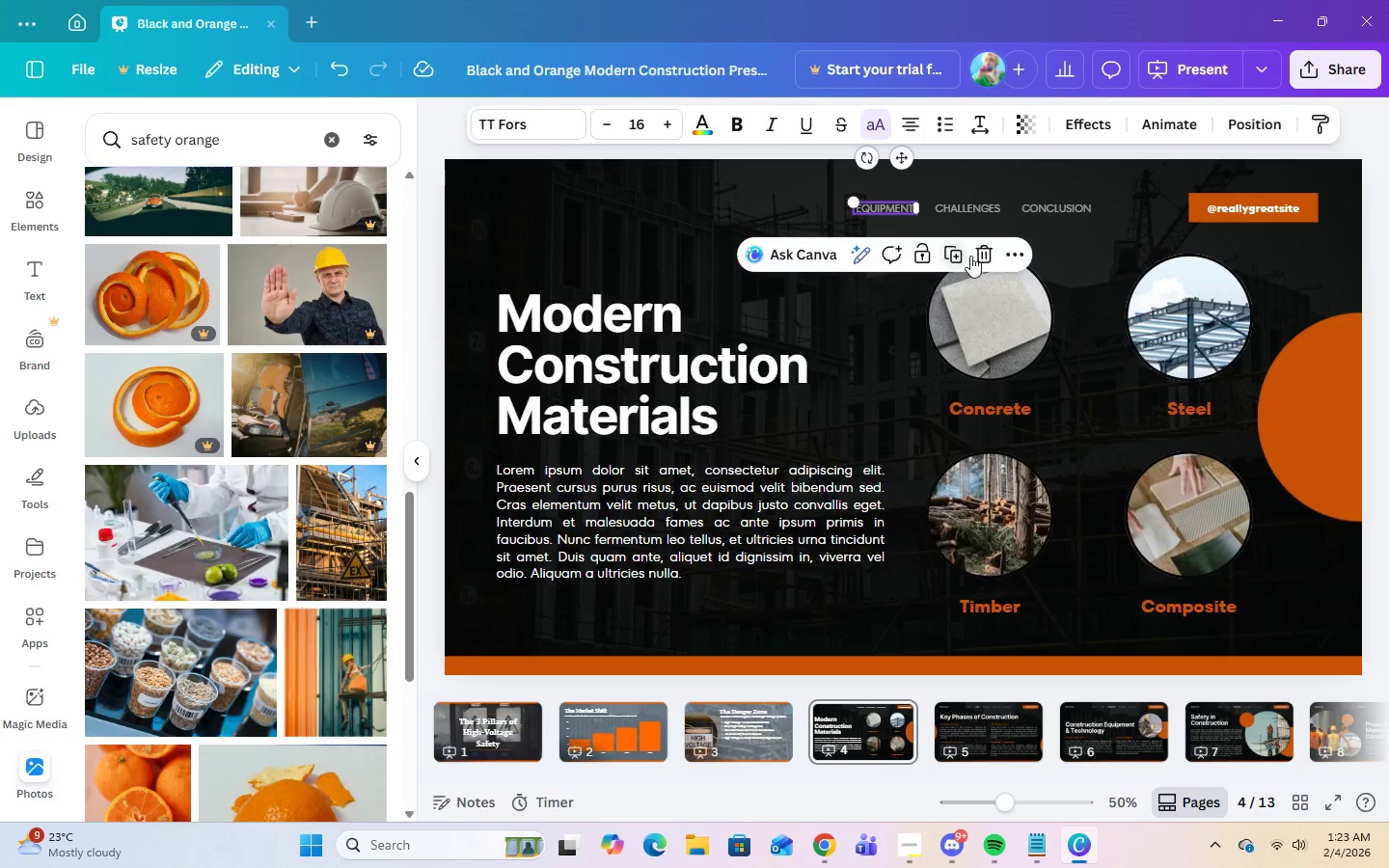 
left_click([974, 258])
 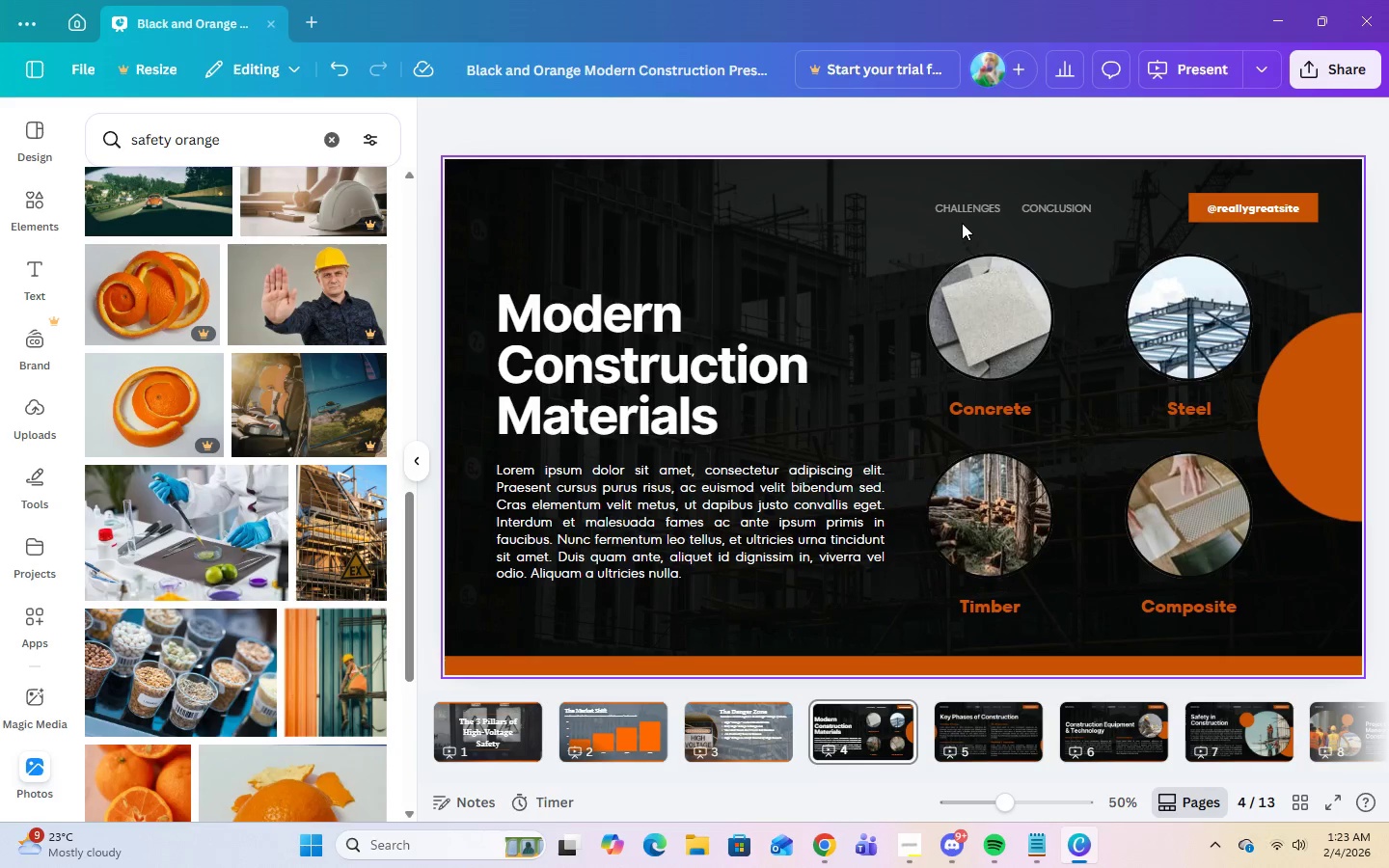 
left_click([957, 211])
 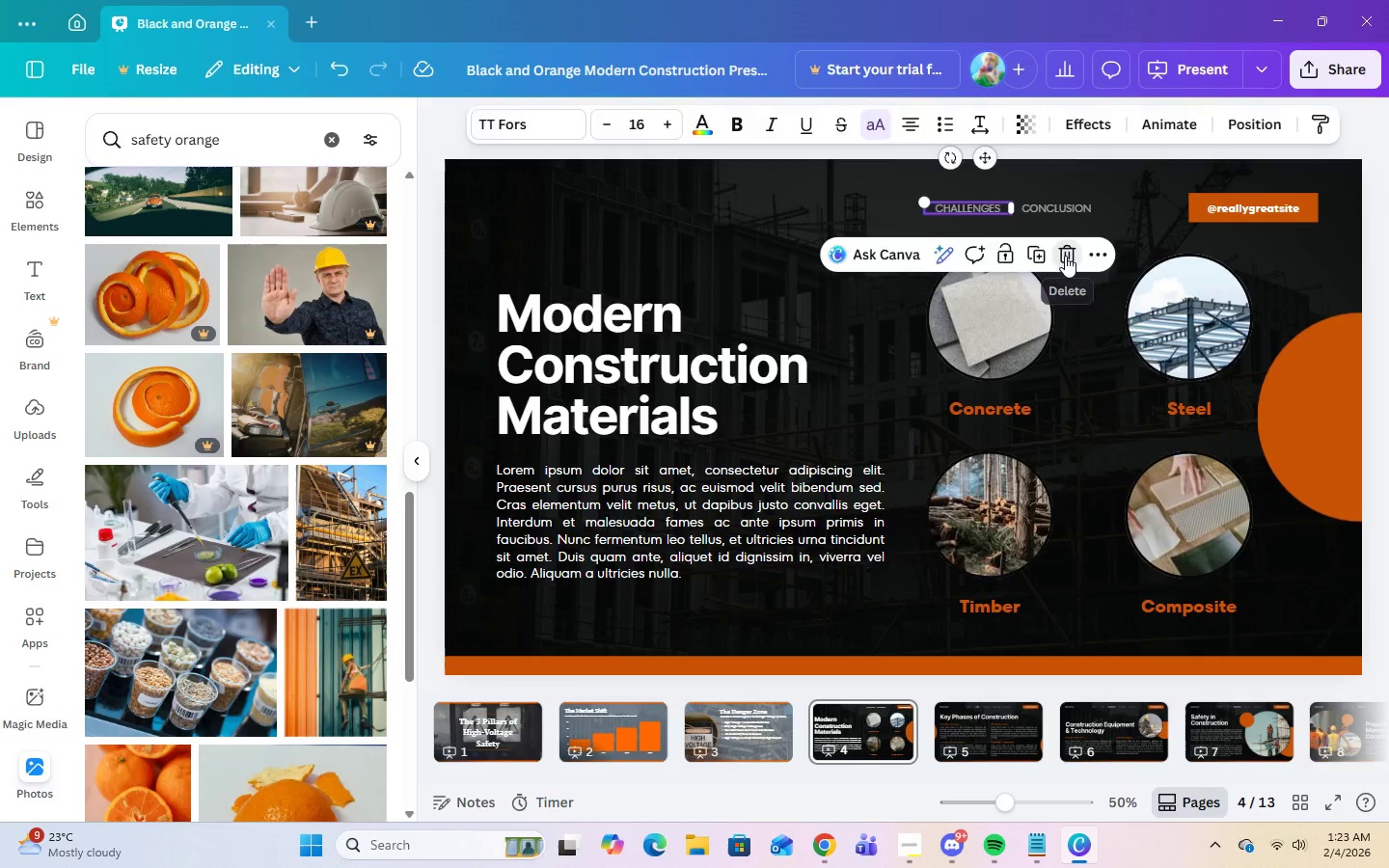 
double_click([1050, 212])
 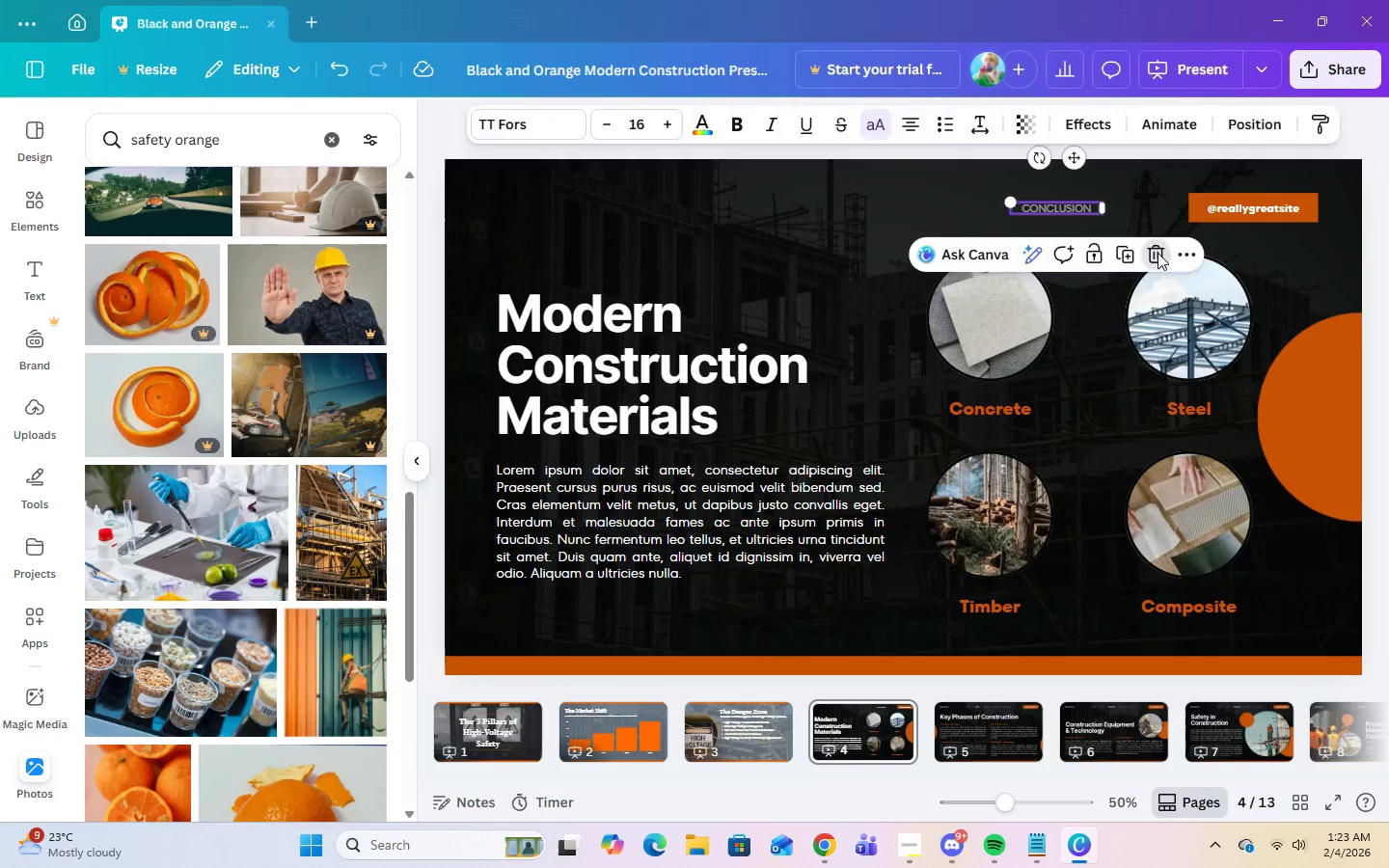 
double_click([1213, 215])
 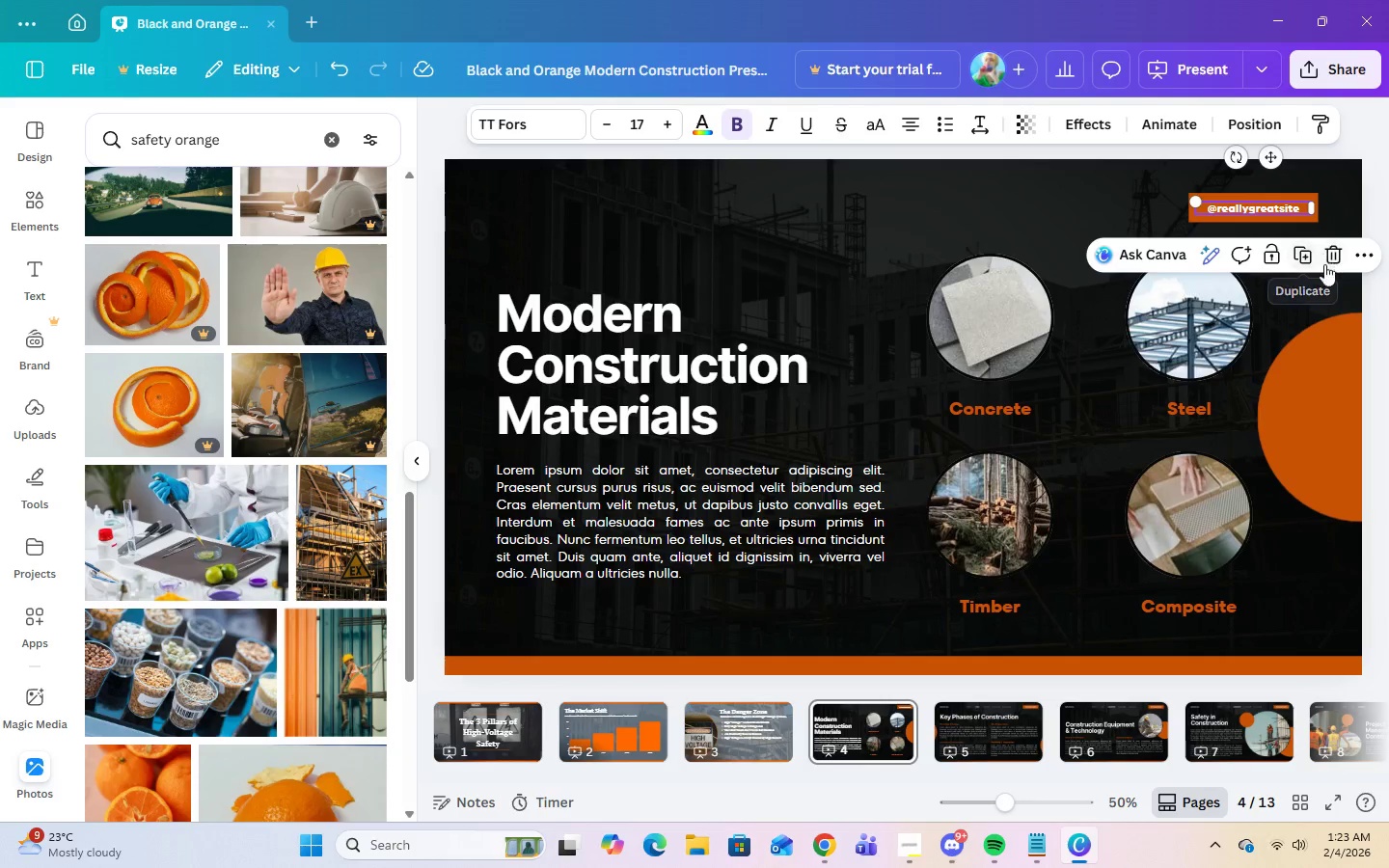 
left_click([1332, 257])
 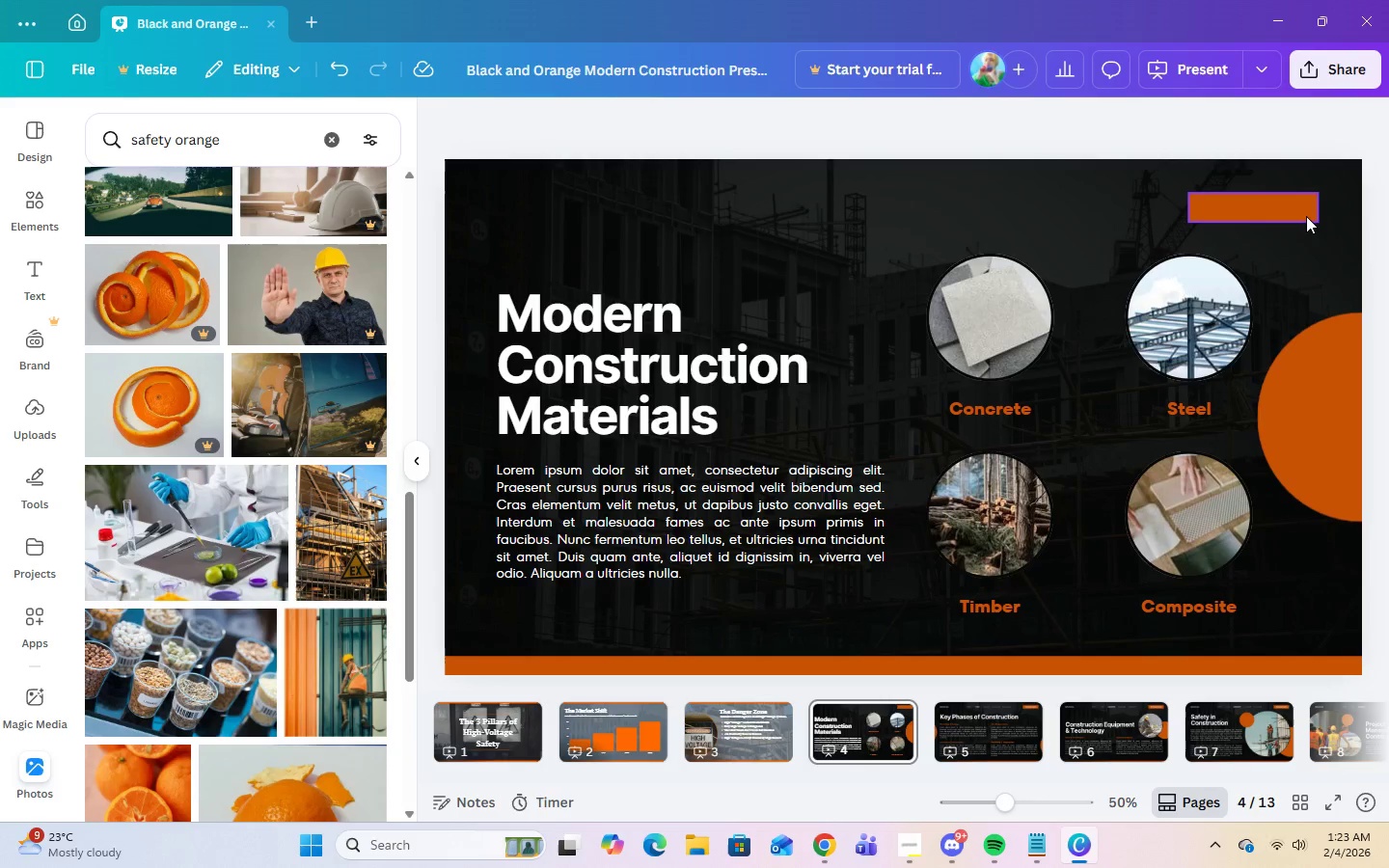 
left_click([1305, 216])
 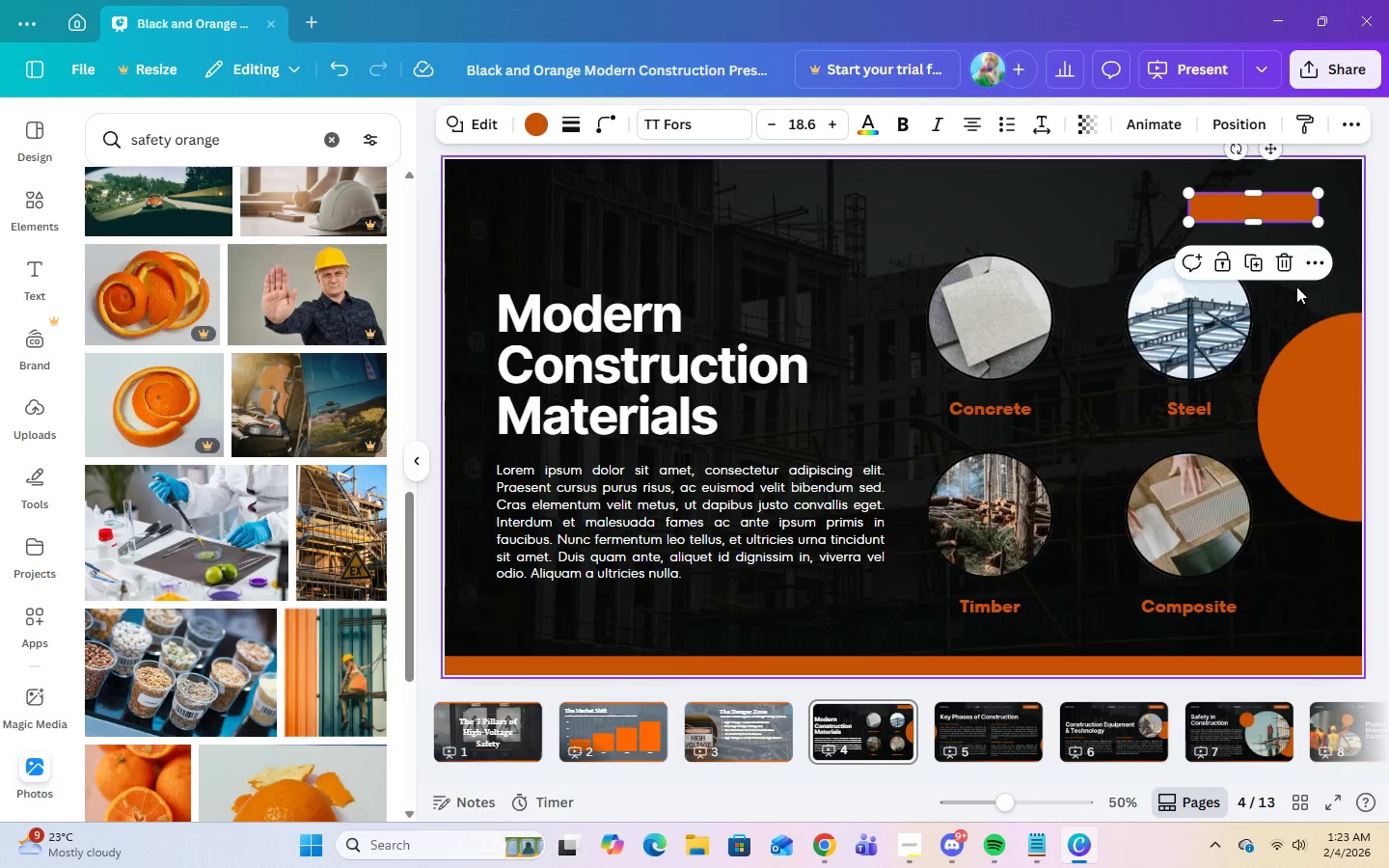 
left_click([1279, 251])
 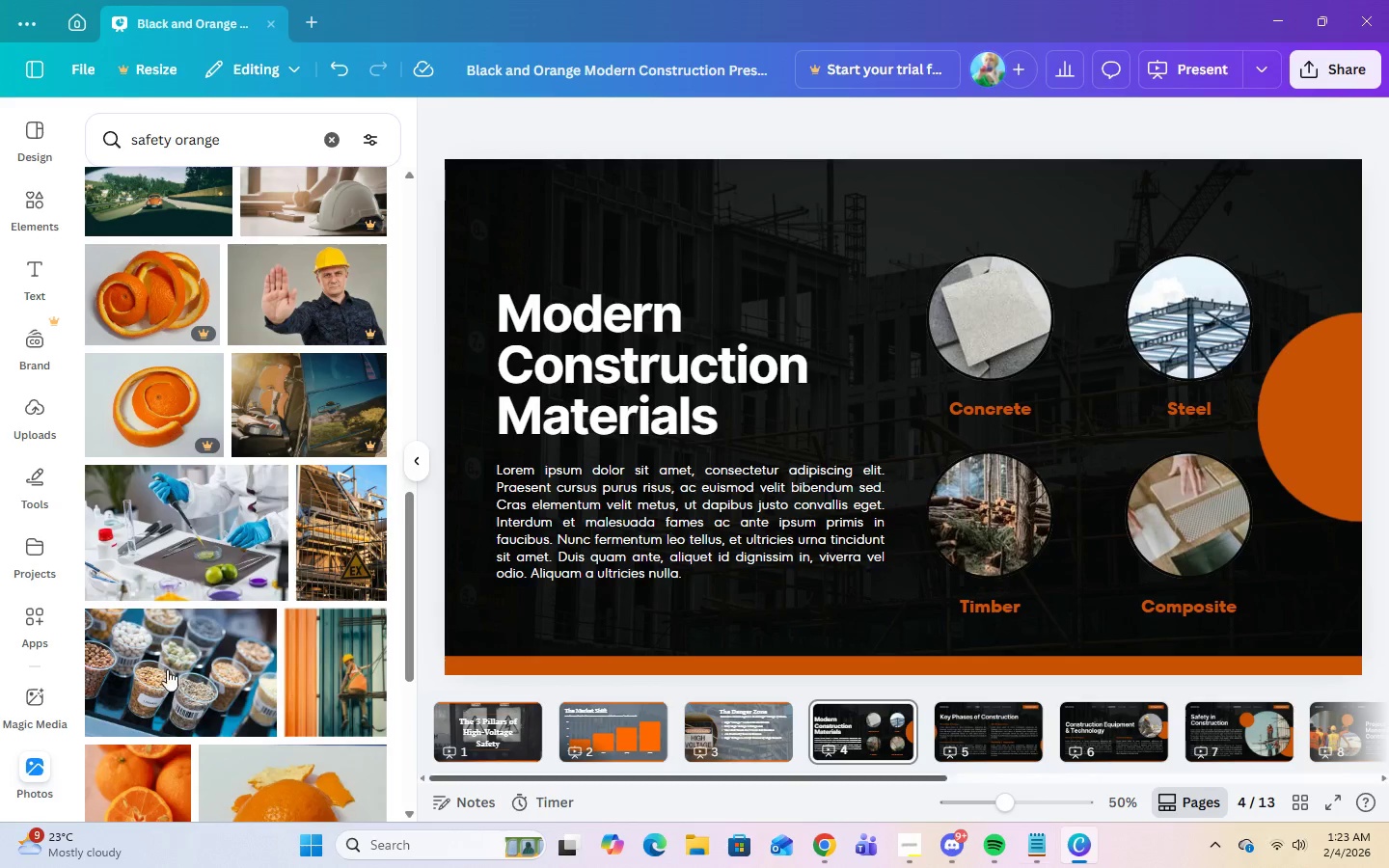 
left_click_drag(start_coordinate=[649, 386], to_coordinate=[650, 312])
 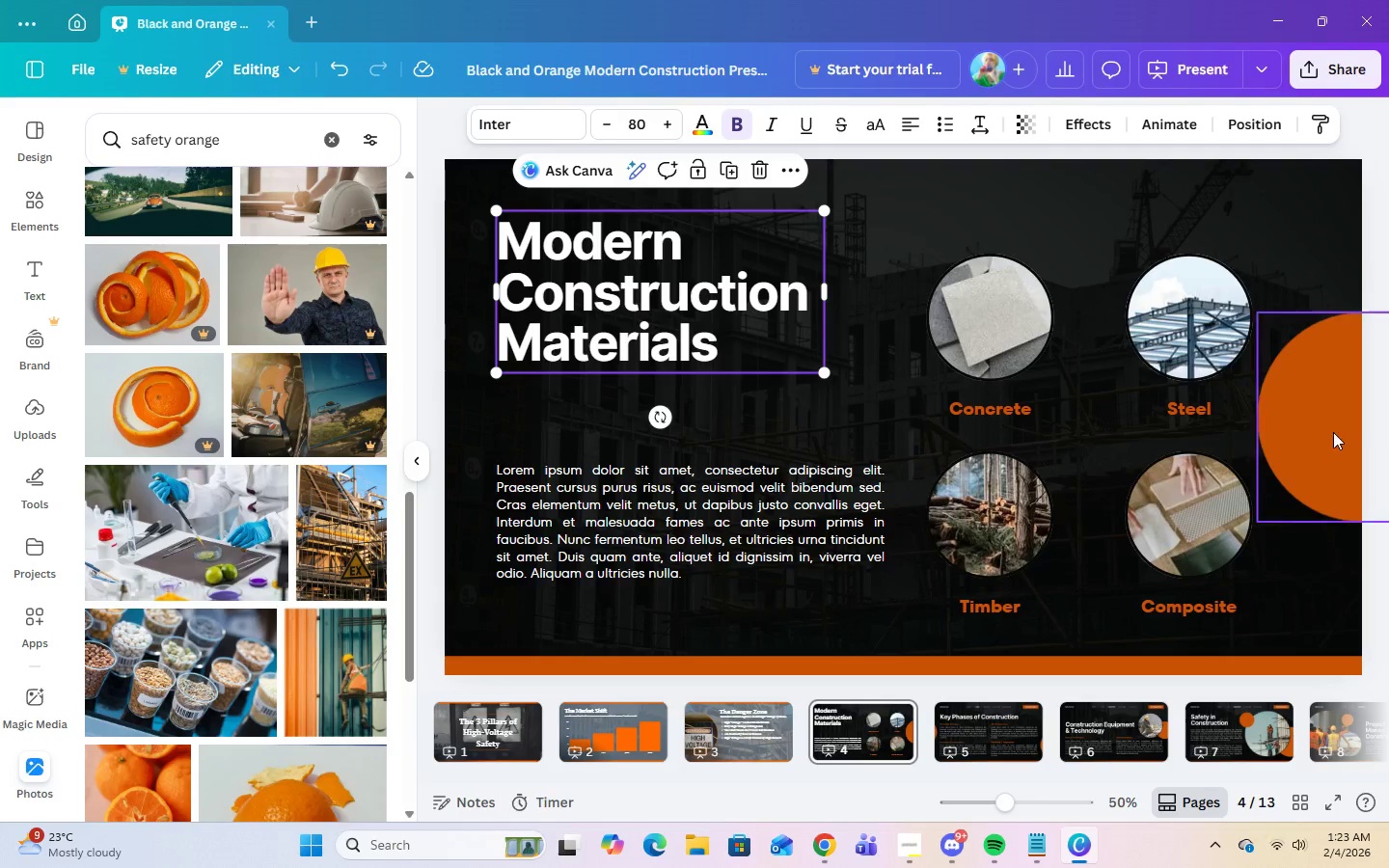 
left_click([1329, 433])
 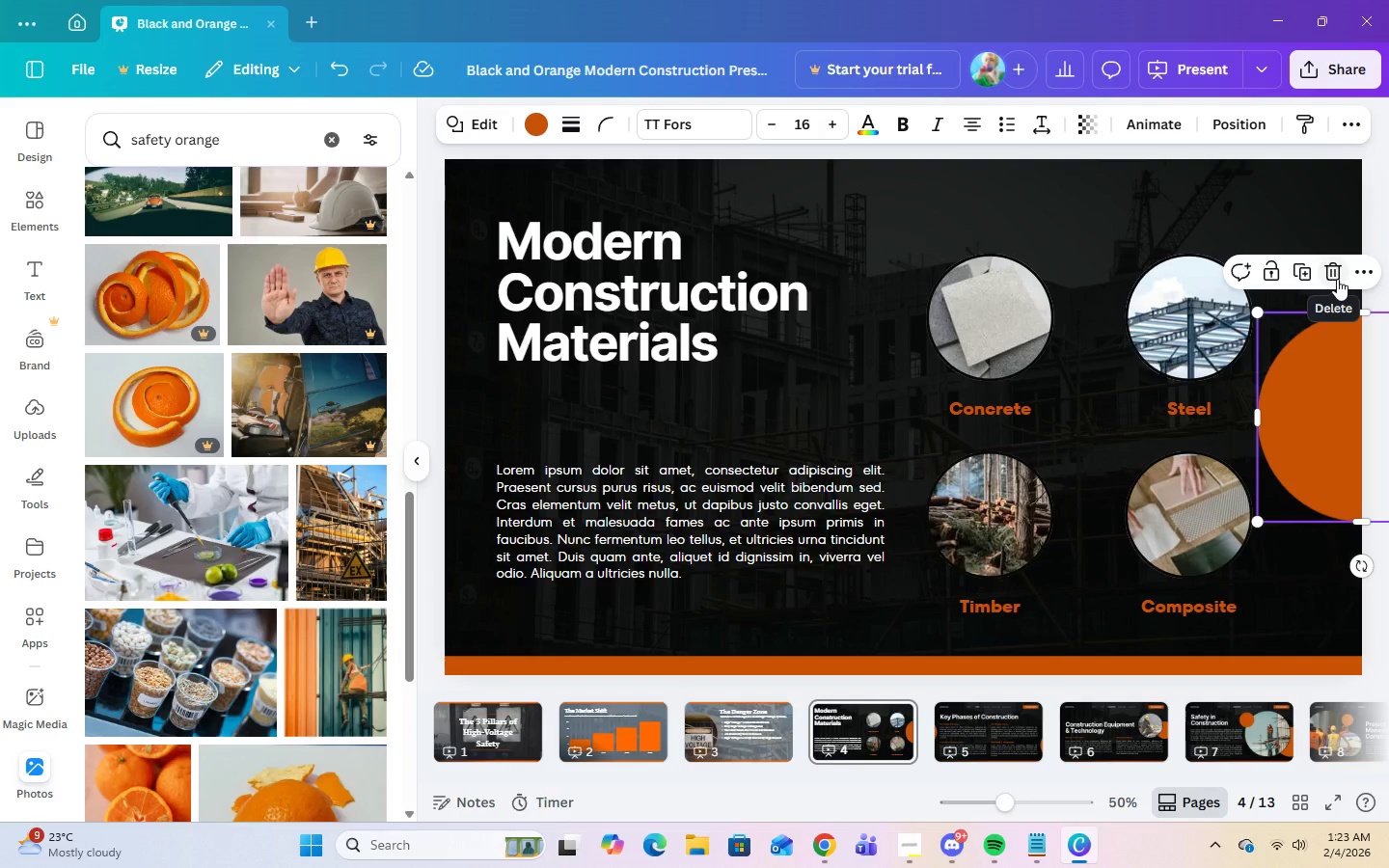 
left_click([1337, 279])
 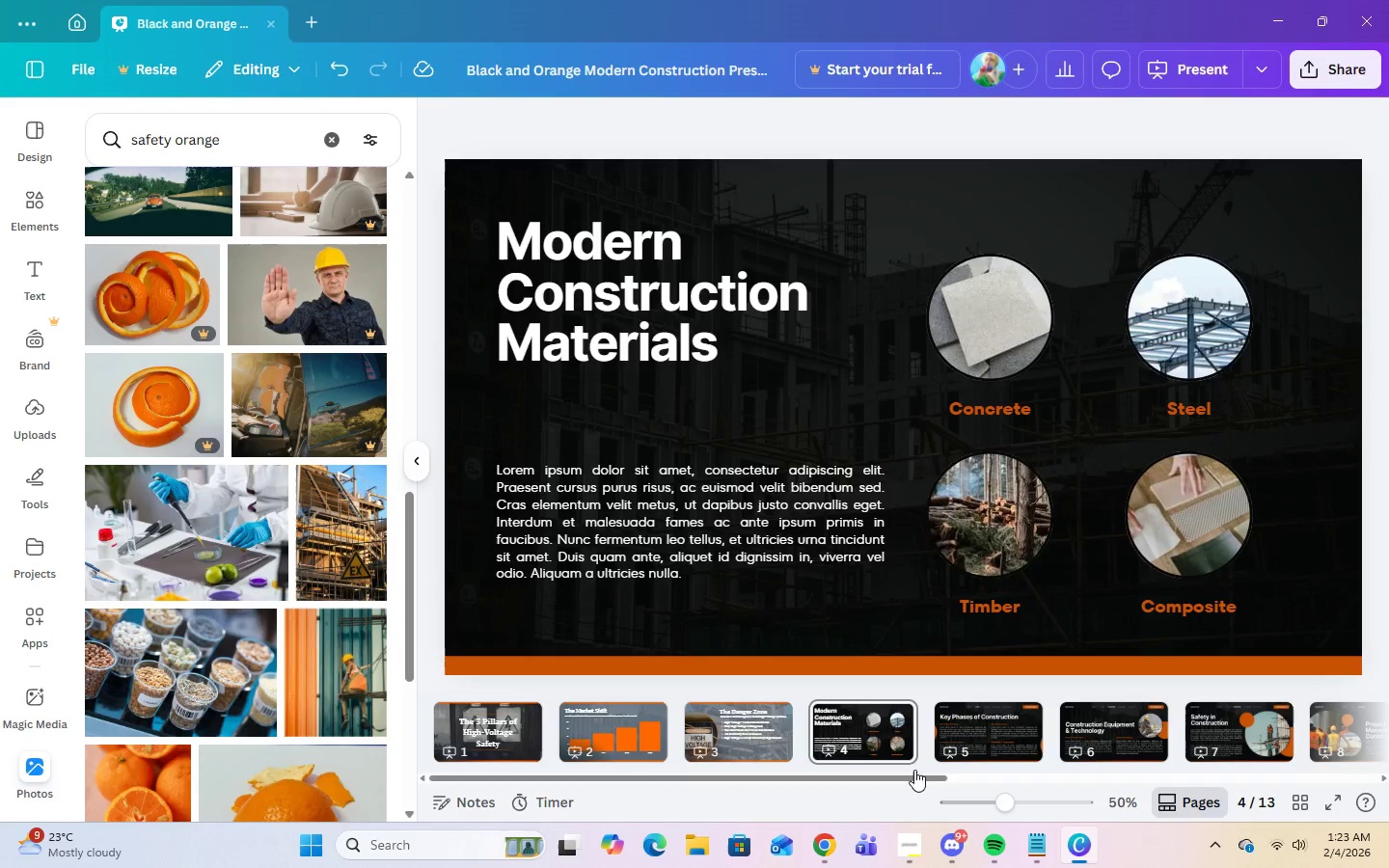 
left_click([773, 746])
 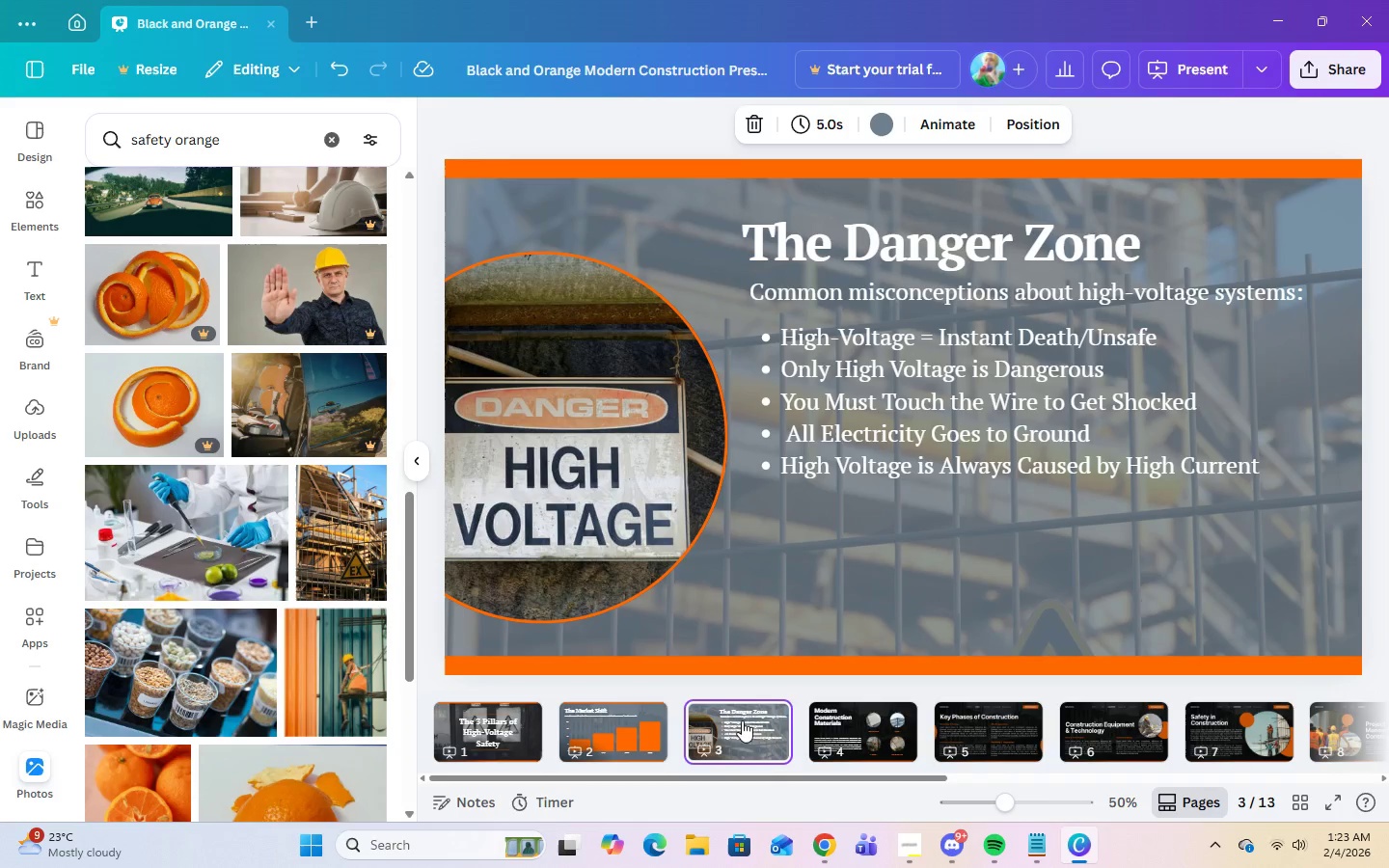 
left_click([874, 725])
 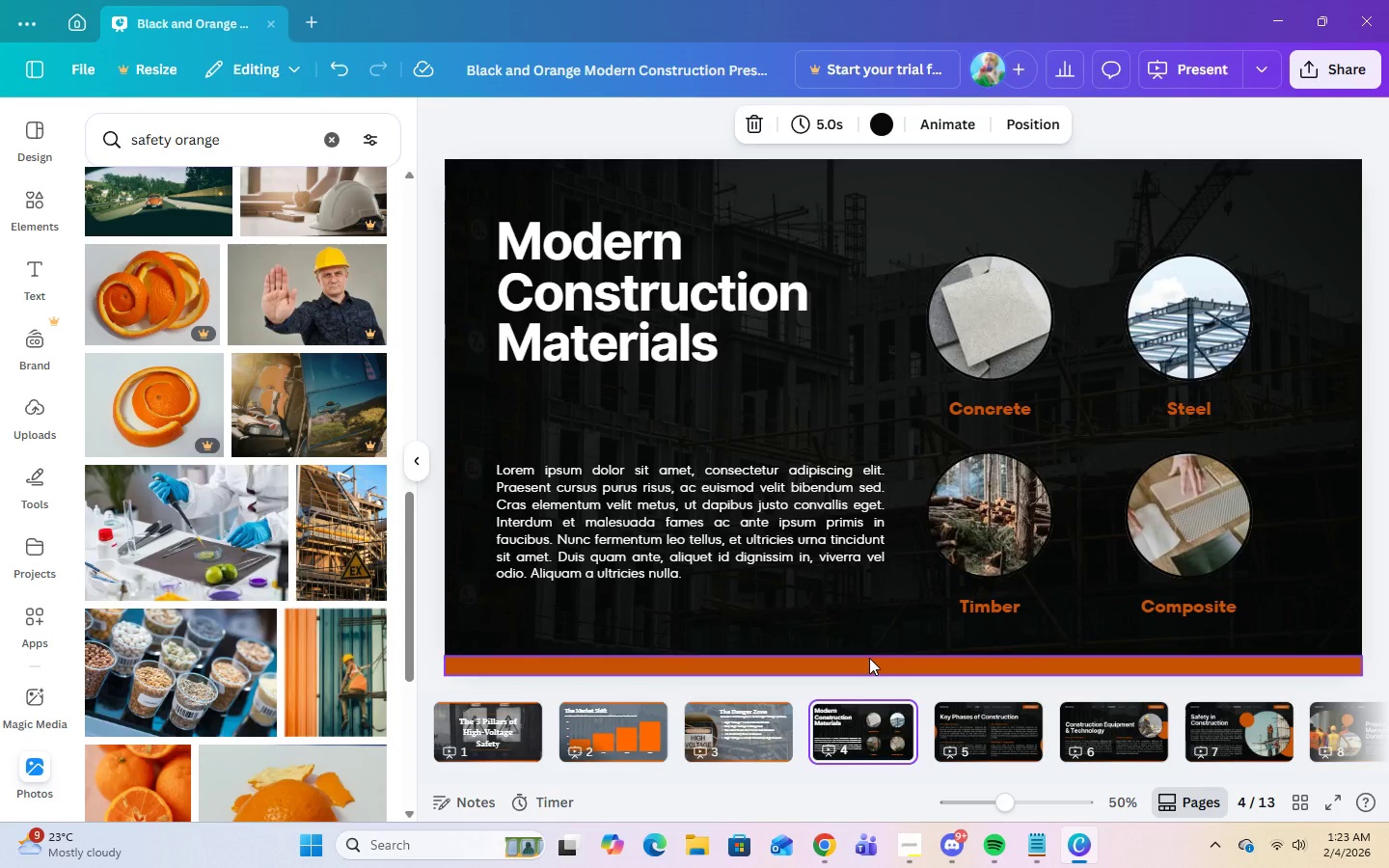 
left_click([869, 660])
 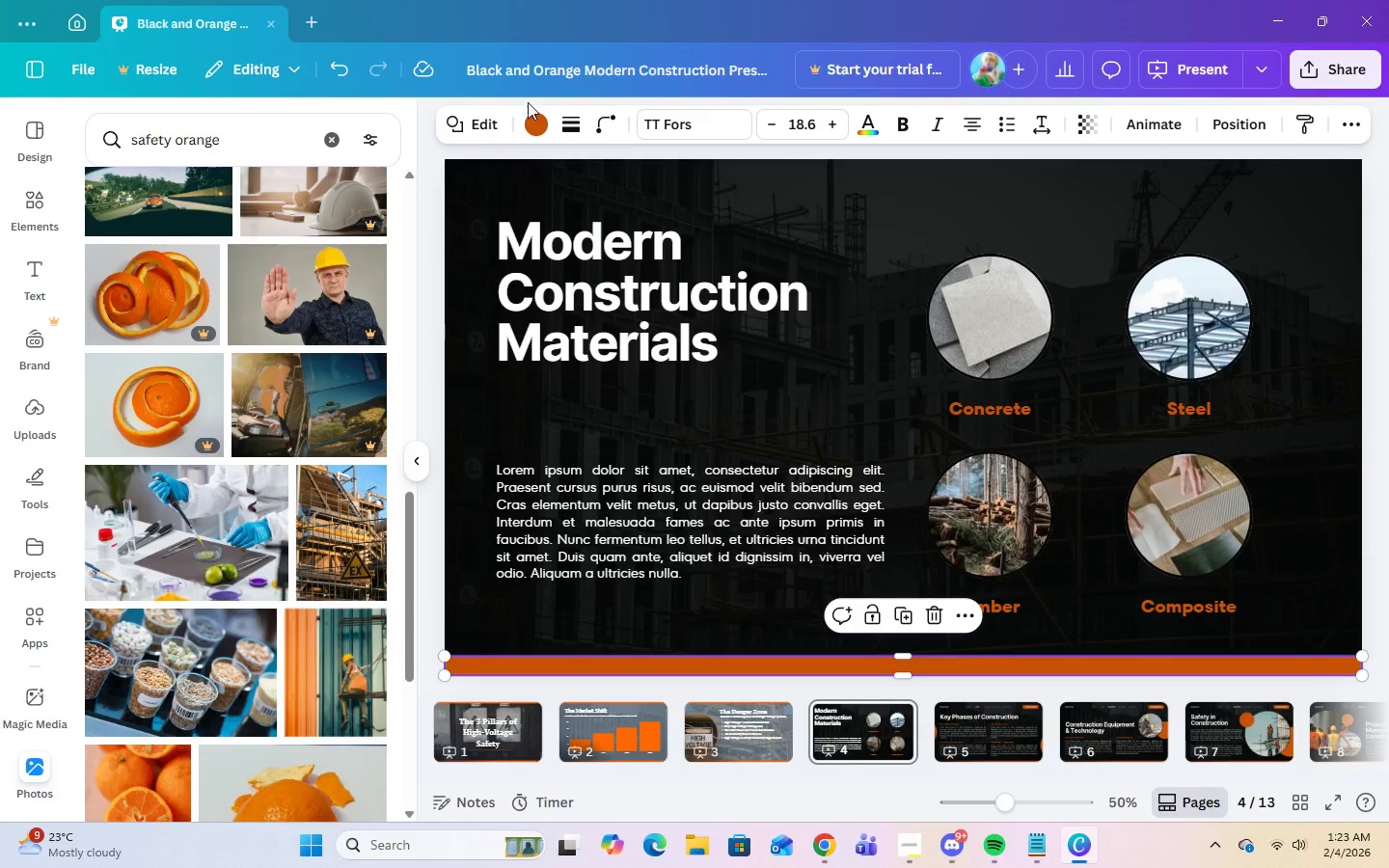 
left_click([534, 133])
 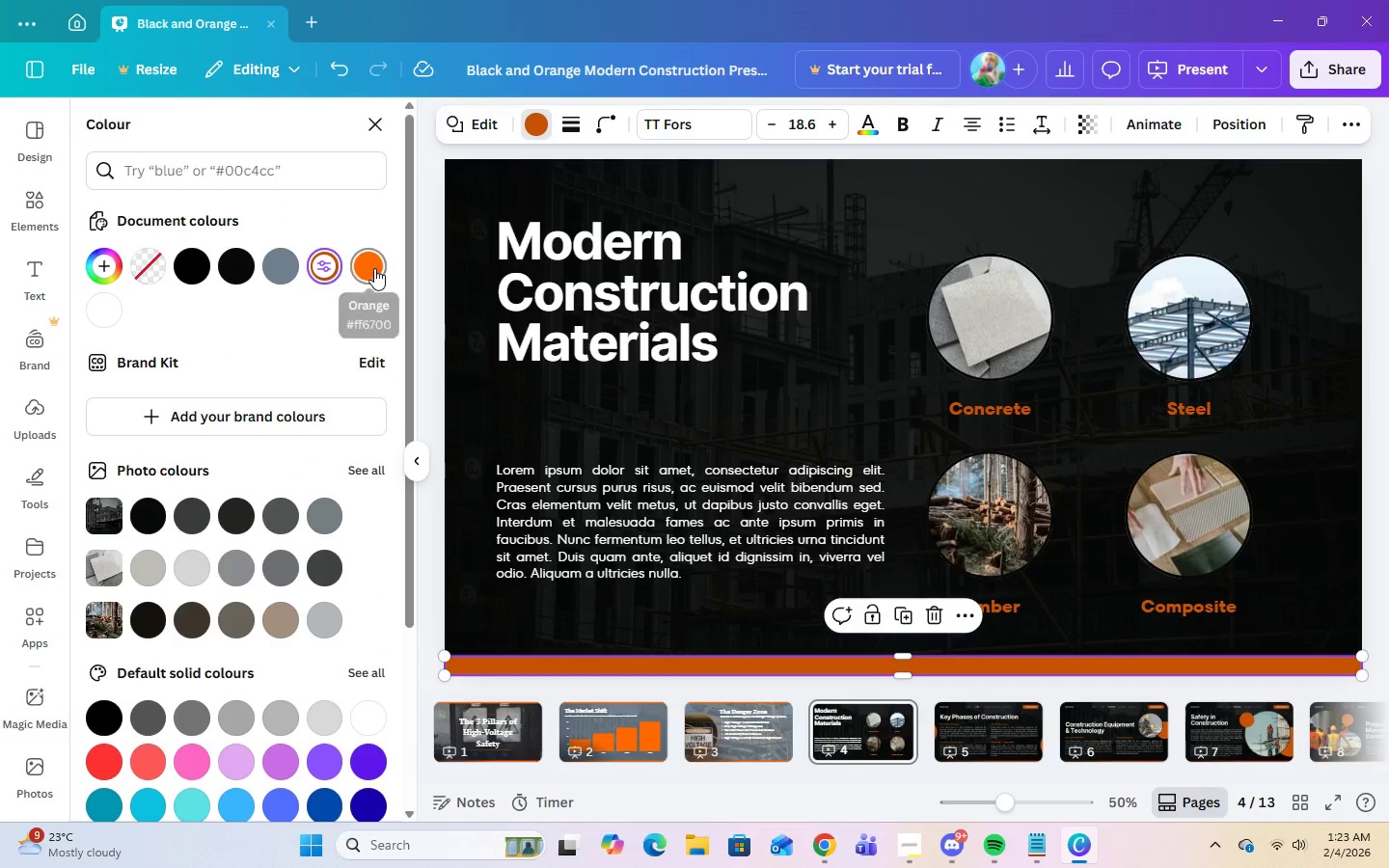 
left_click([374, 268])
 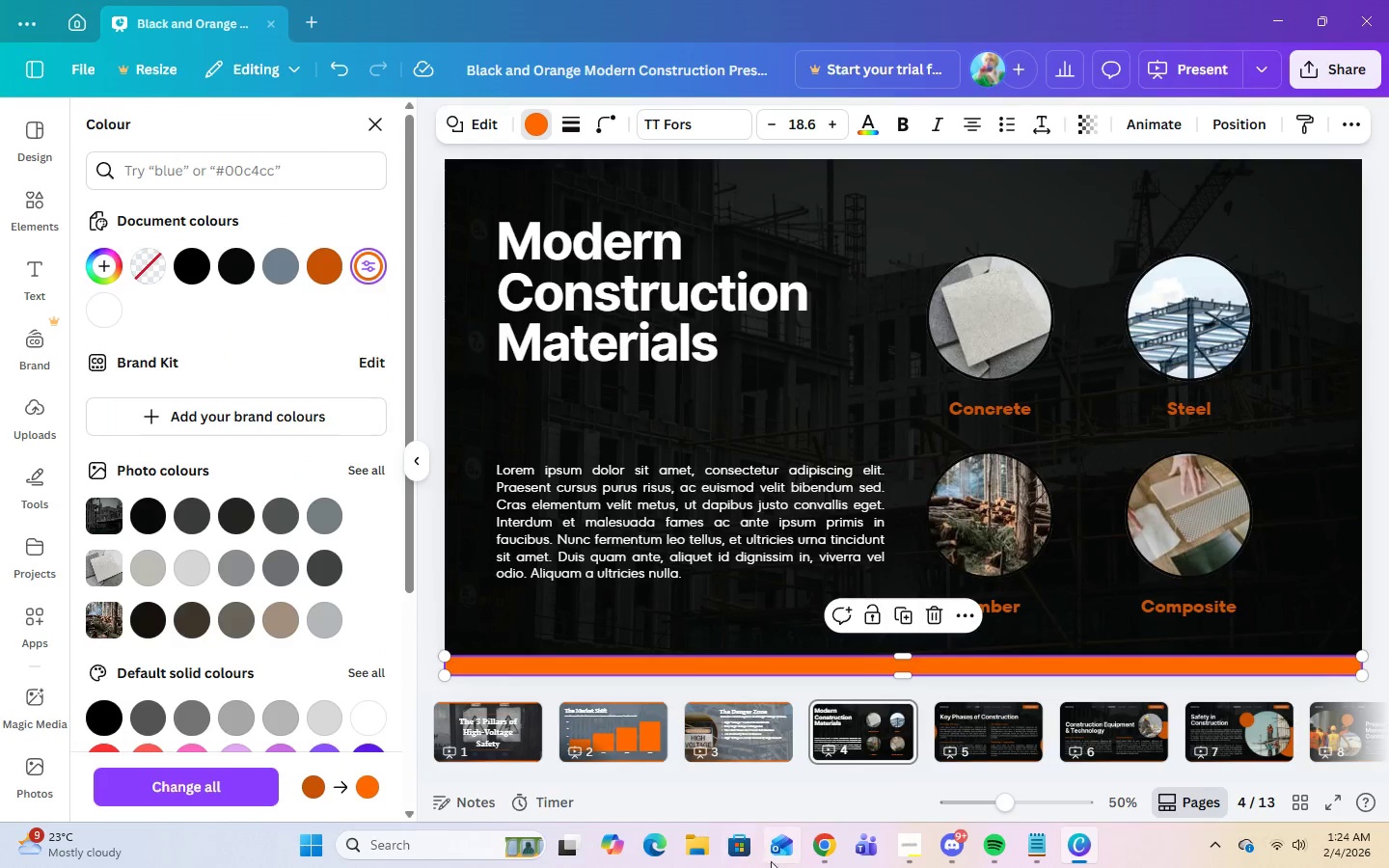 
left_click([834, 856])
 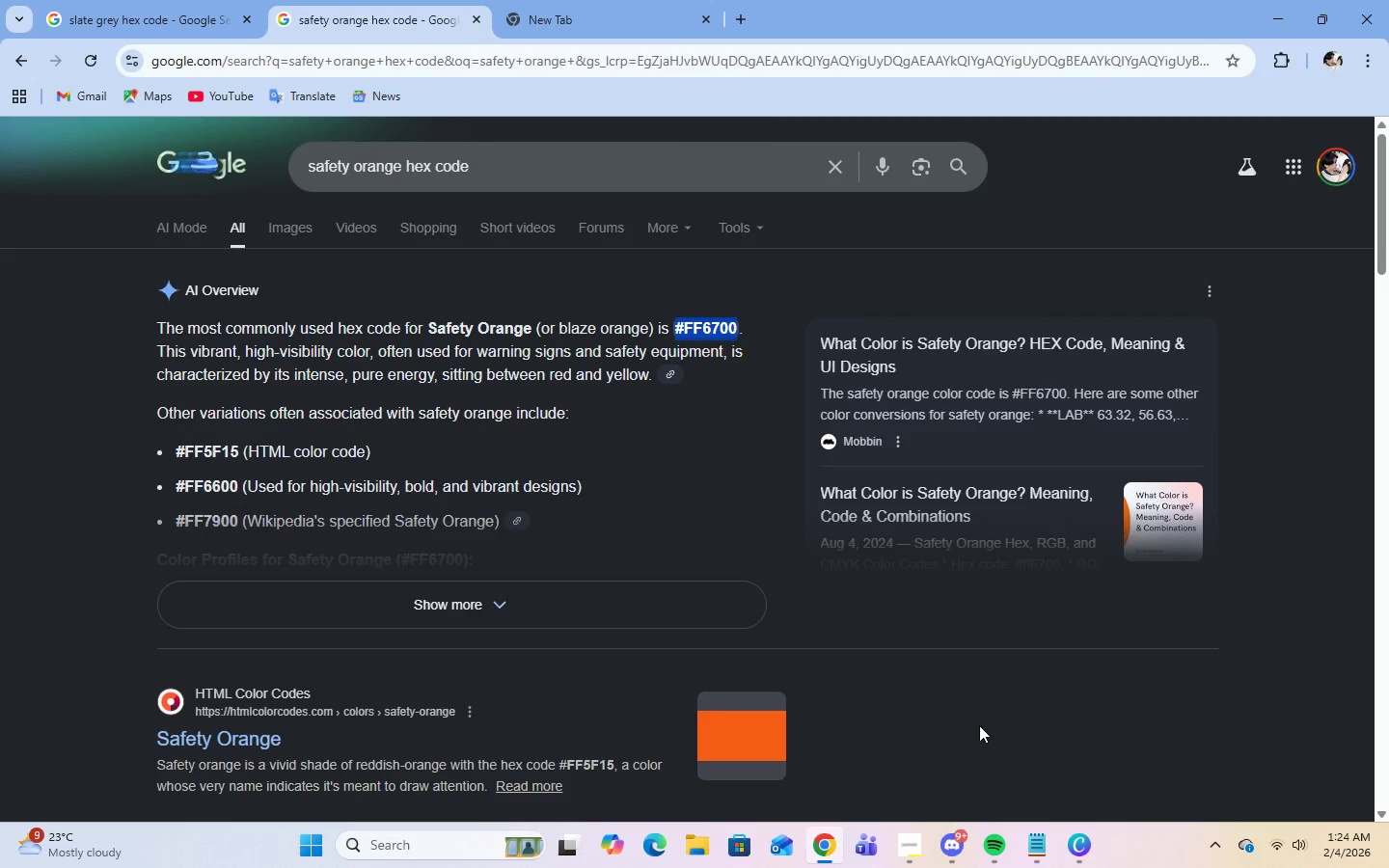 
left_click([183, 521])
 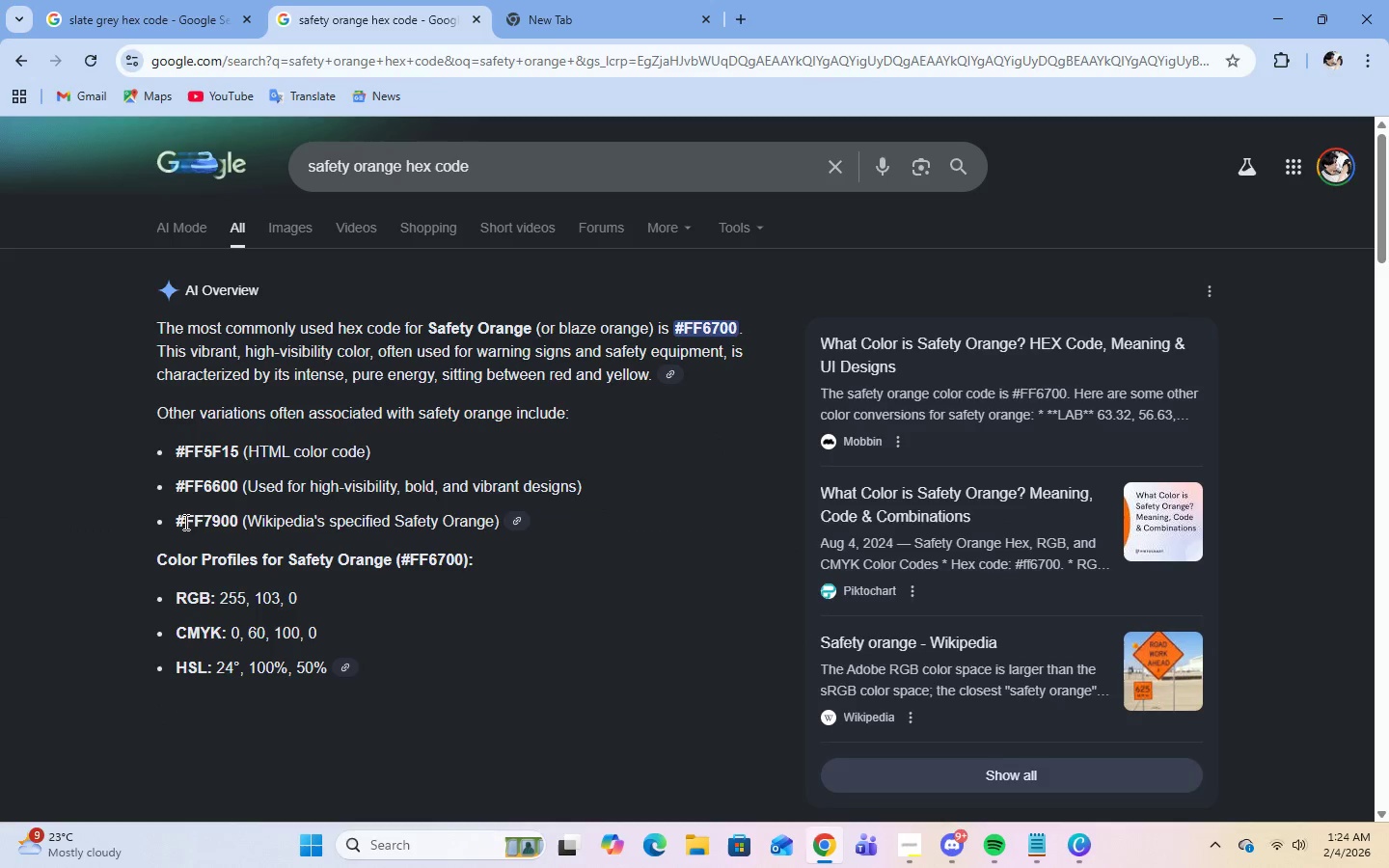 
left_click_drag(start_coordinate=[184, 522], to_coordinate=[209, 524])
 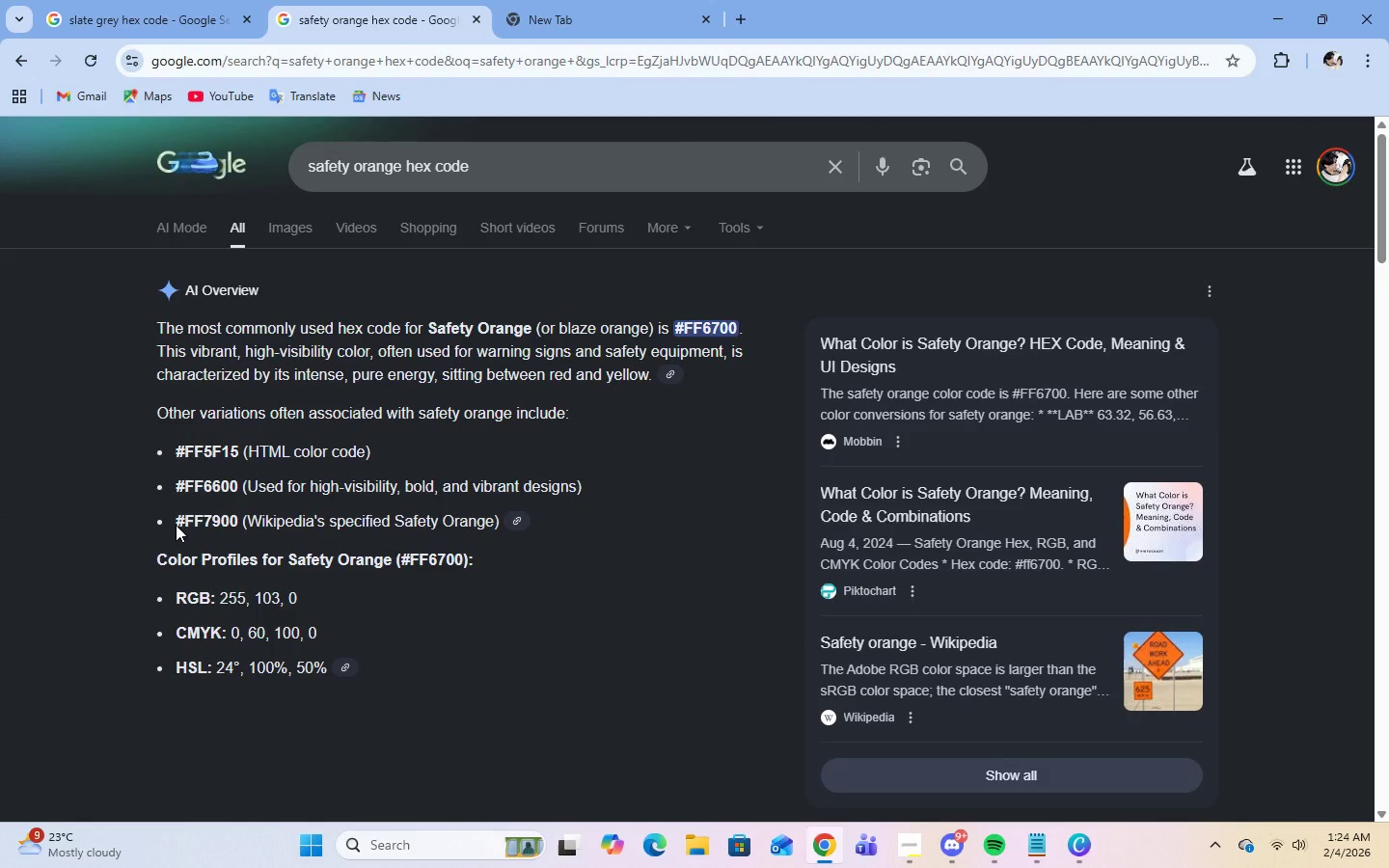 
double_click([209, 524])
 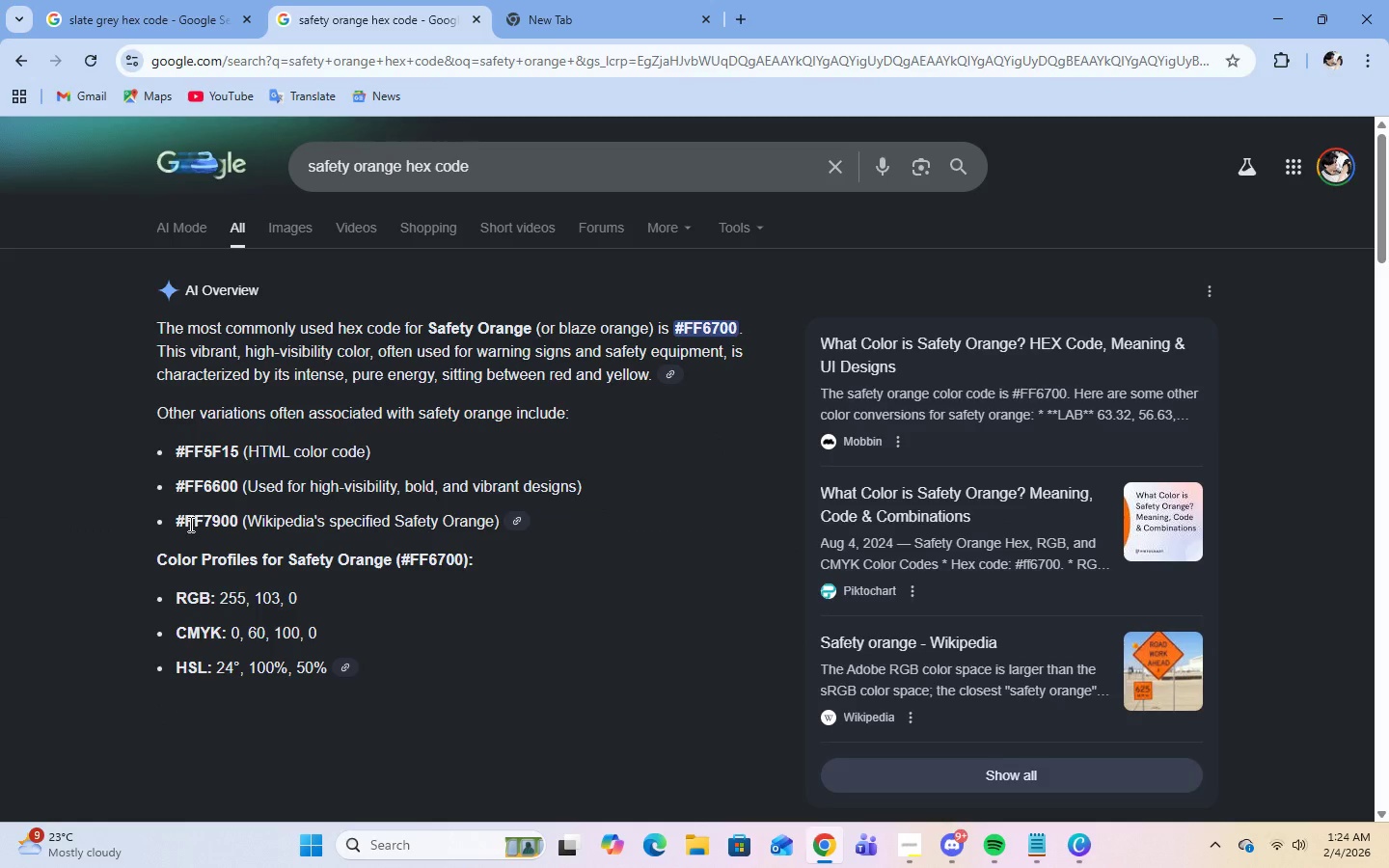 
triple_click([189, 524])
 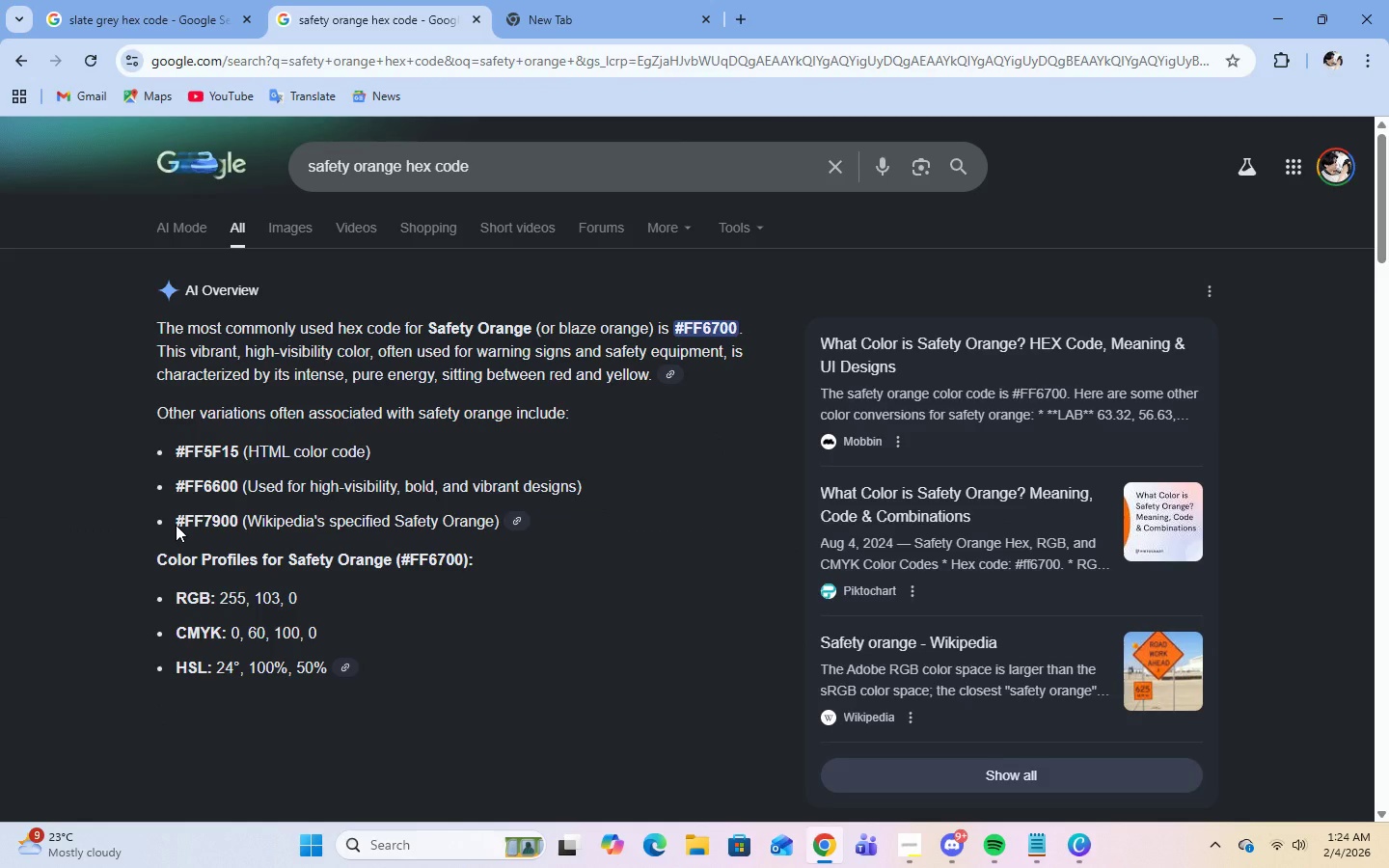 
left_click_drag(start_coordinate=[176, 525], to_coordinate=[238, 525])
 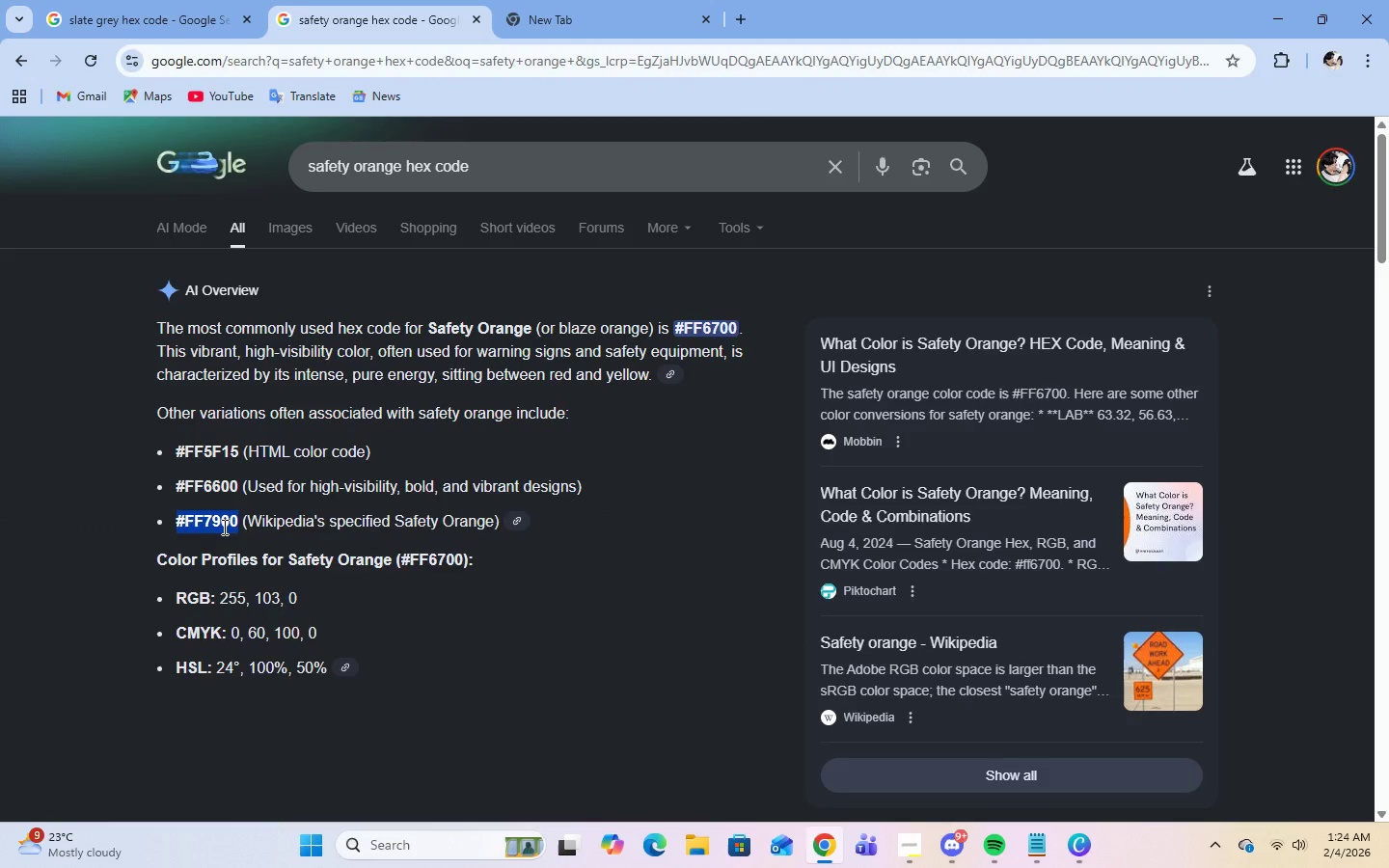 
right_click([223, 527])
 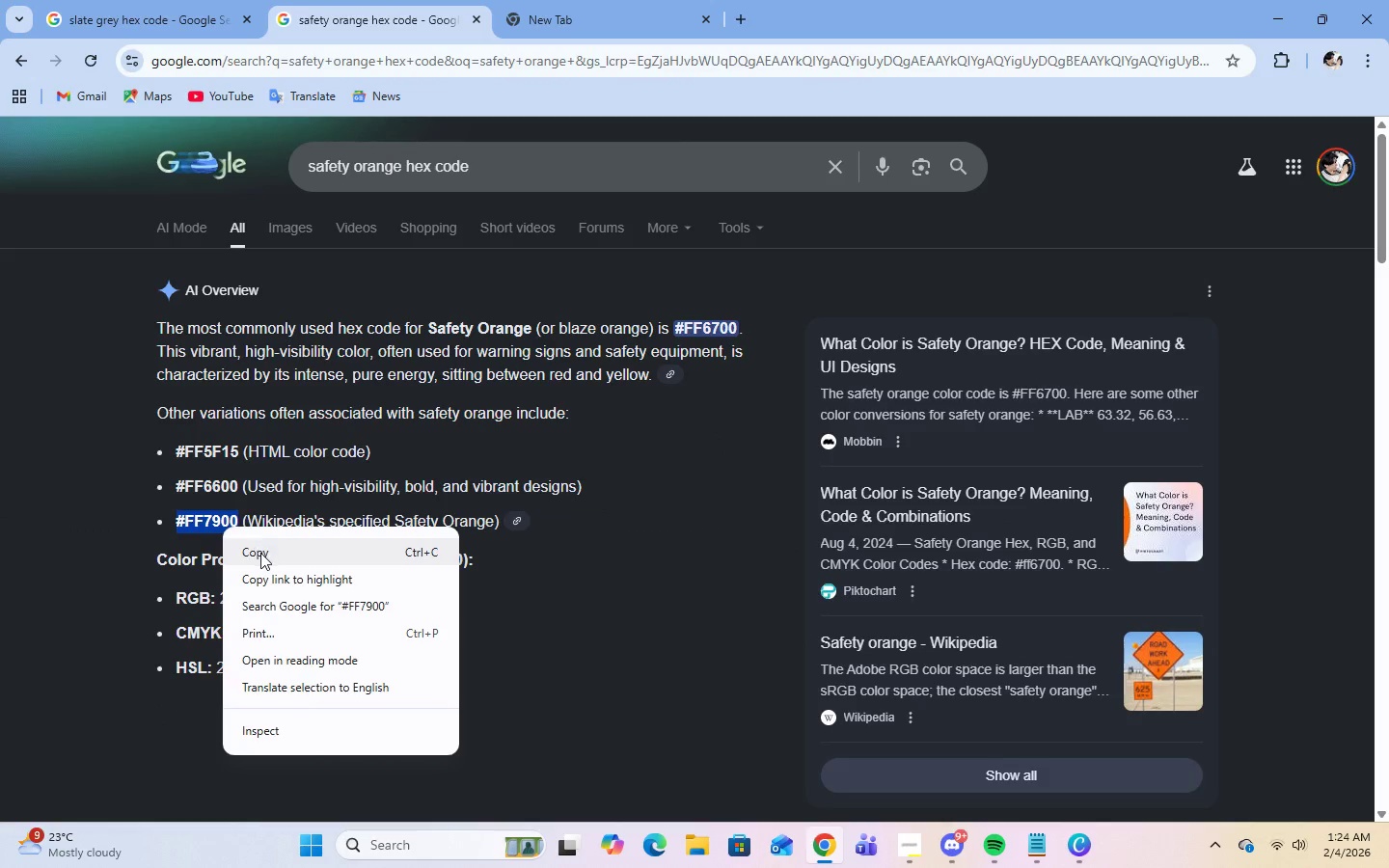 
left_click([260, 553])
 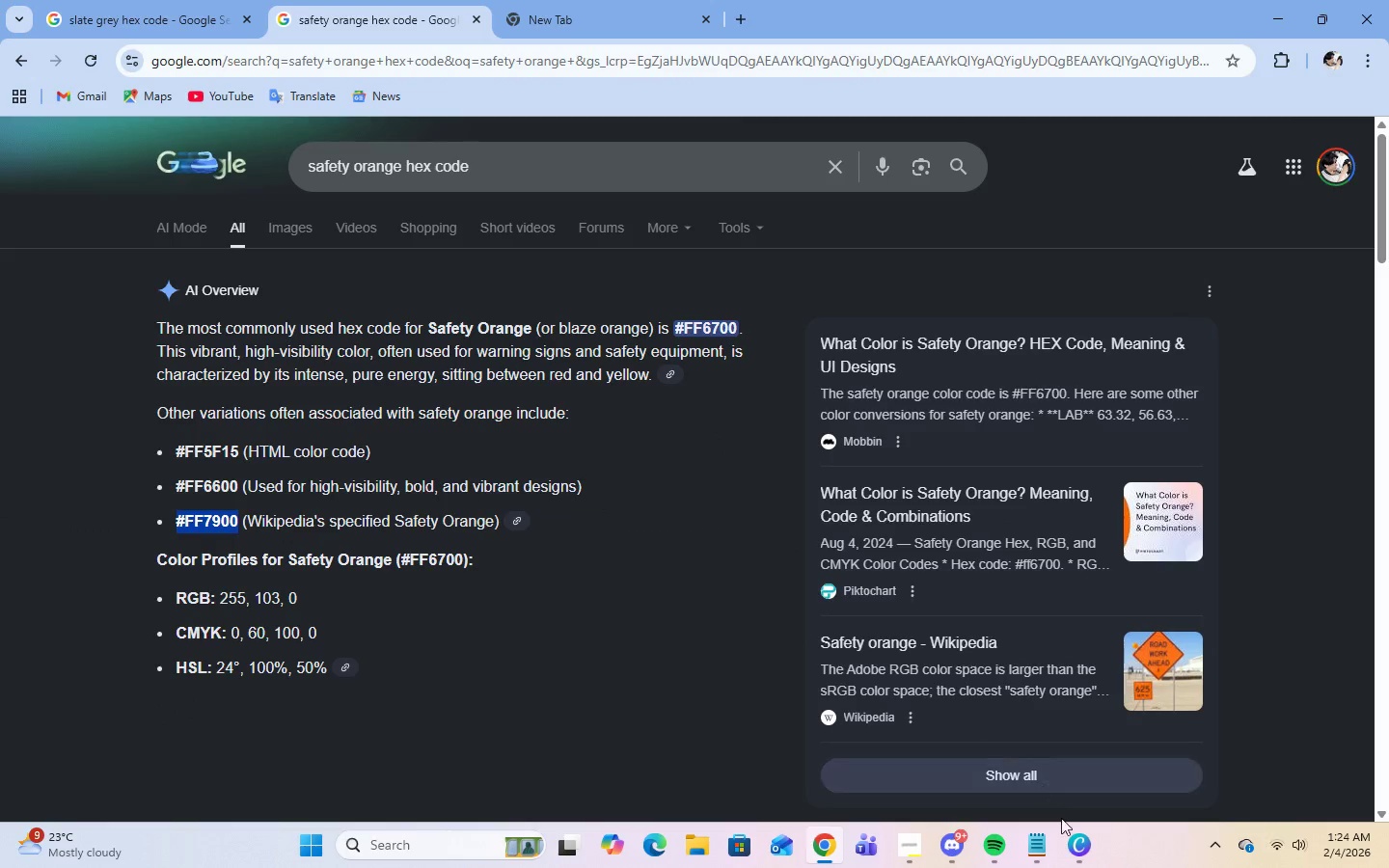 
left_click([1070, 854])
 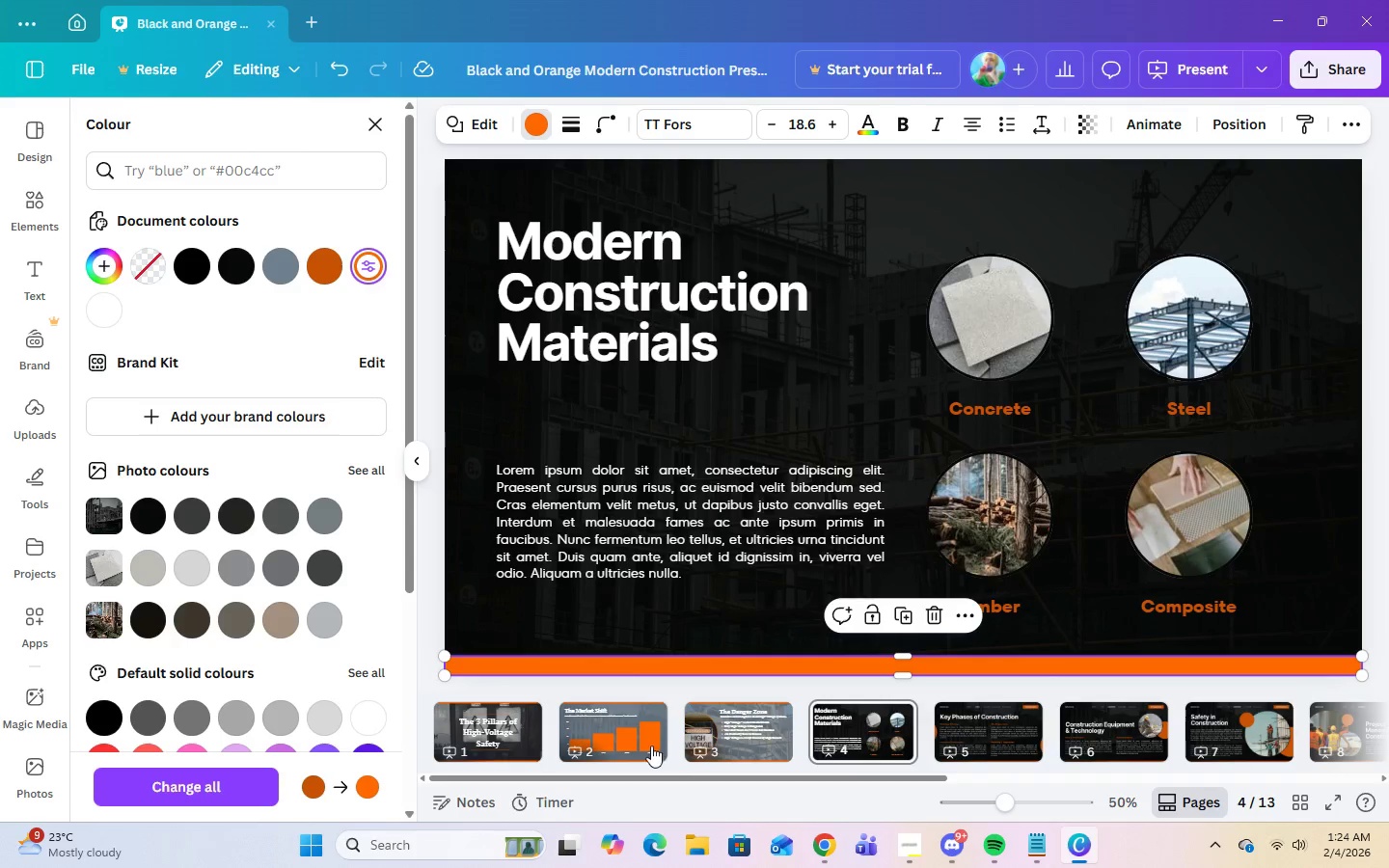 
left_click([630, 745])
 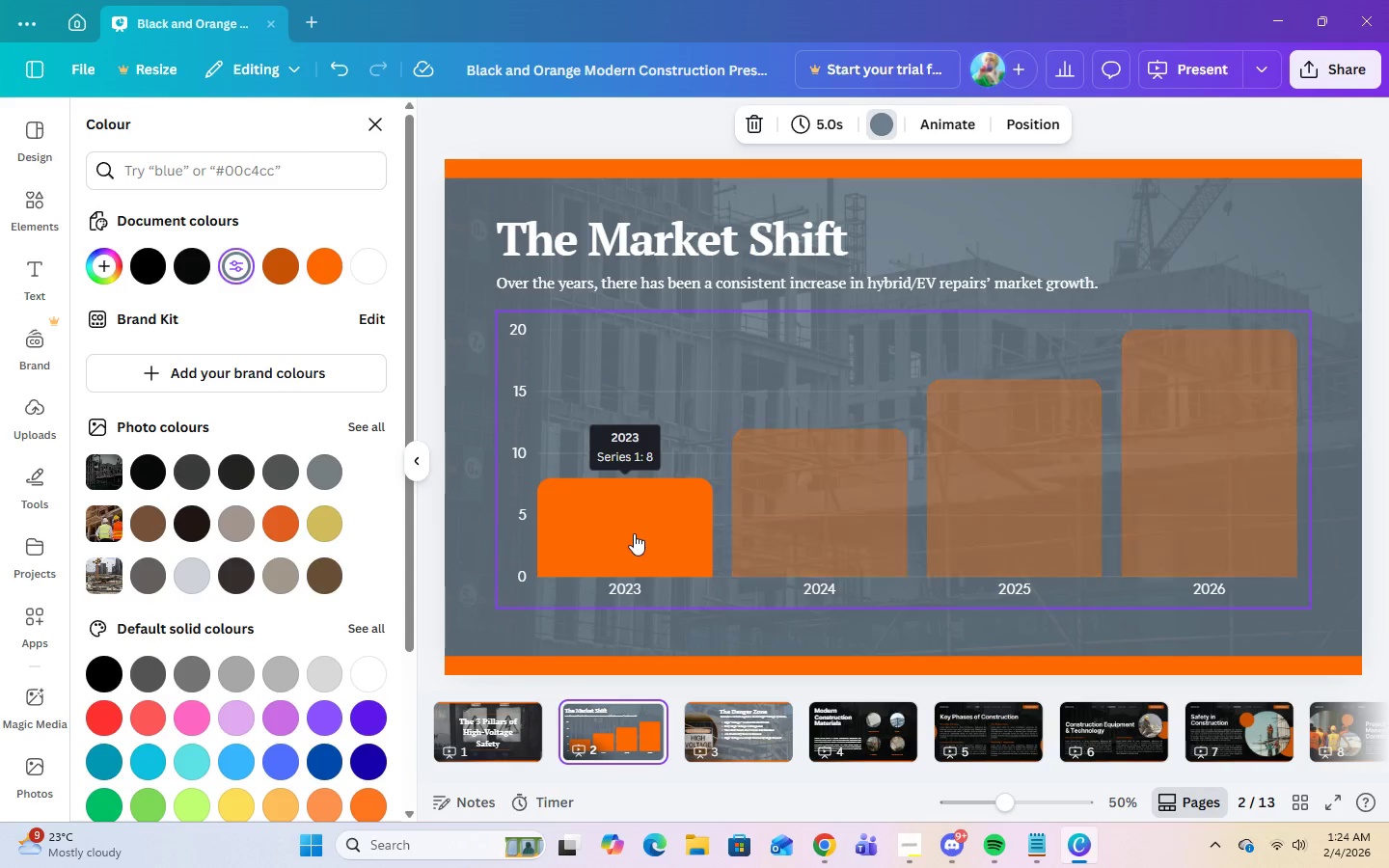 
left_click([632, 325])
 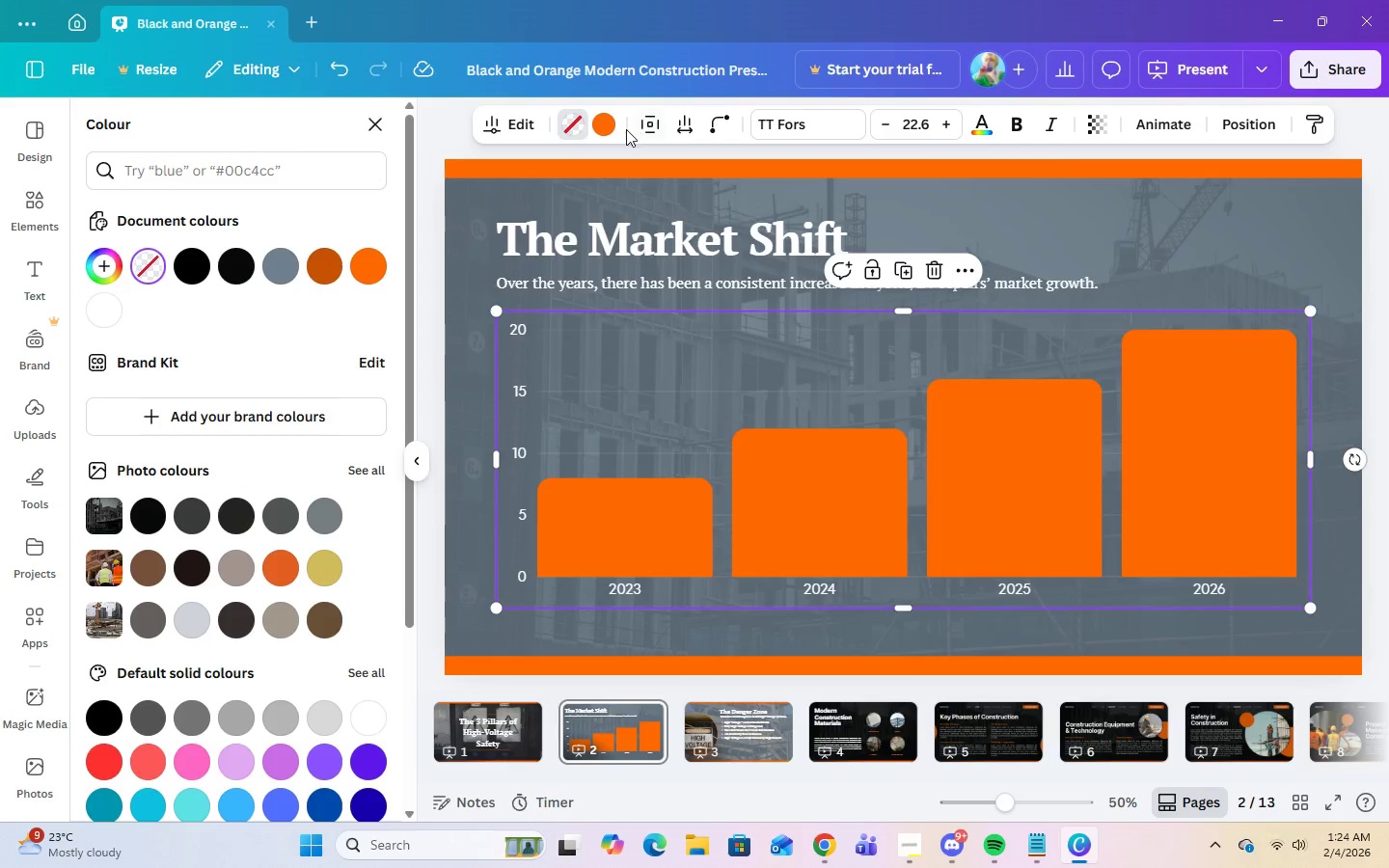 
left_click([603, 124])
 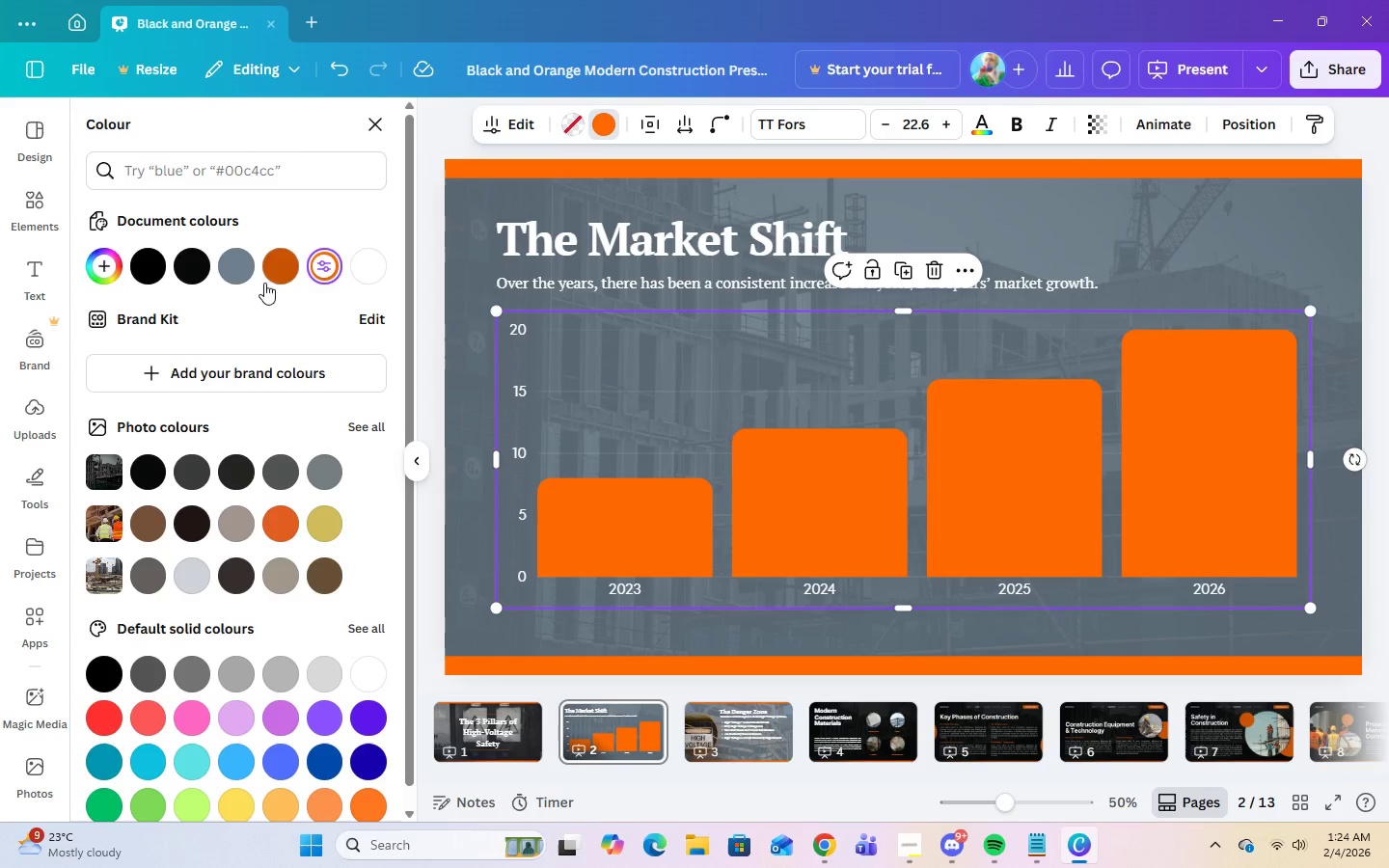 
left_click([264, 269])
 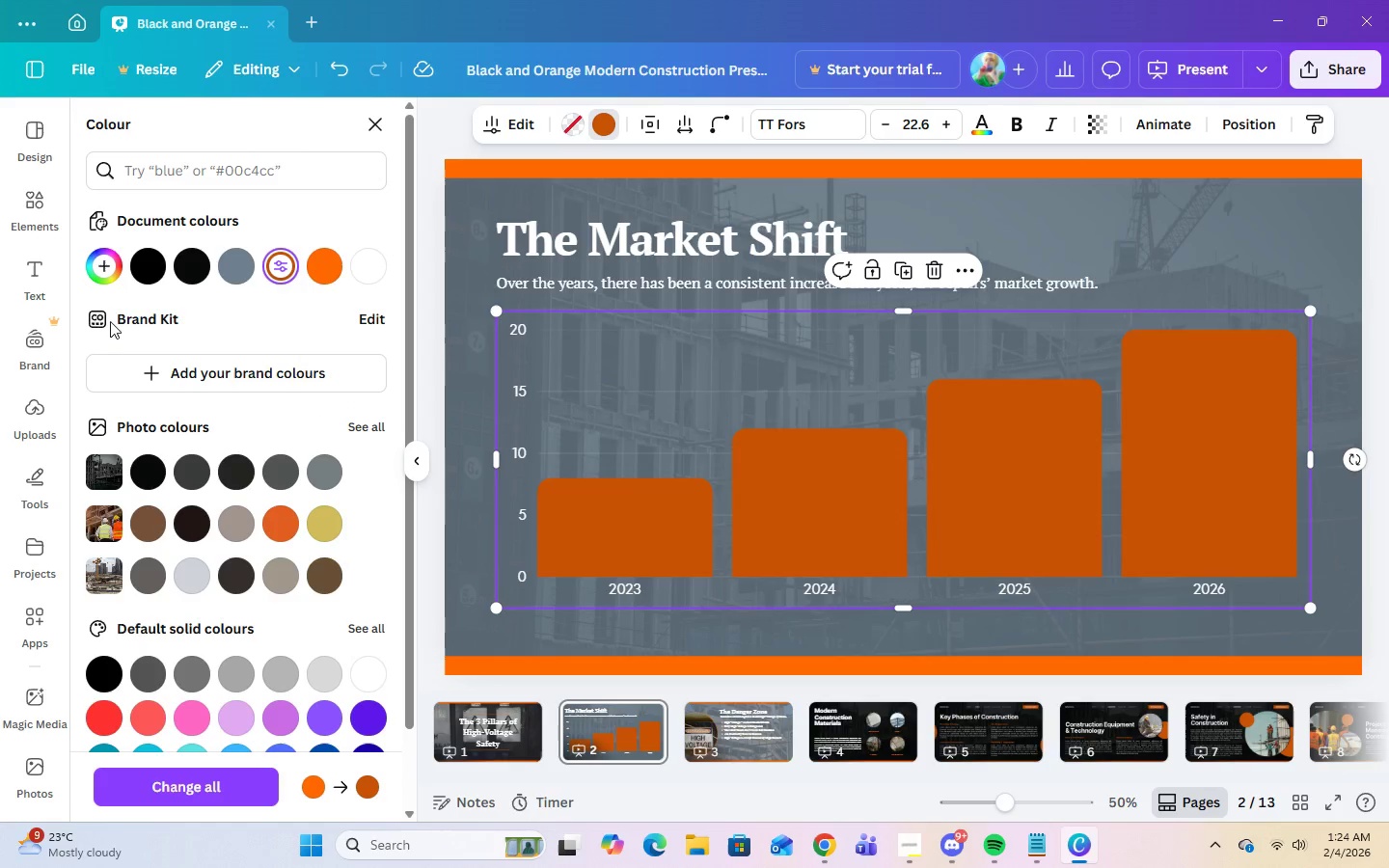 
left_click([97, 264])
 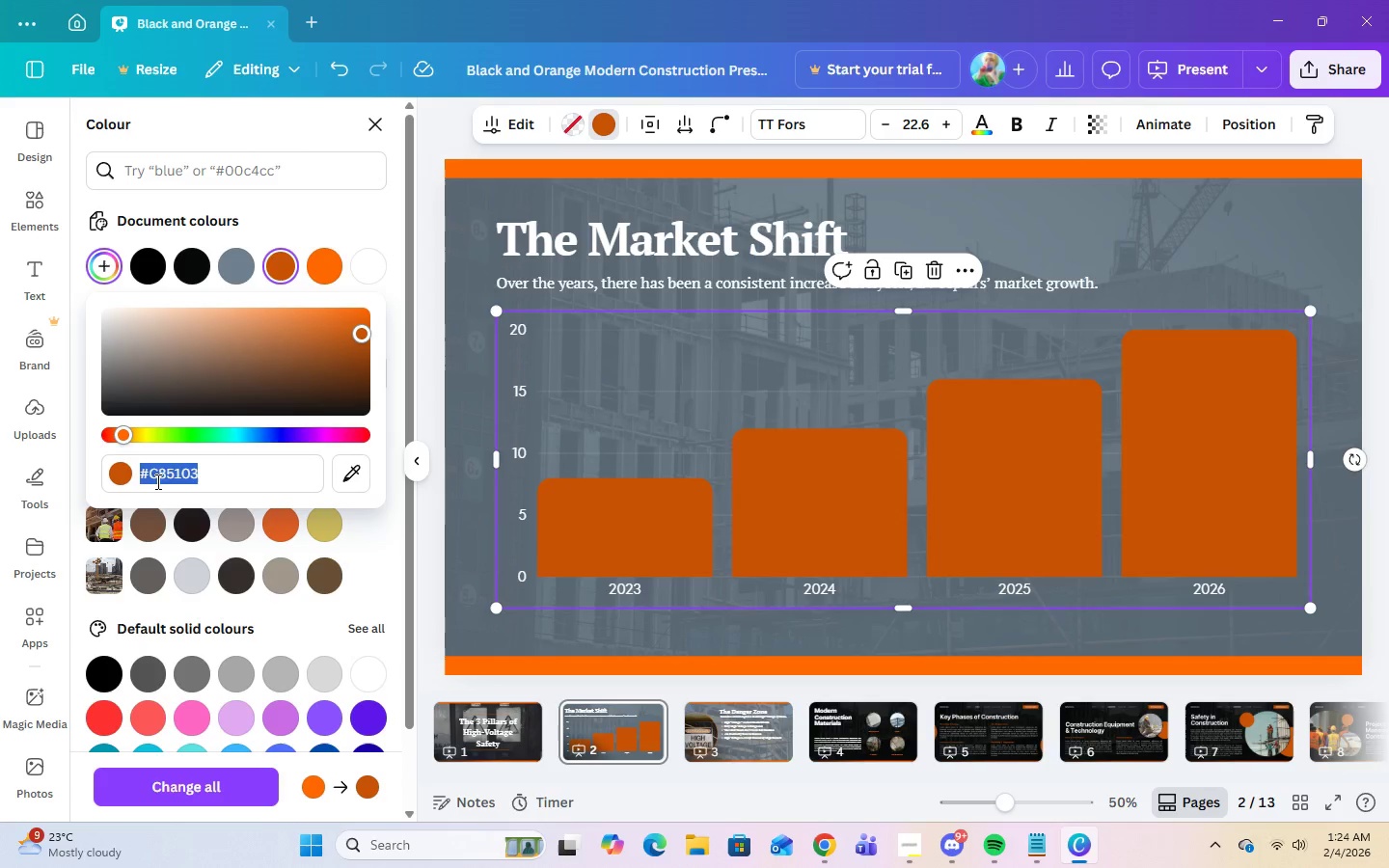 
right_click([156, 477])
 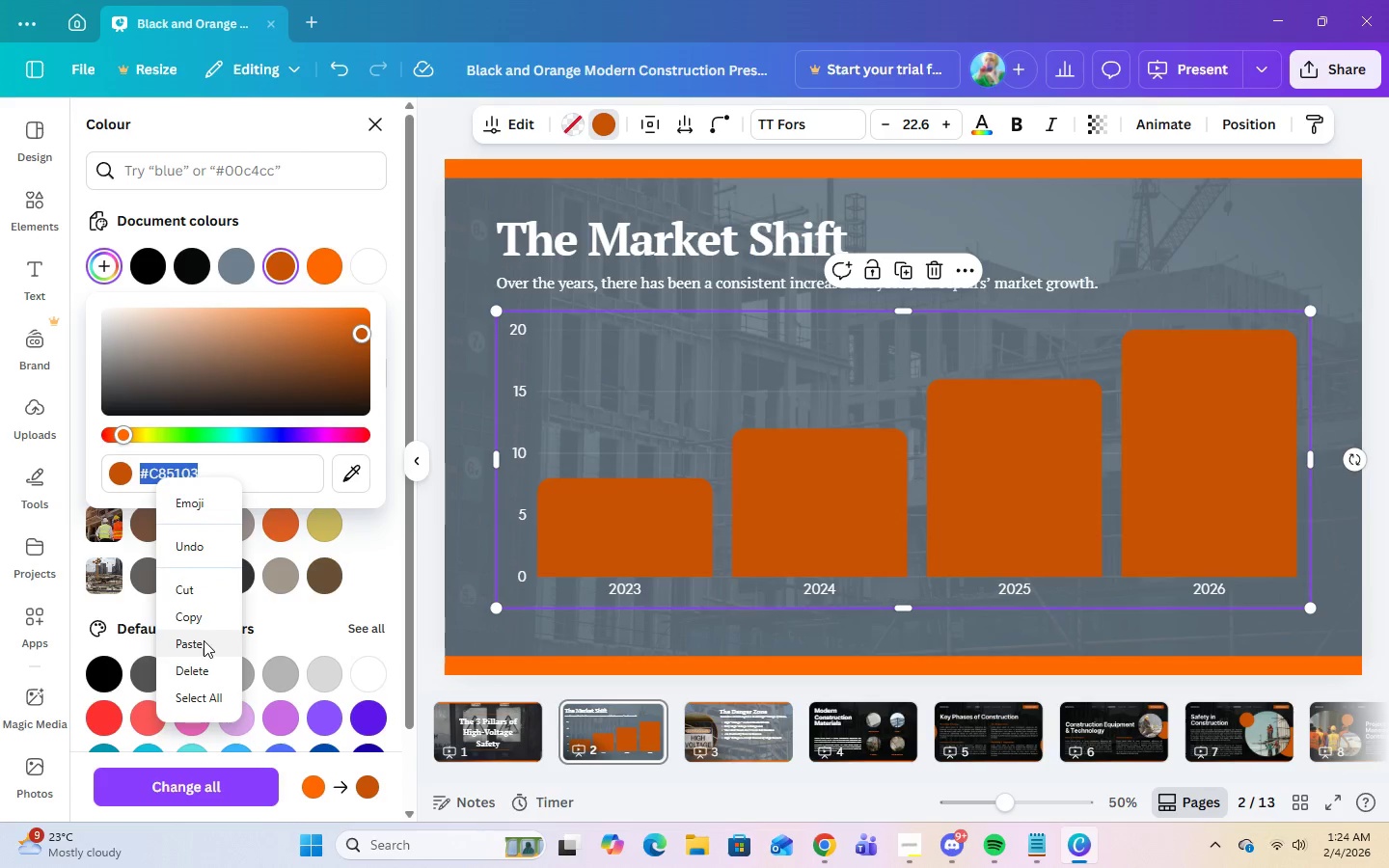 
left_click([203, 642])
 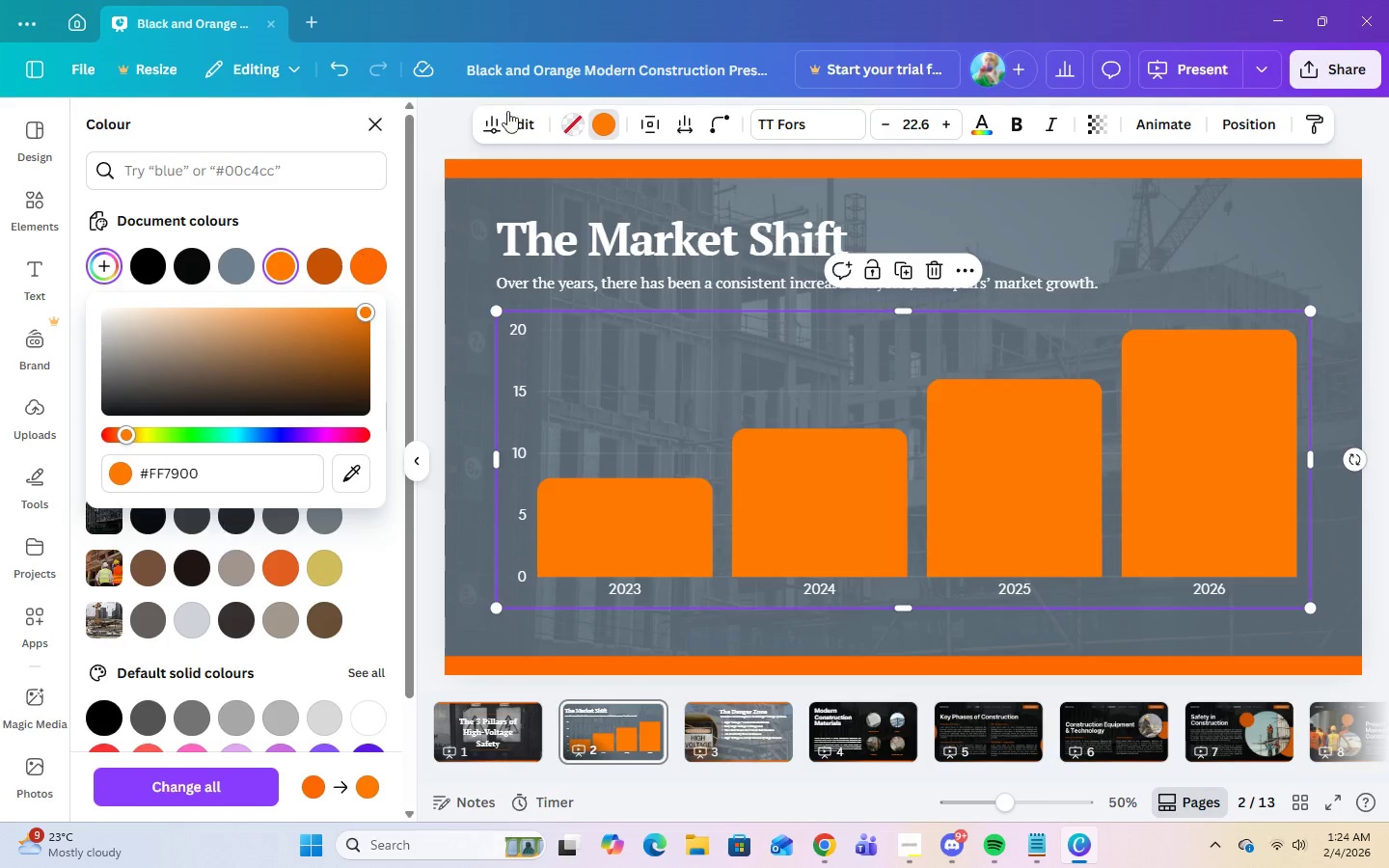 
left_click([610, 172])
 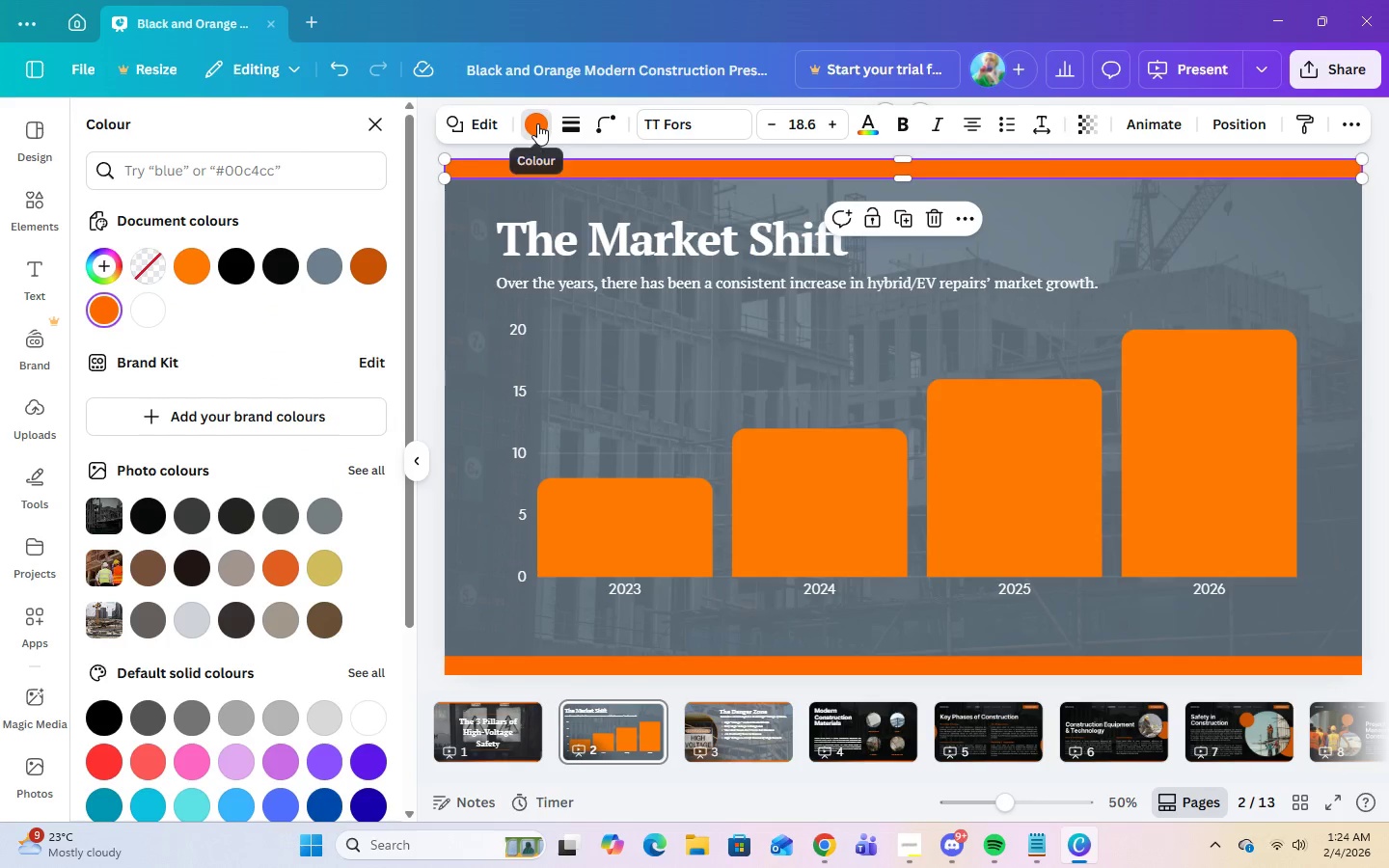 
left_click([533, 122])
 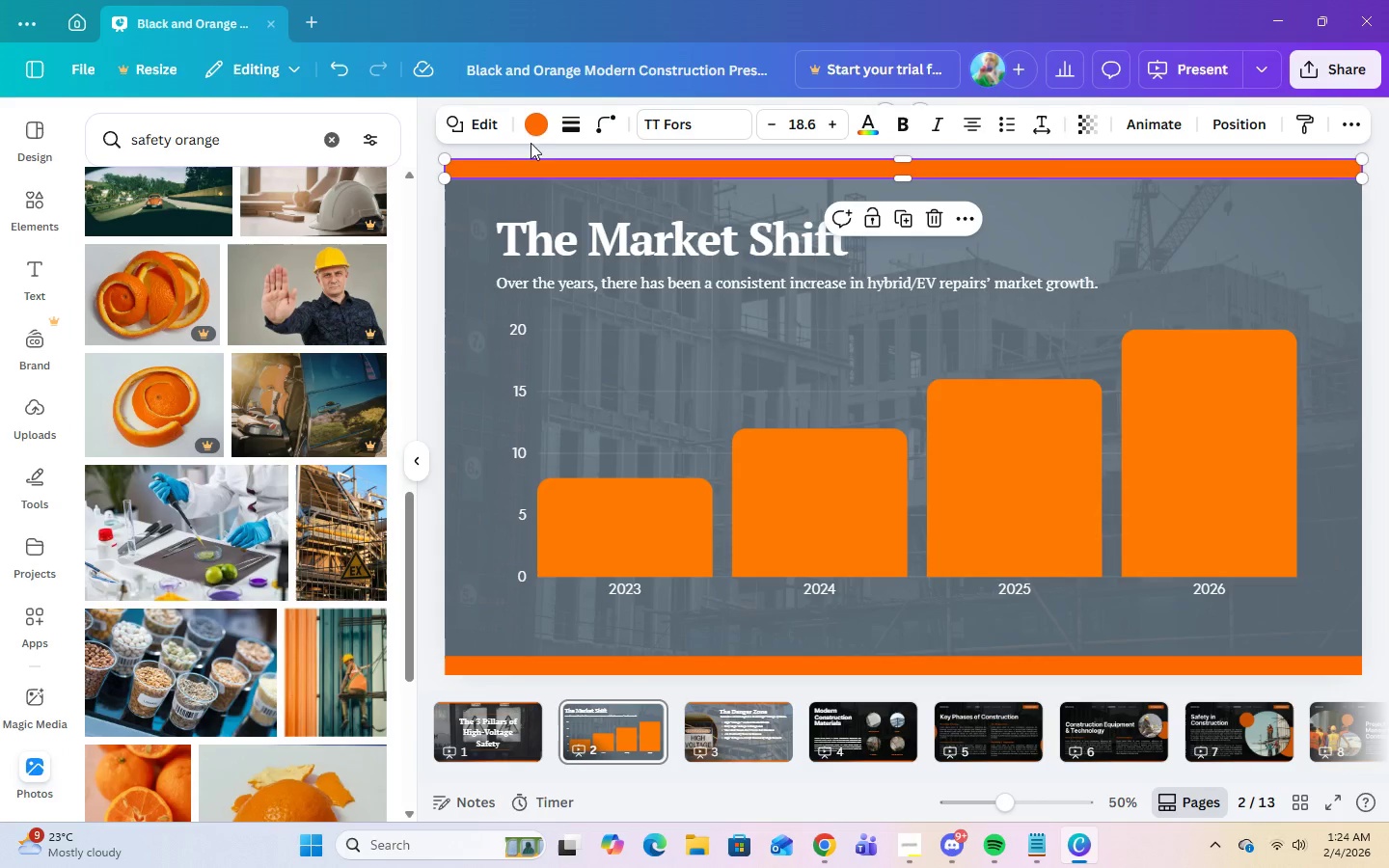 
left_click([535, 132])
 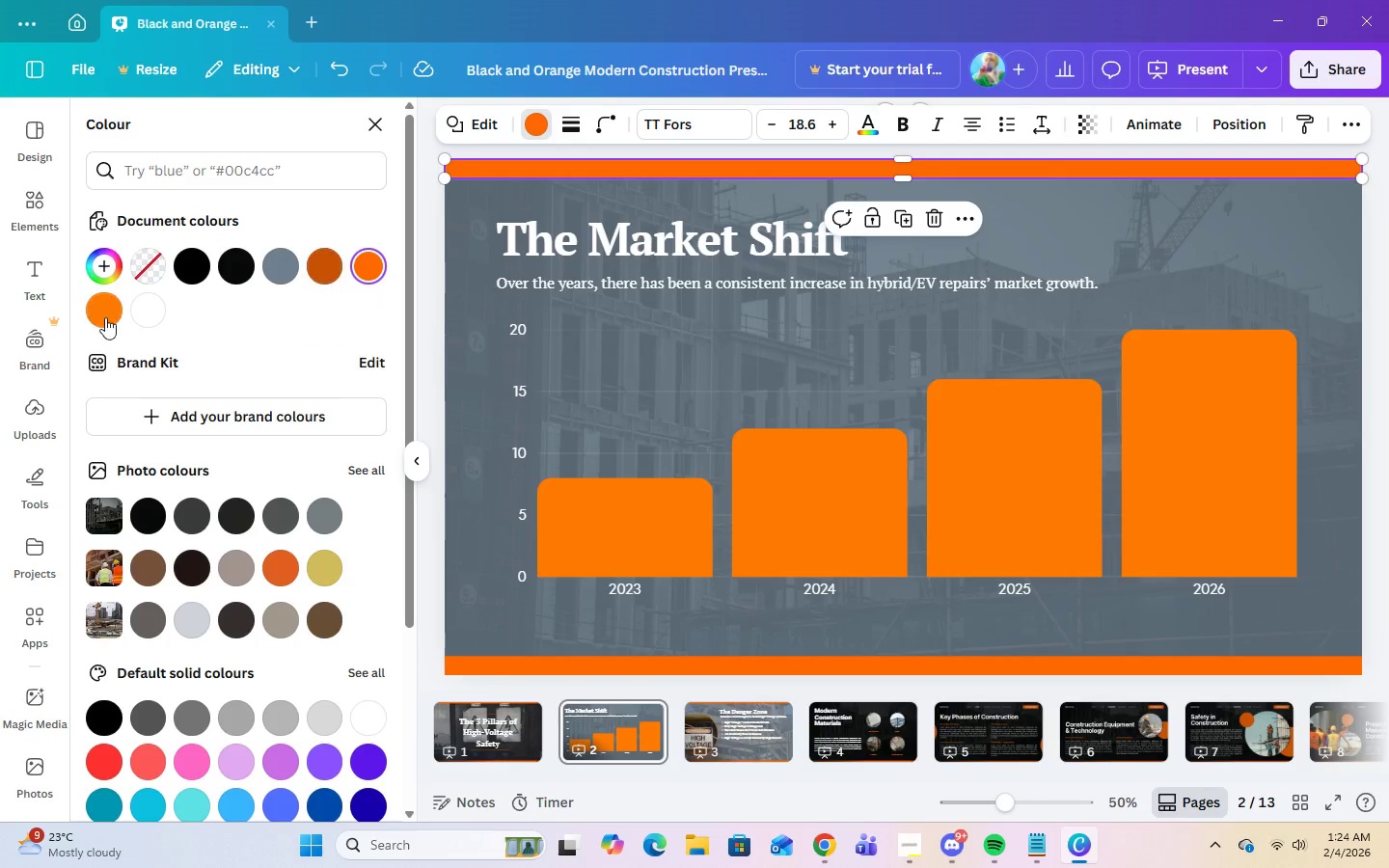 
left_click([105, 317])
 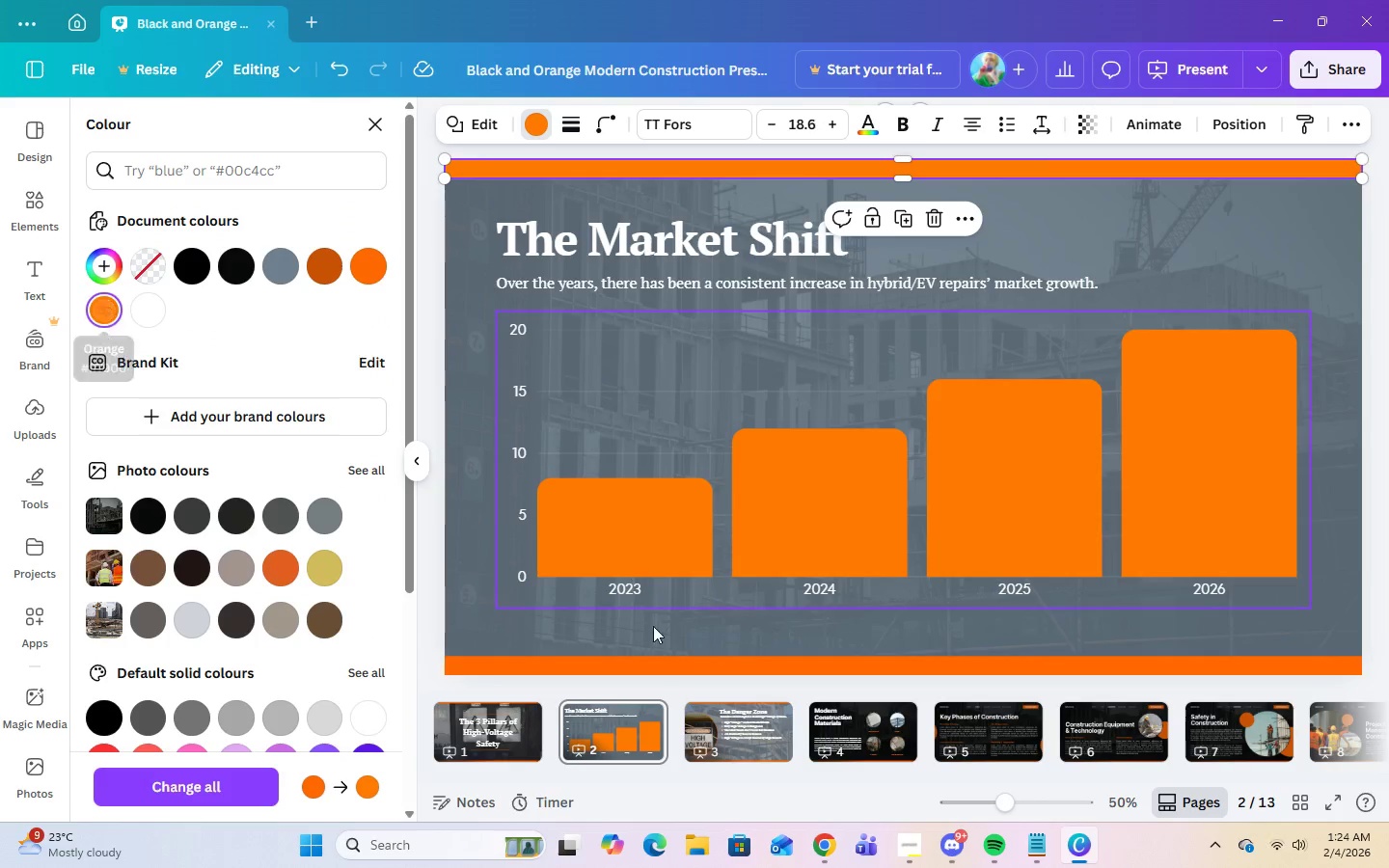 
left_click([834, 853])
 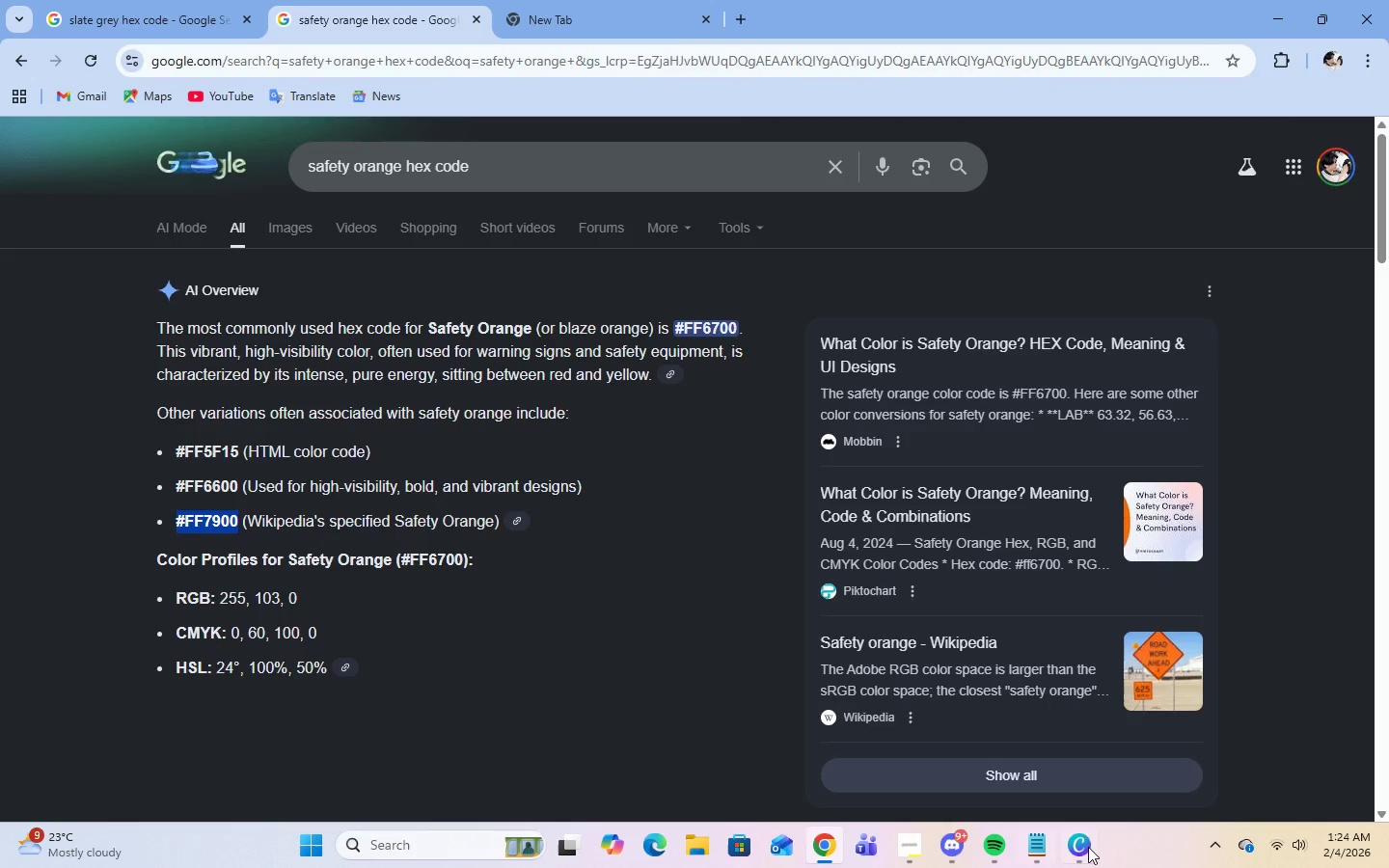 
double_click([1094, 847])
 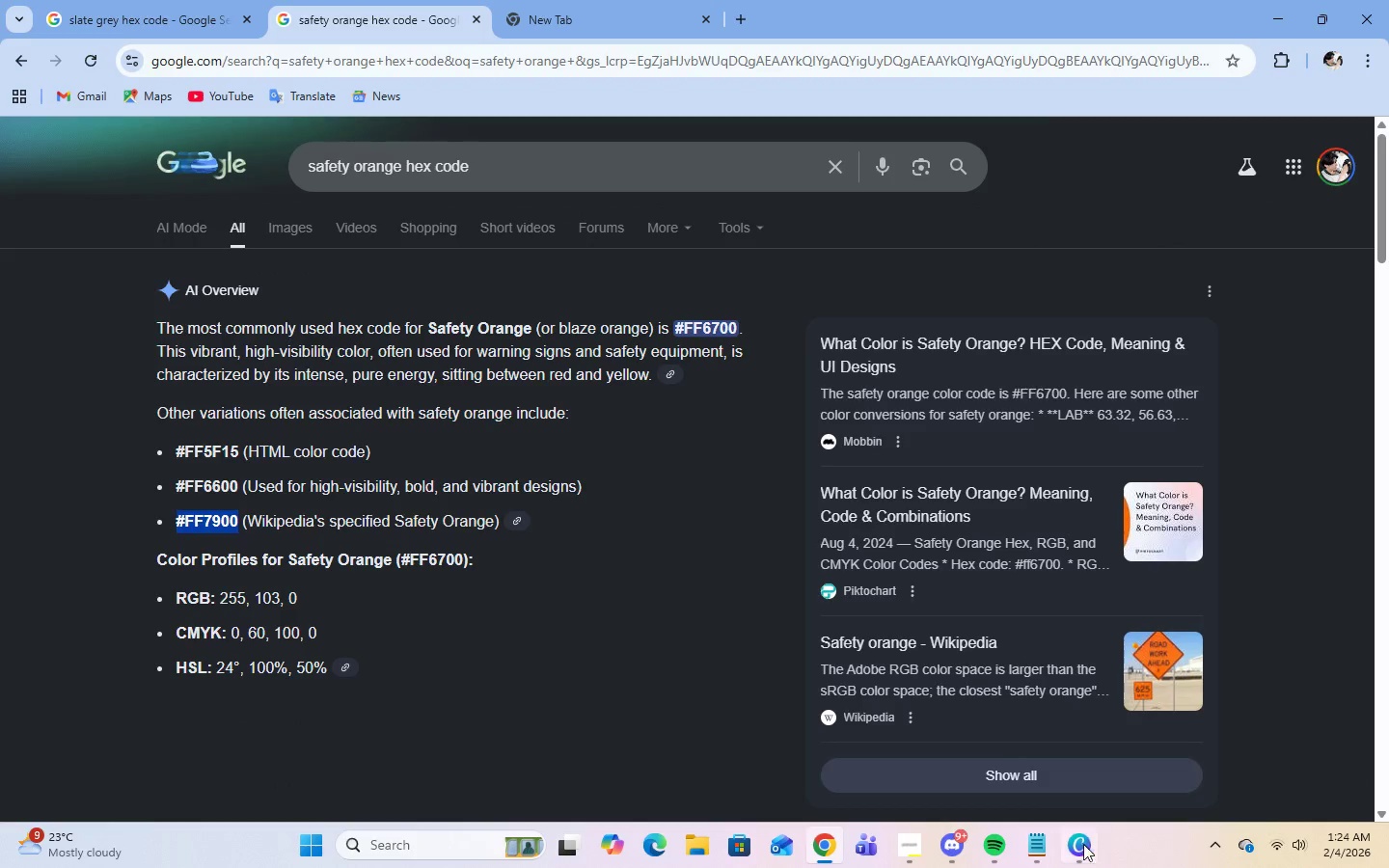 
left_click([1086, 854])
 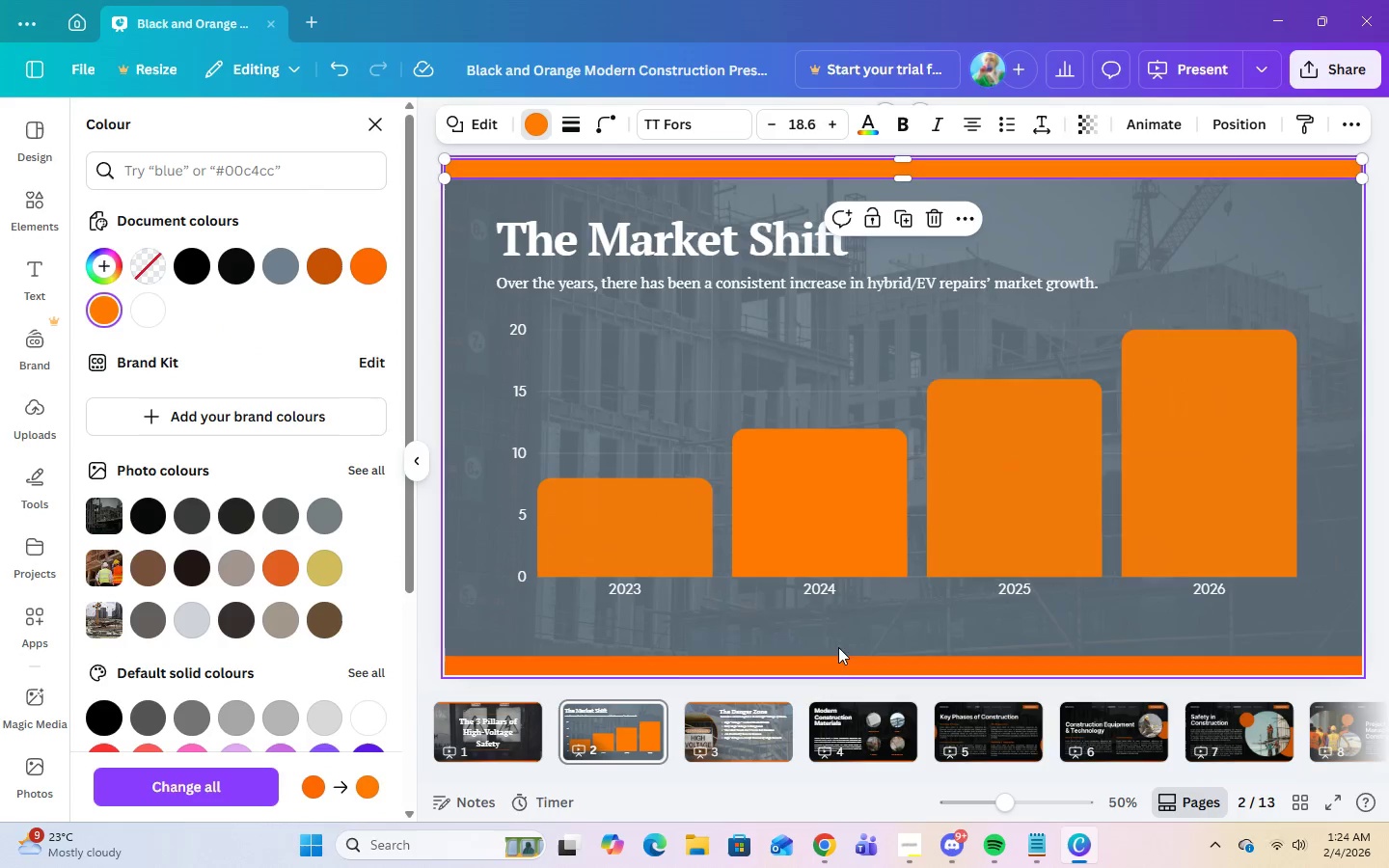 
left_click([832, 666])
 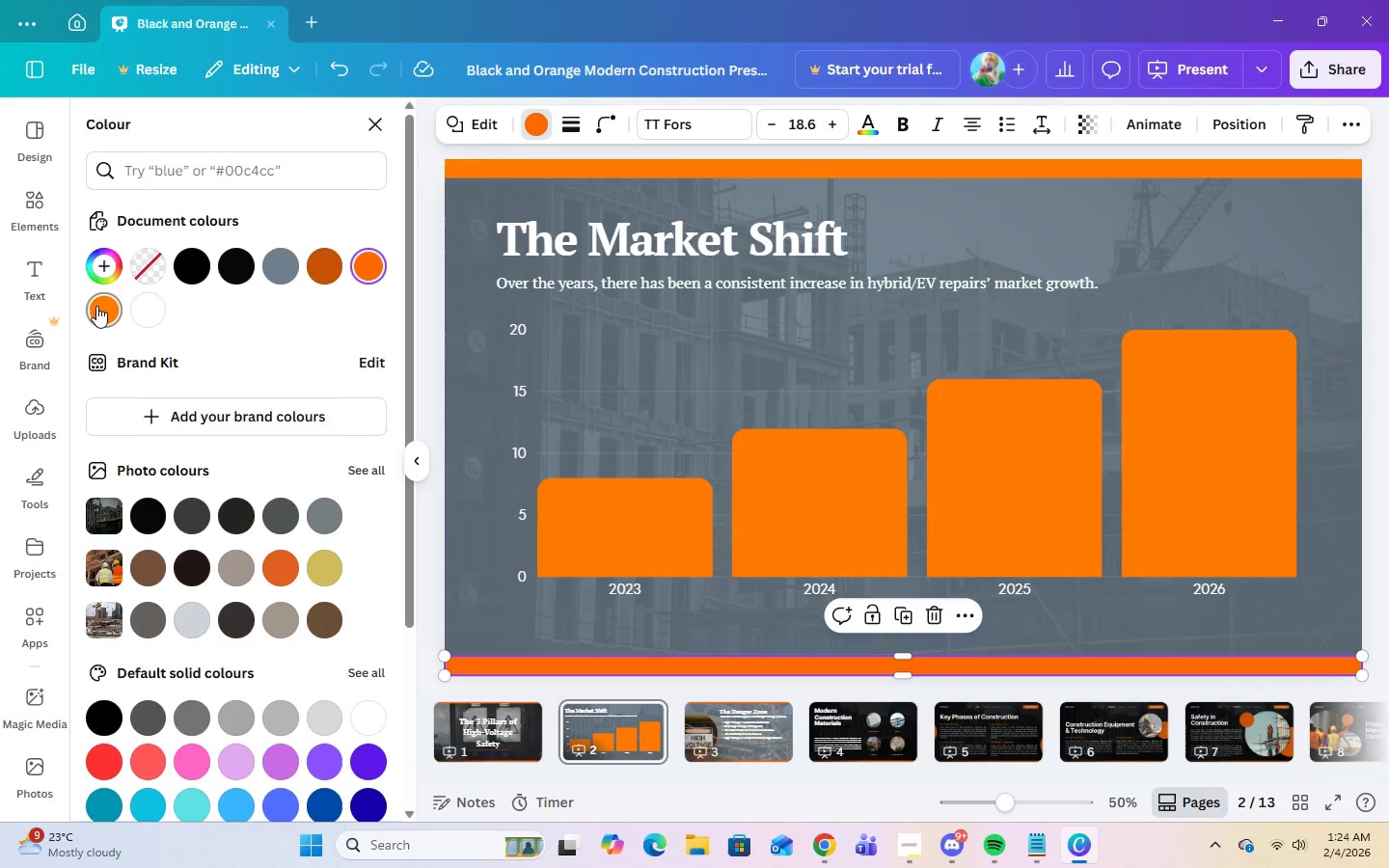 
left_click([96, 306])
 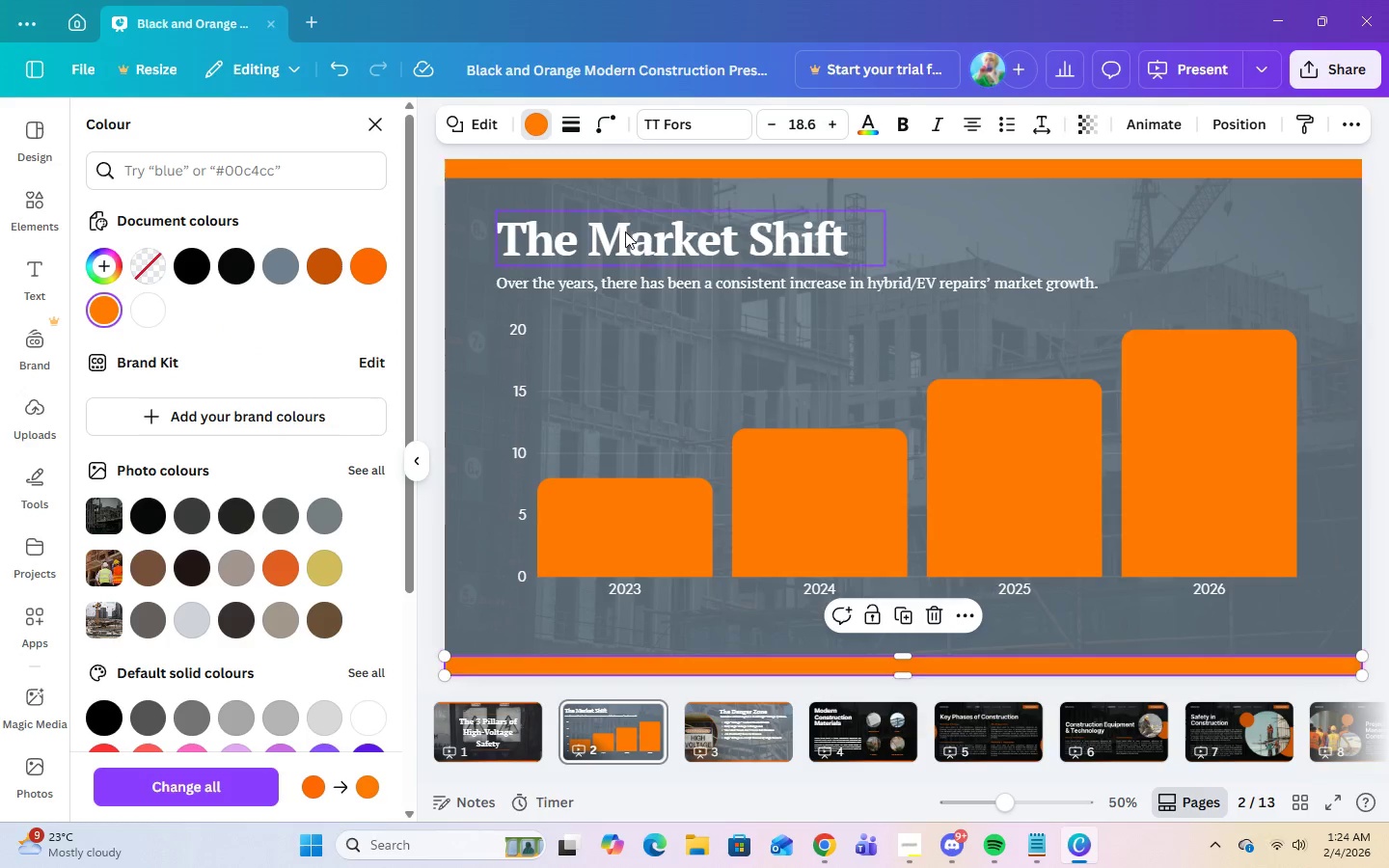 
left_click([616, 168])
 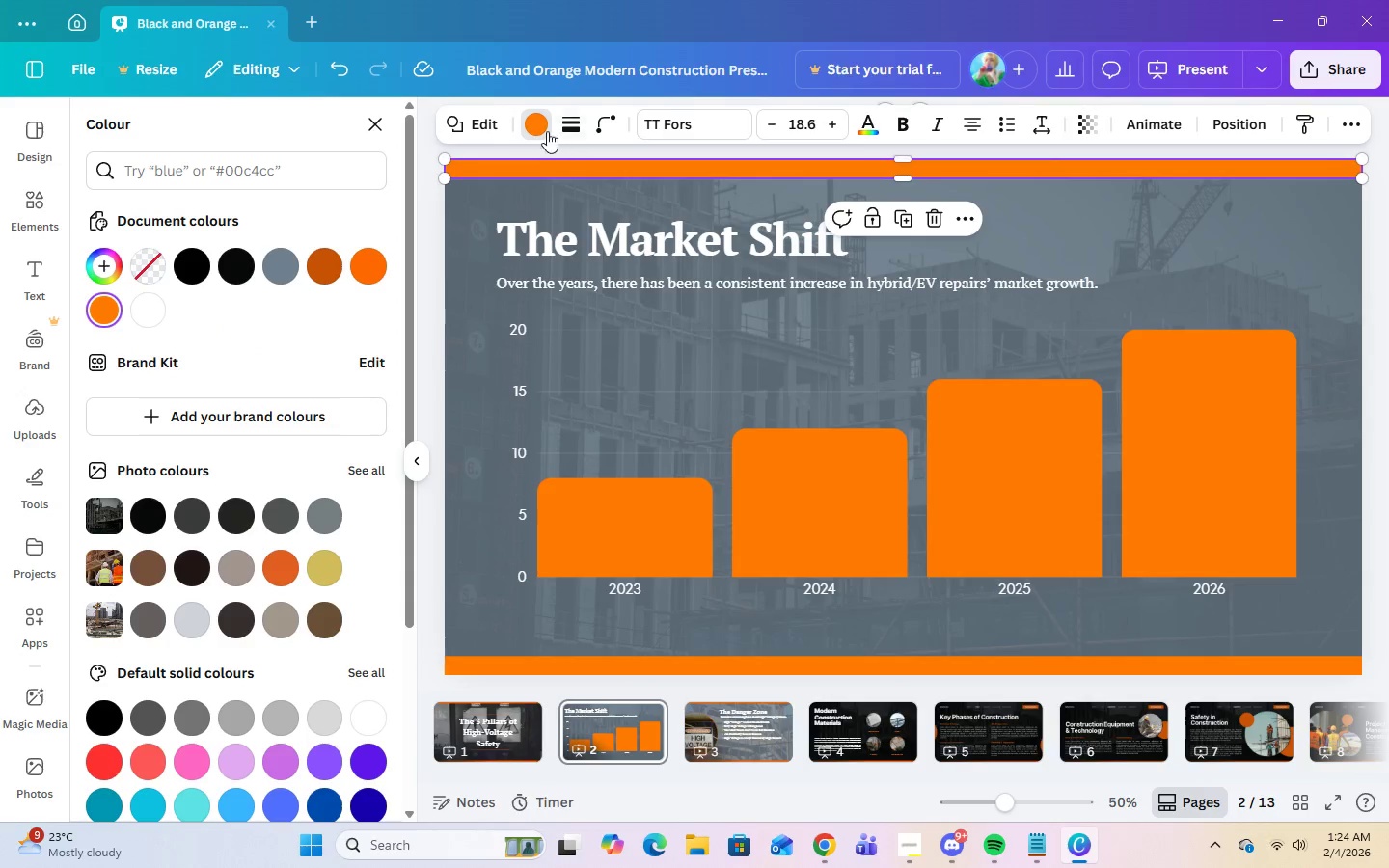 
left_click([533, 126])
 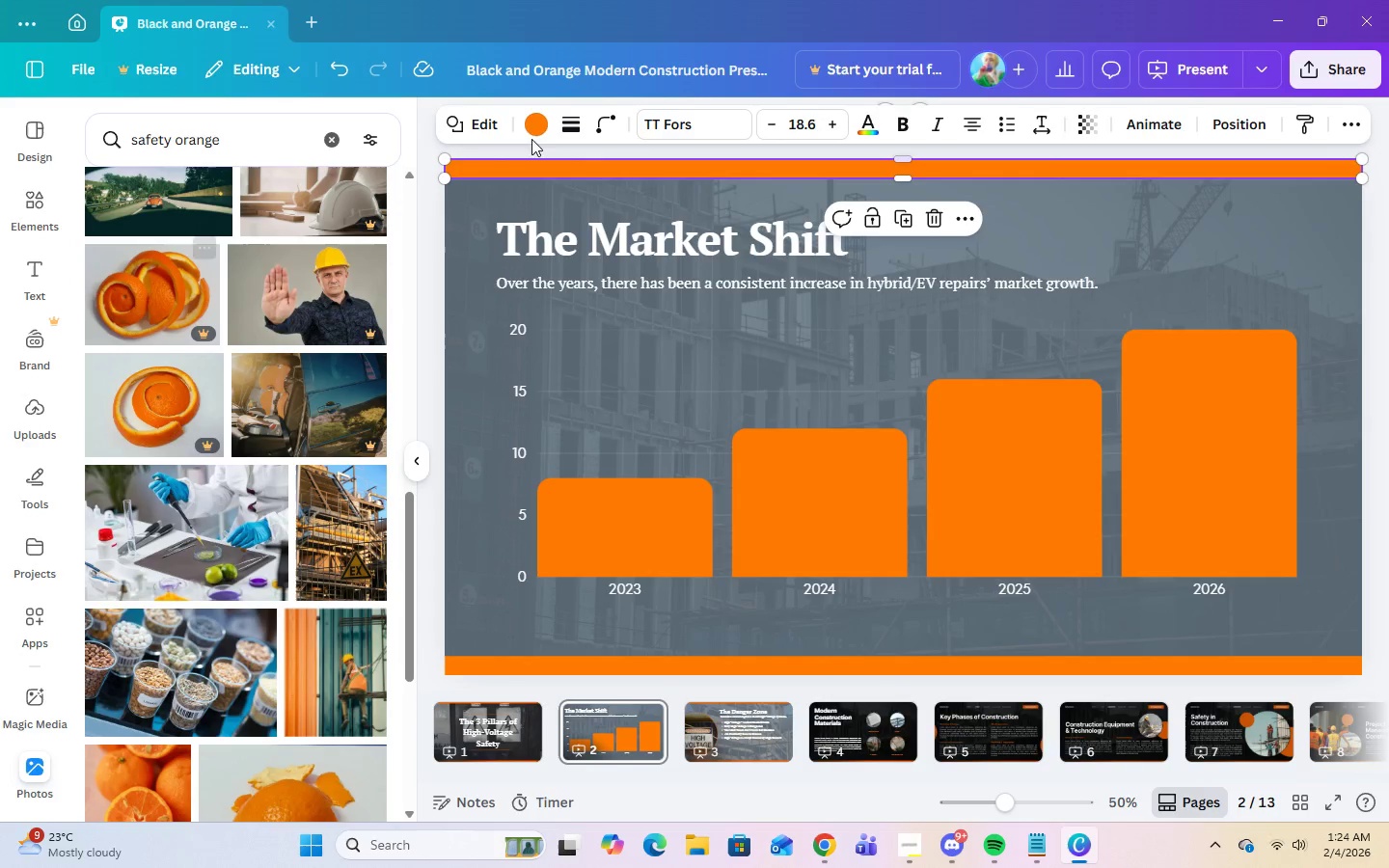 
left_click([549, 119])
 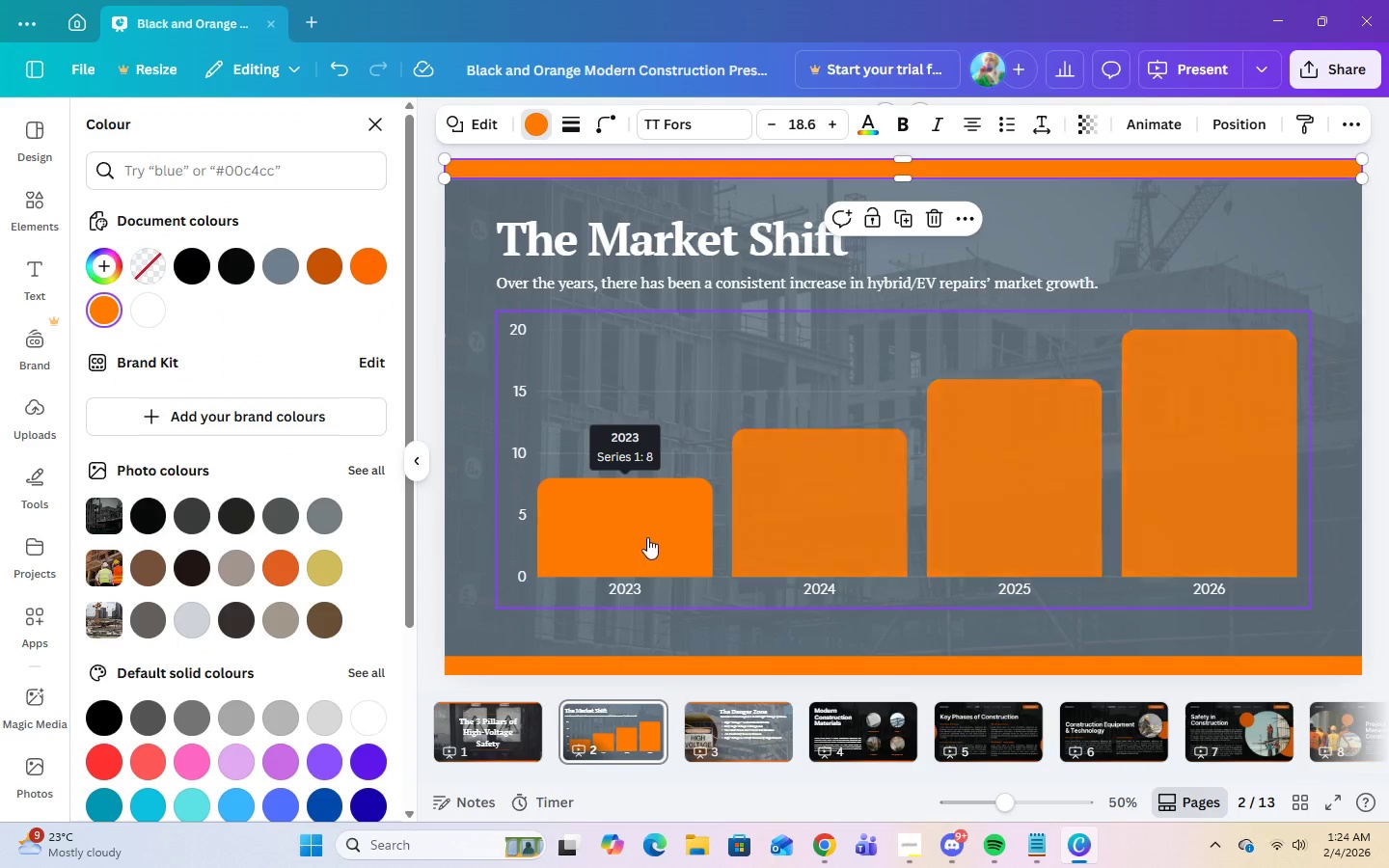 
left_click([617, 347])
 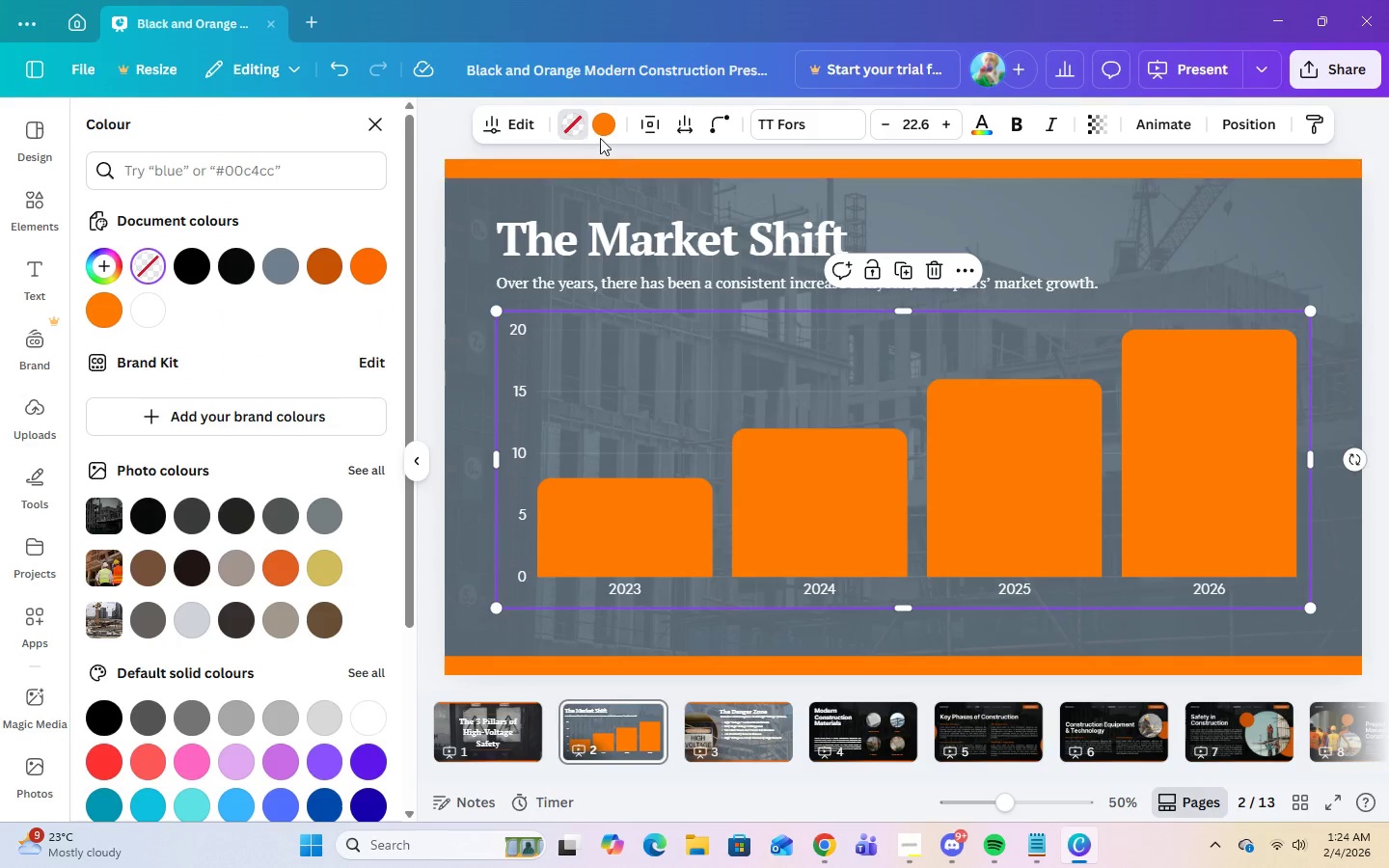 
left_click([597, 122])
 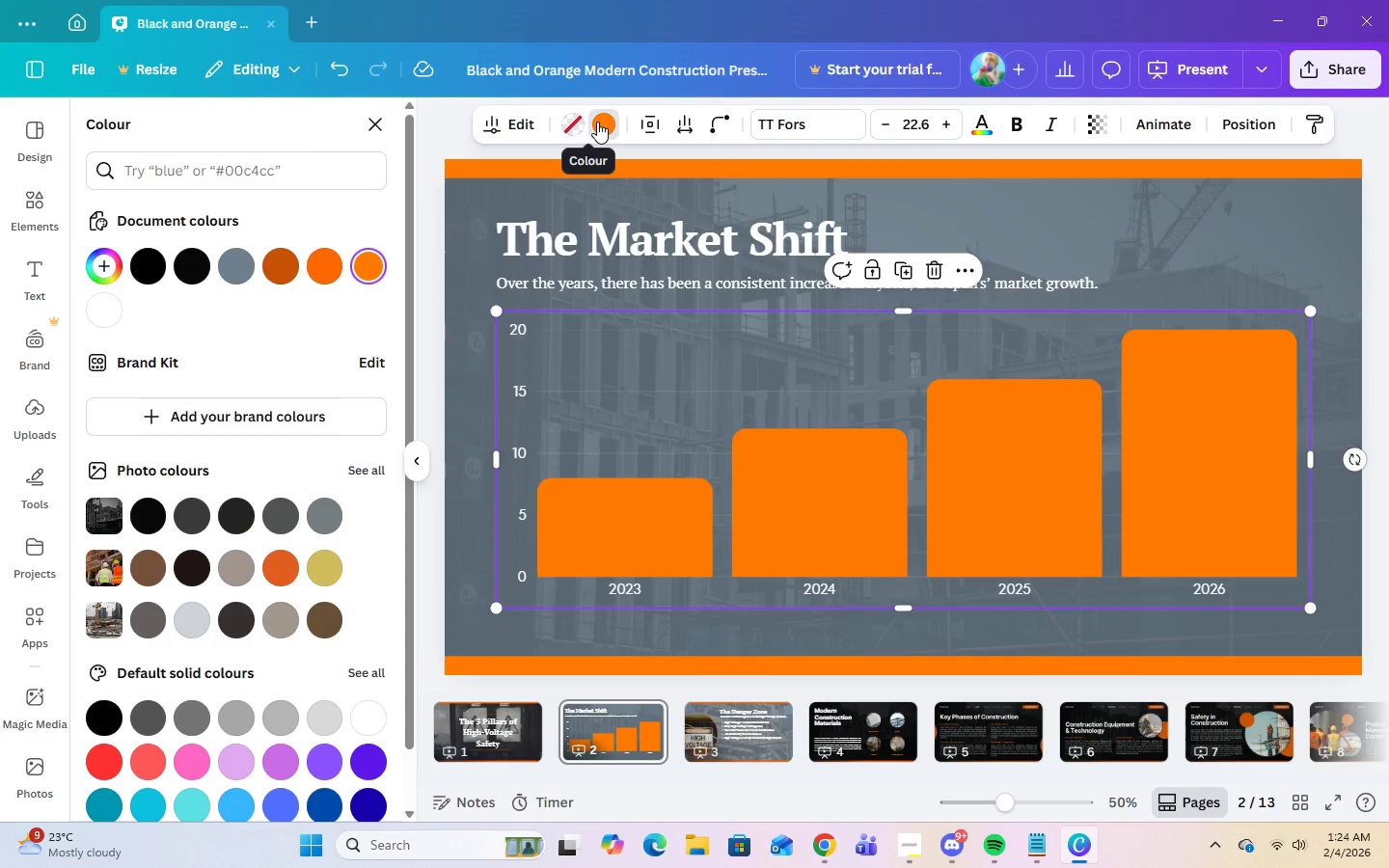 
left_click([597, 122])
 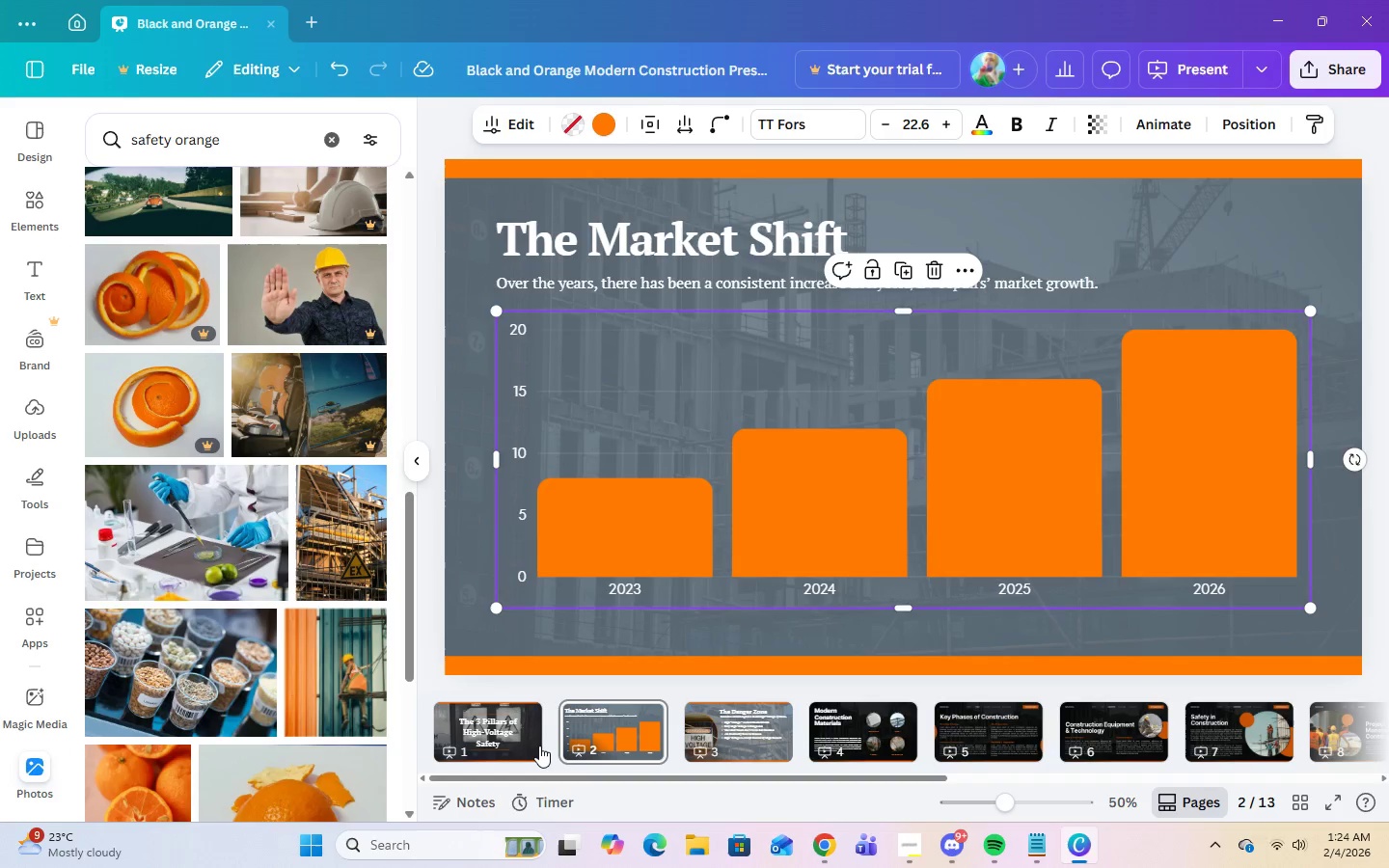 
left_click([536, 746])
 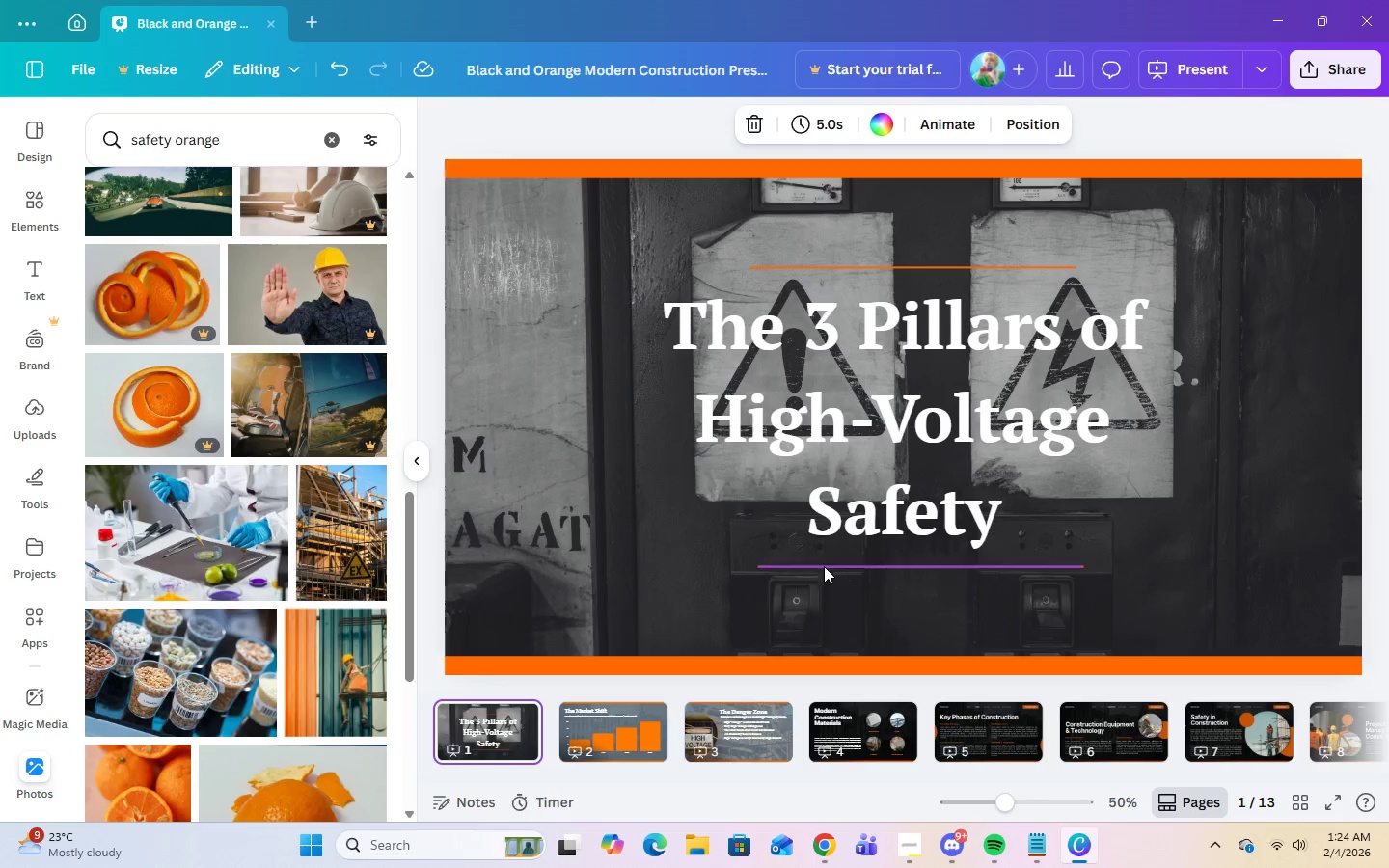 
left_click([824, 564])
 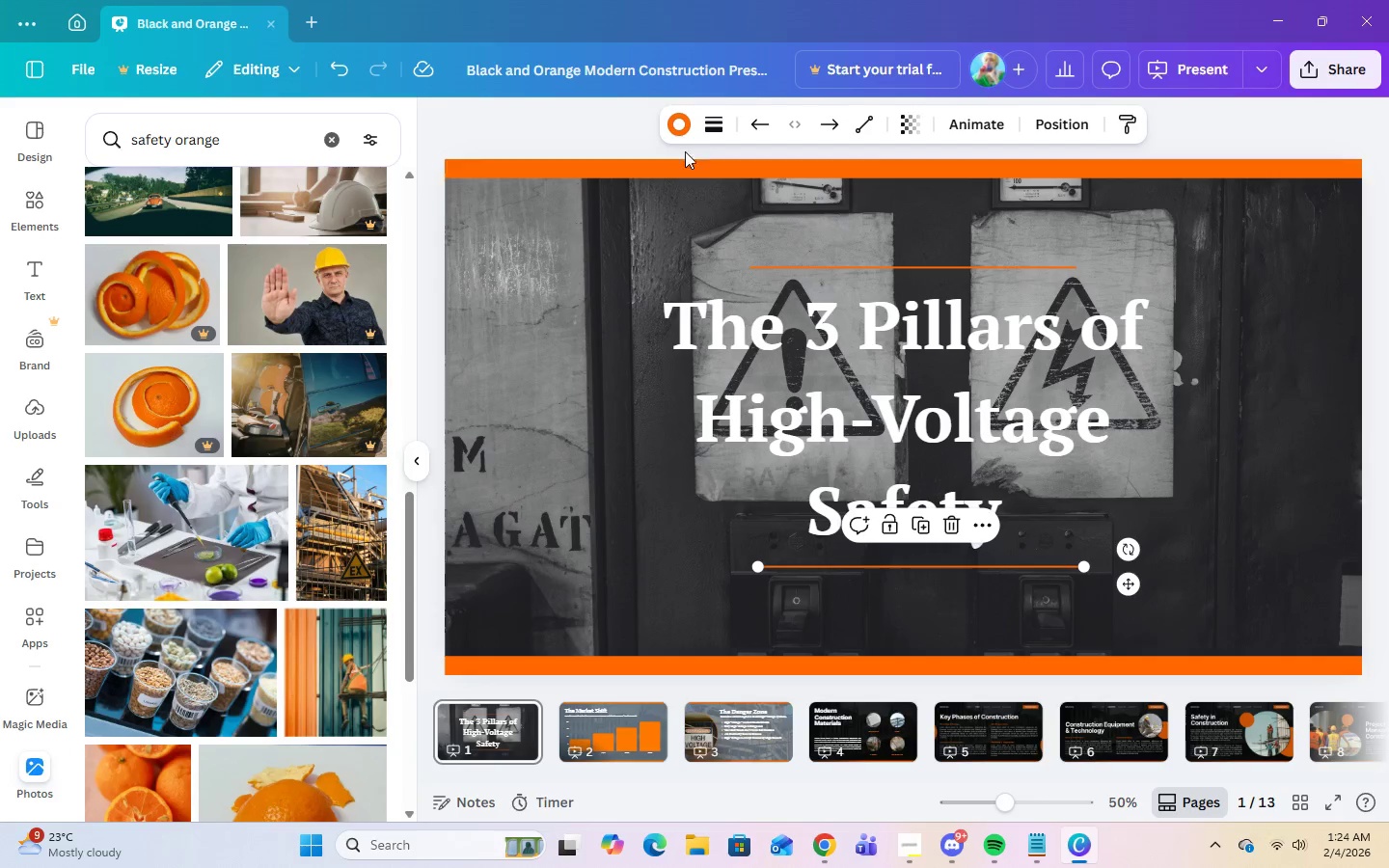 
left_click([677, 129])
 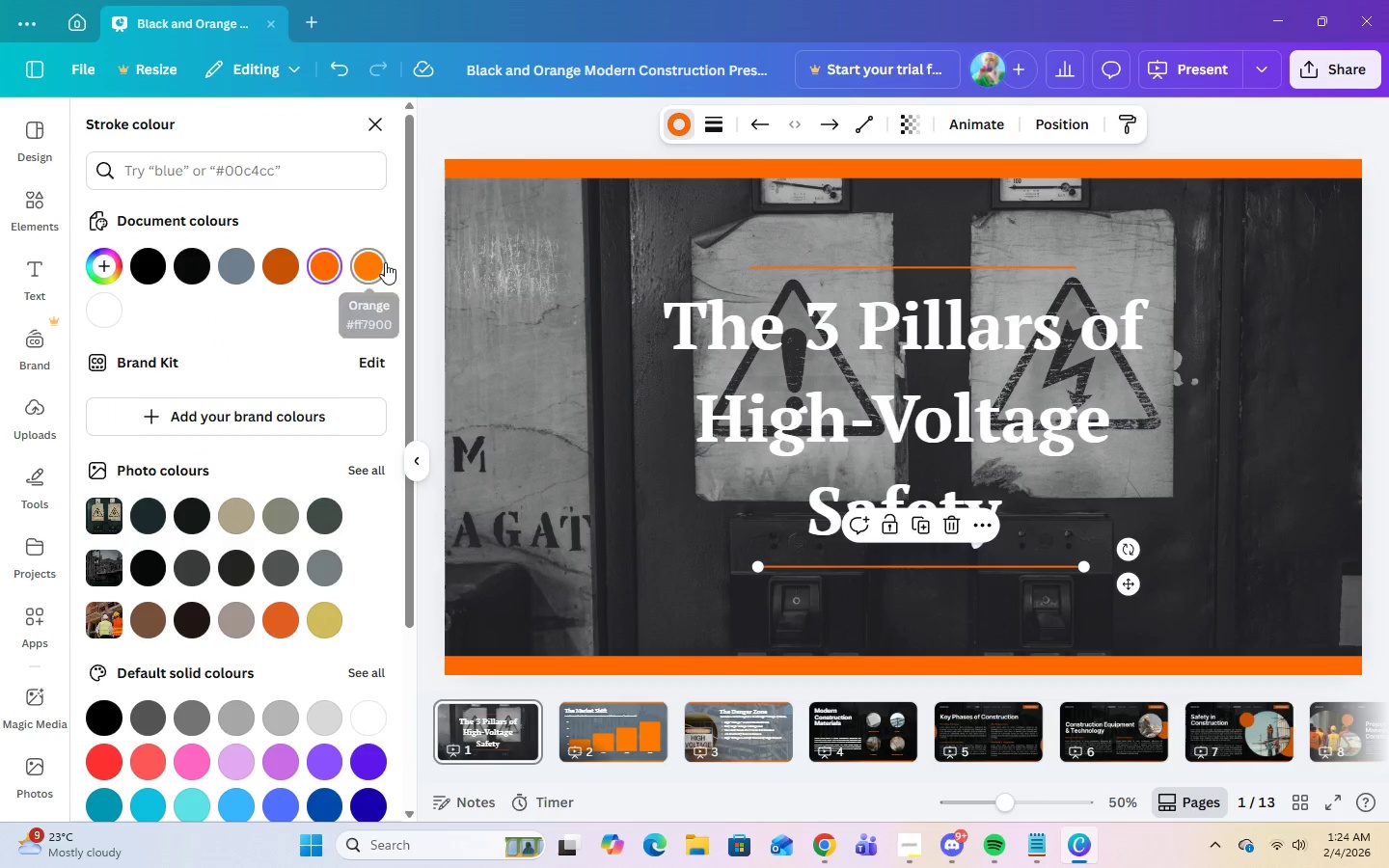 
left_click([385, 262])
 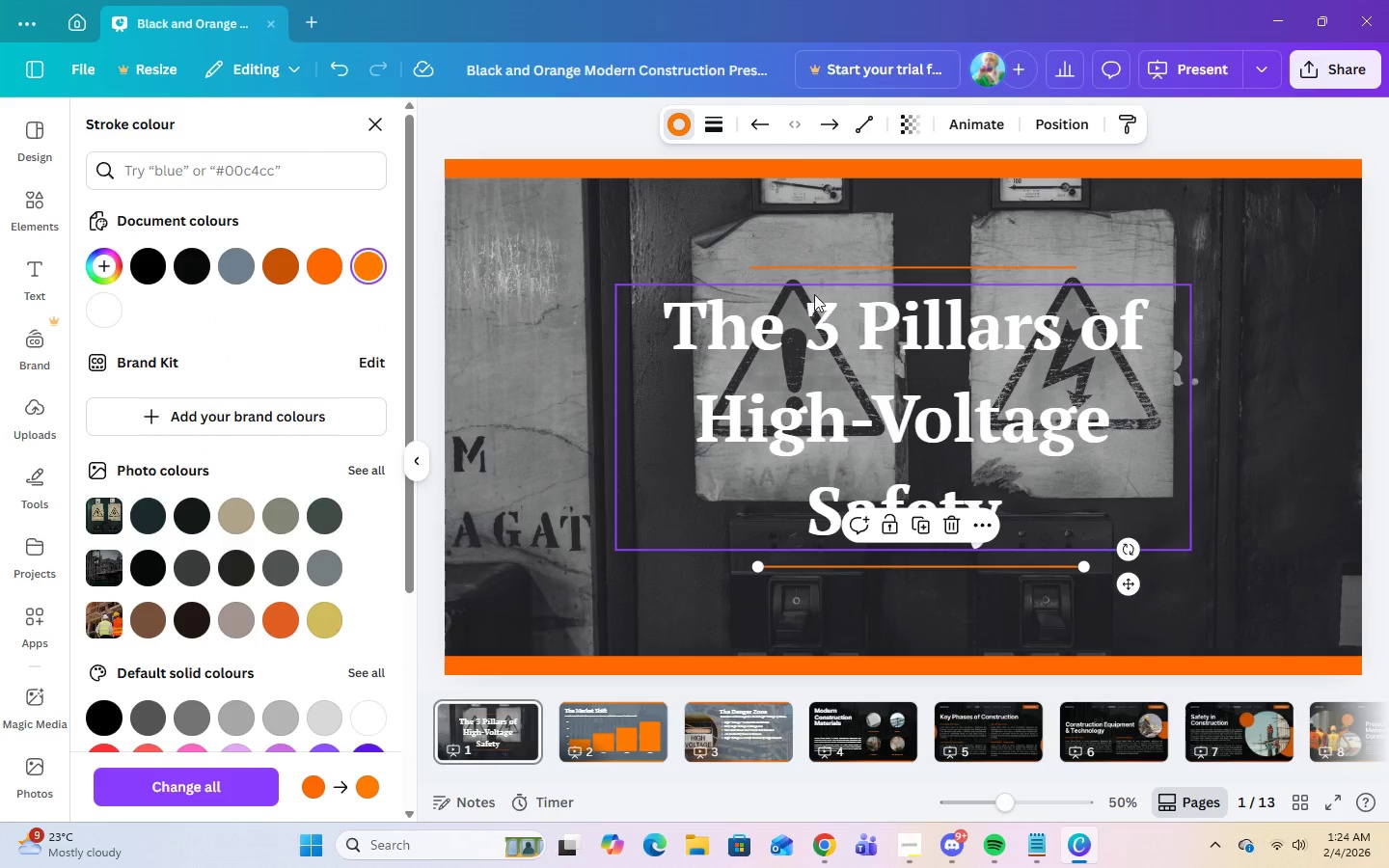 
left_click([818, 269])
 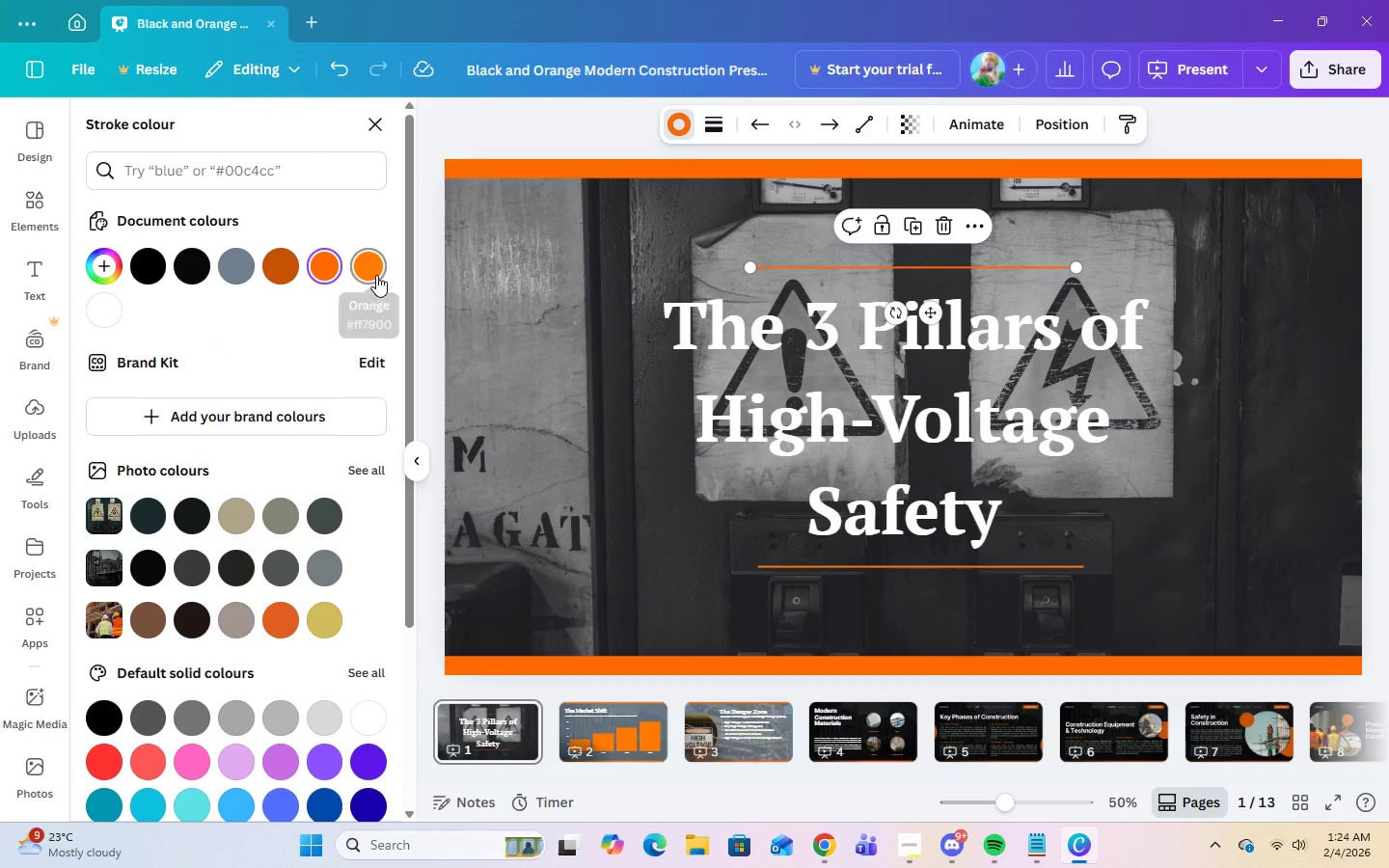 
left_click([376, 275])
 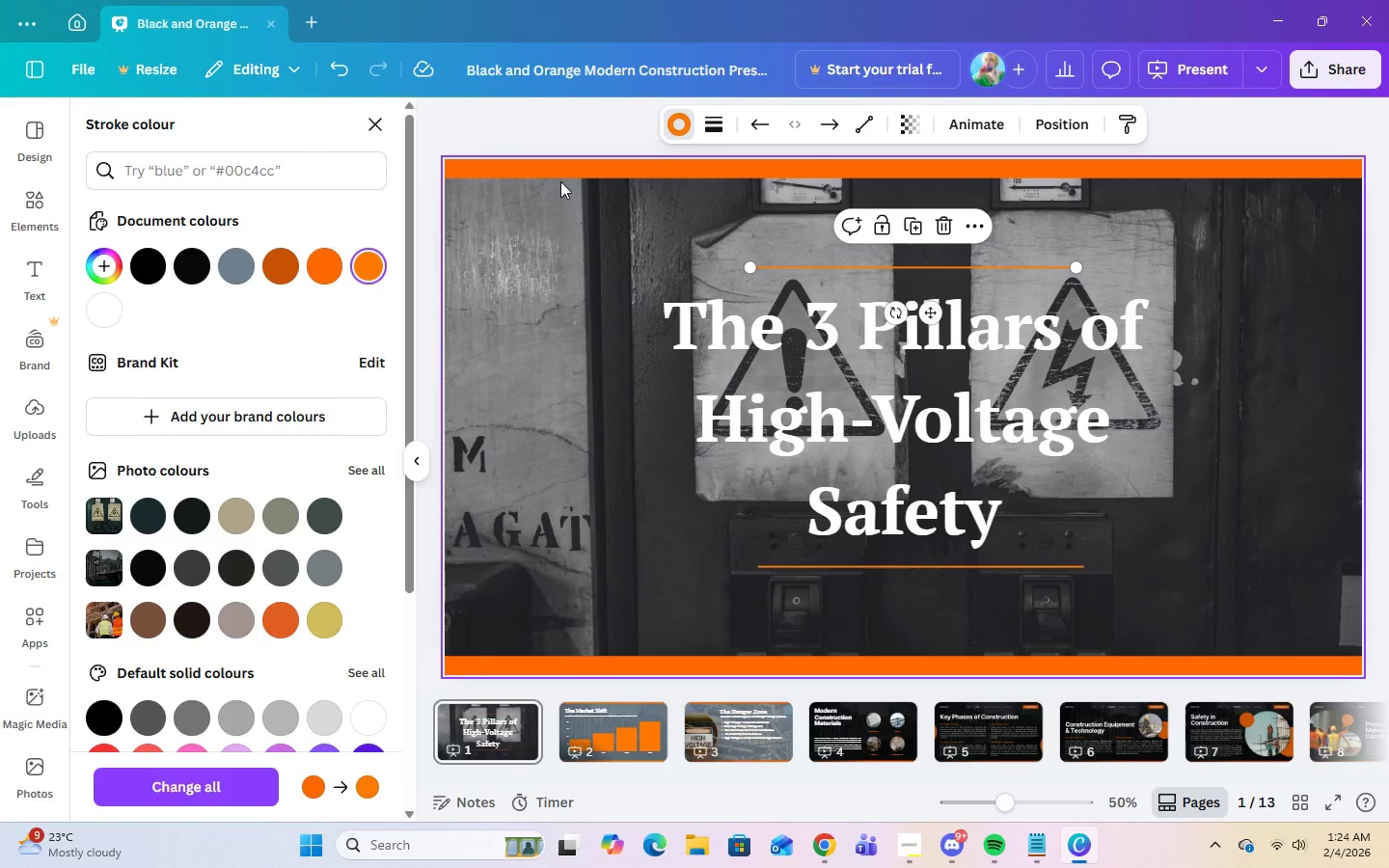 
left_click([560, 172])
 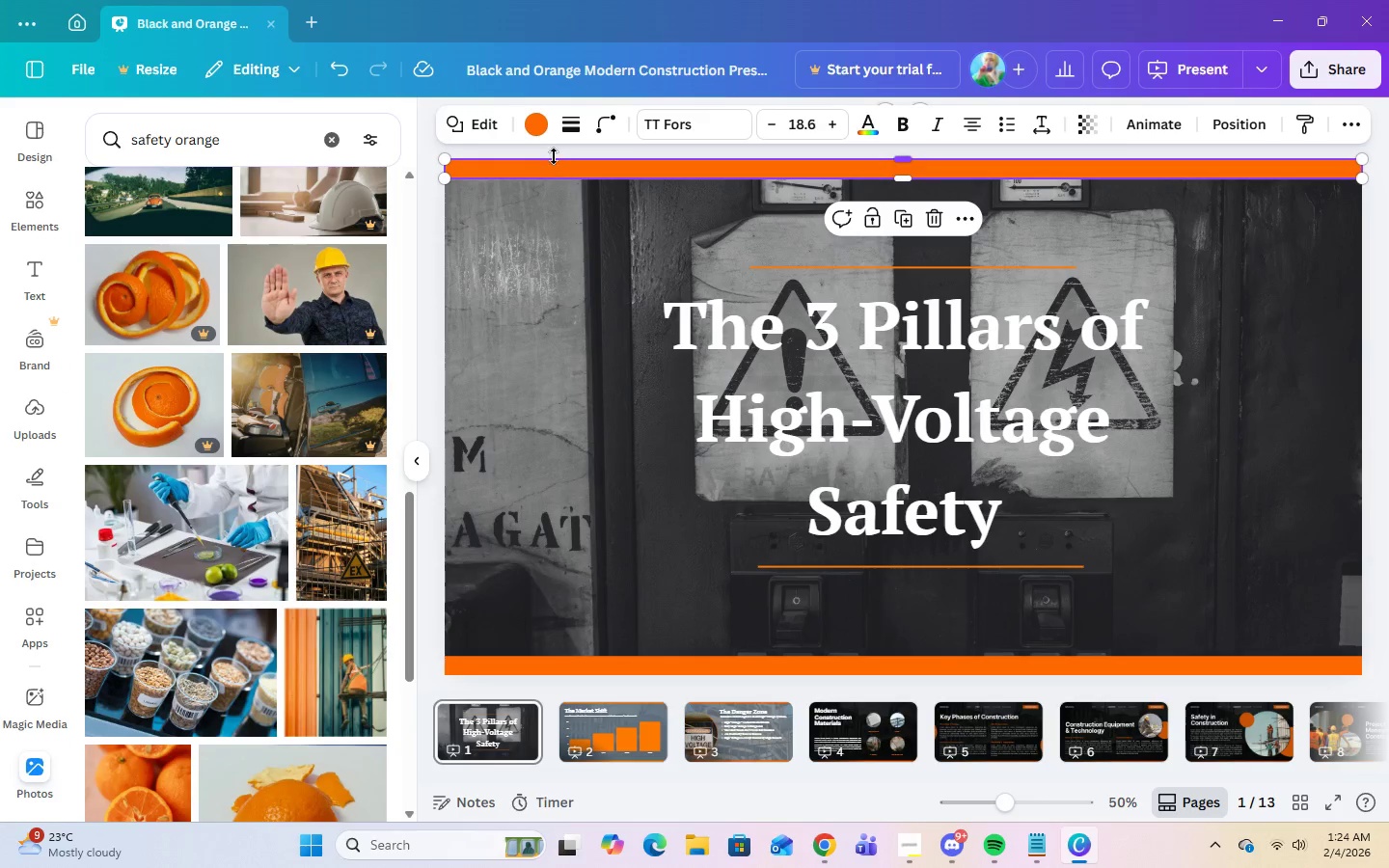 
left_click([543, 130])
 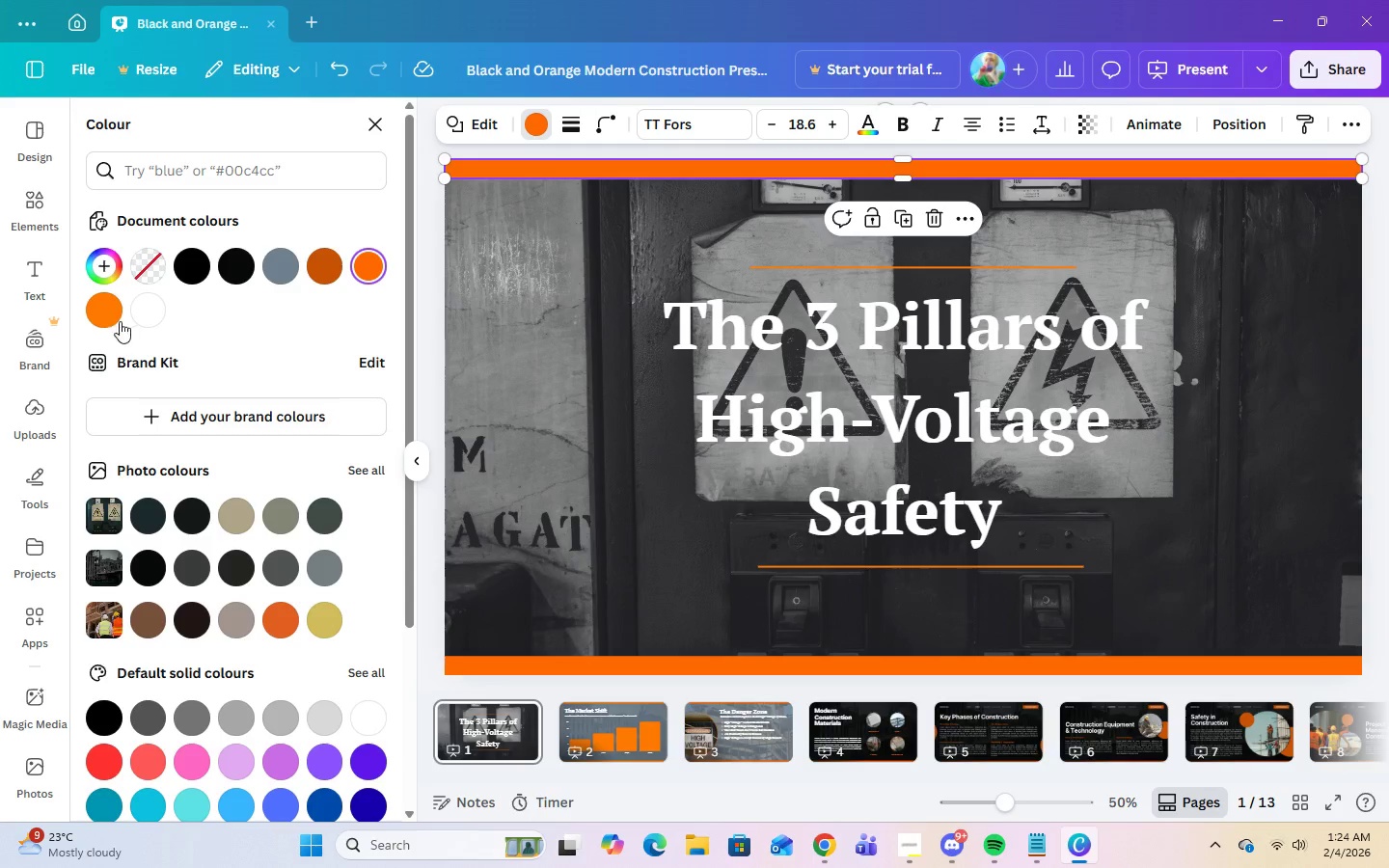 
left_click([109, 311])
 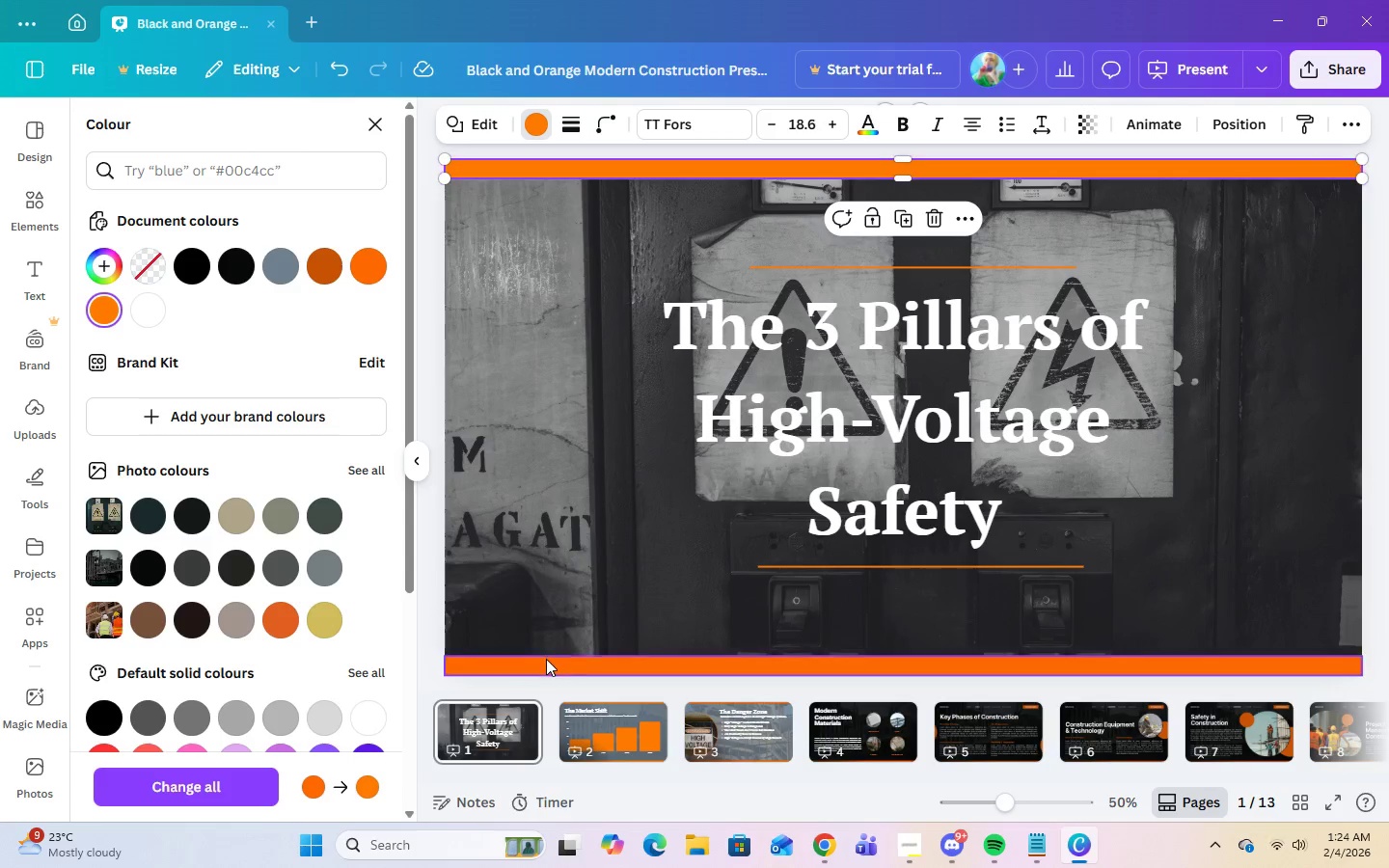 
left_click([546, 662])
 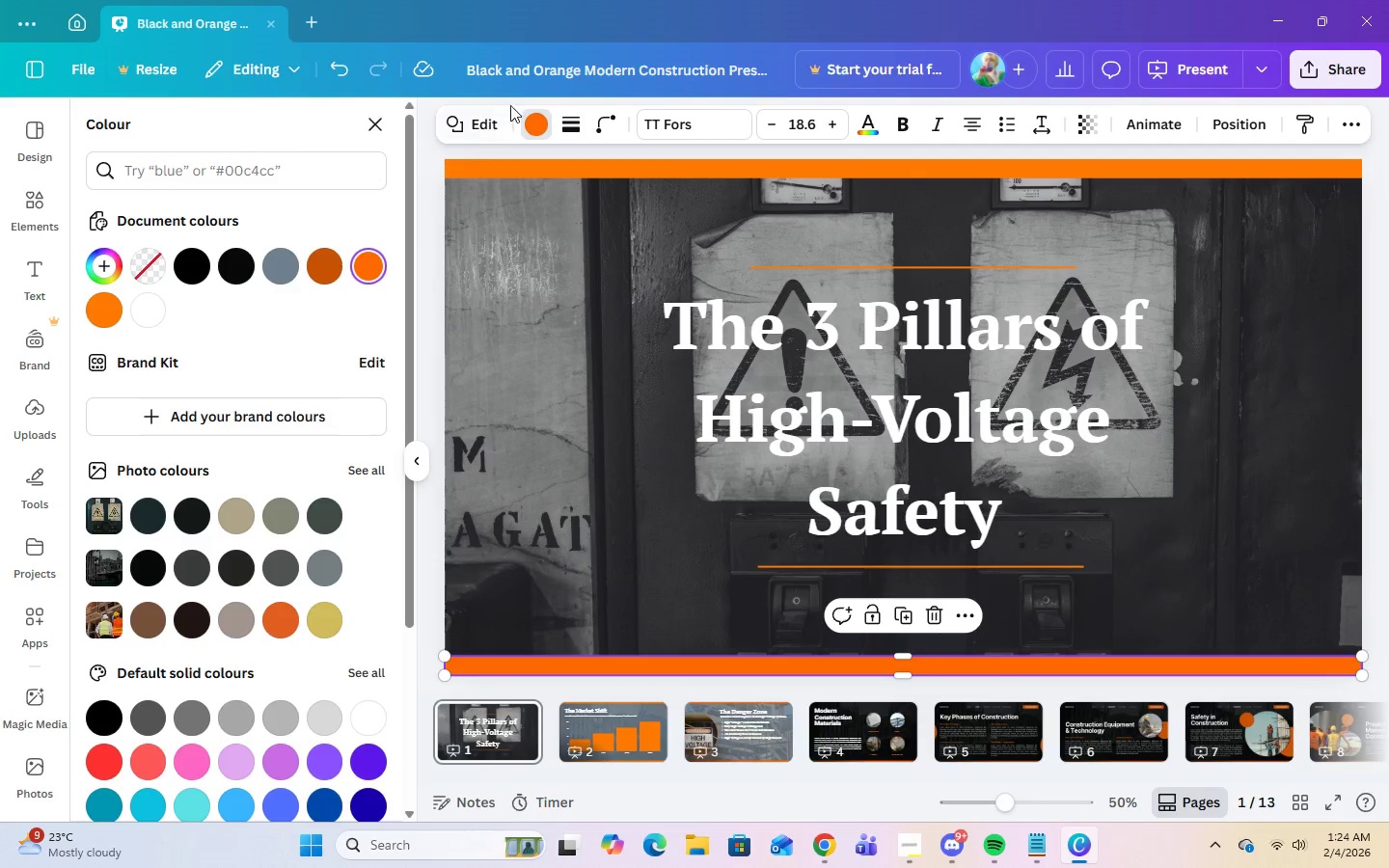 
left_click([549, 126])
 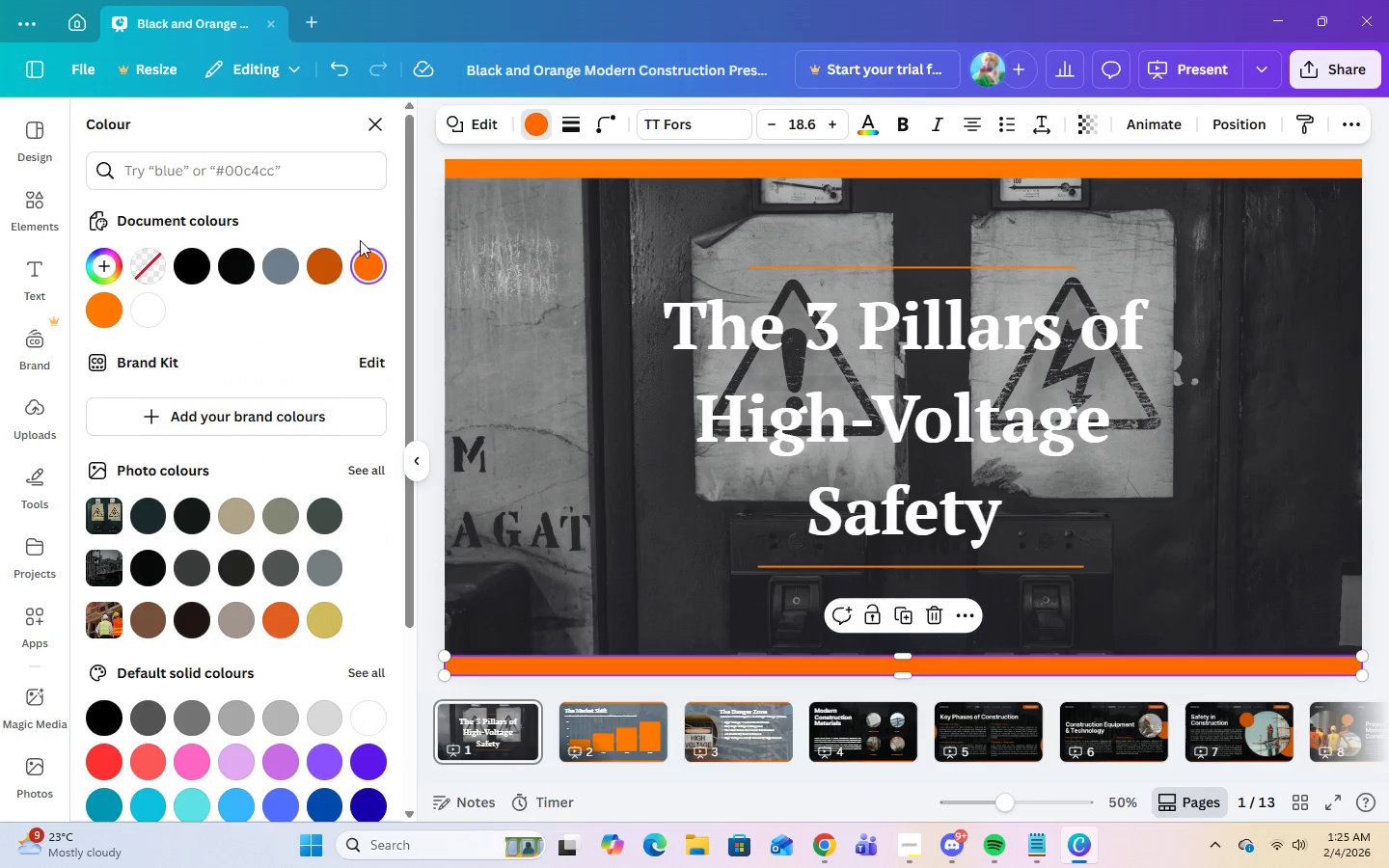 
left_click([113, 312])
 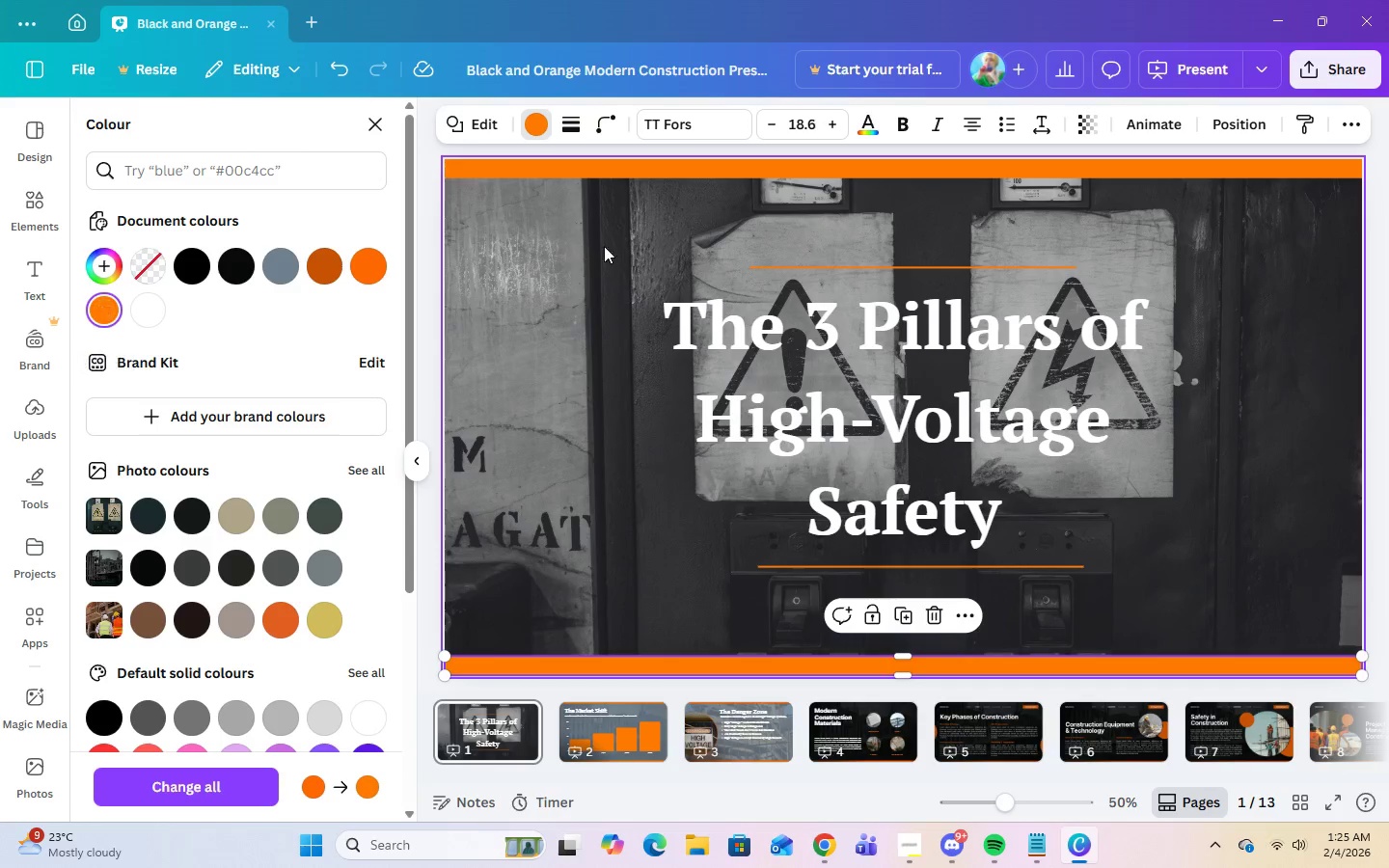 
left_click([564, 170])
 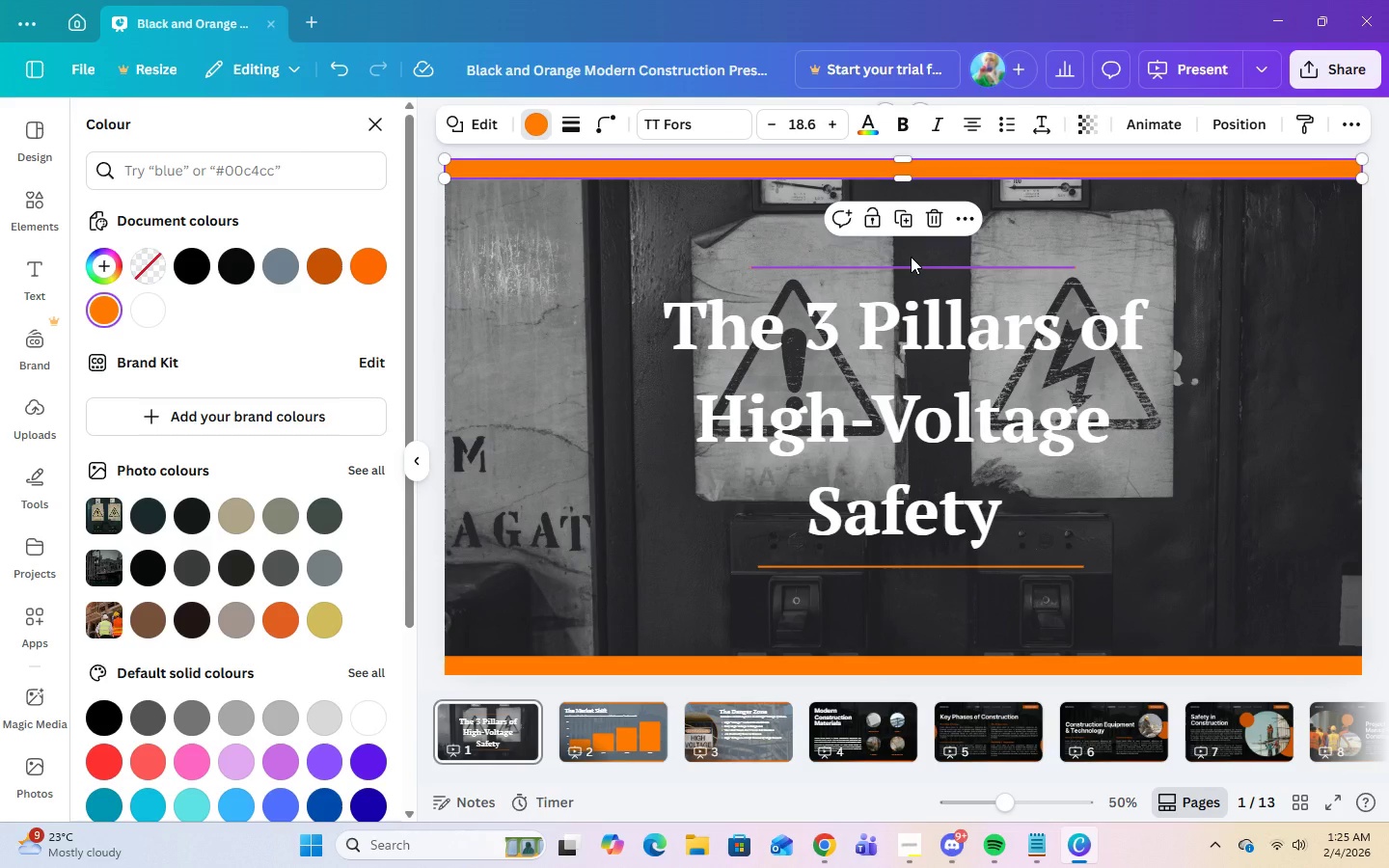 
left_click([911, 262])
 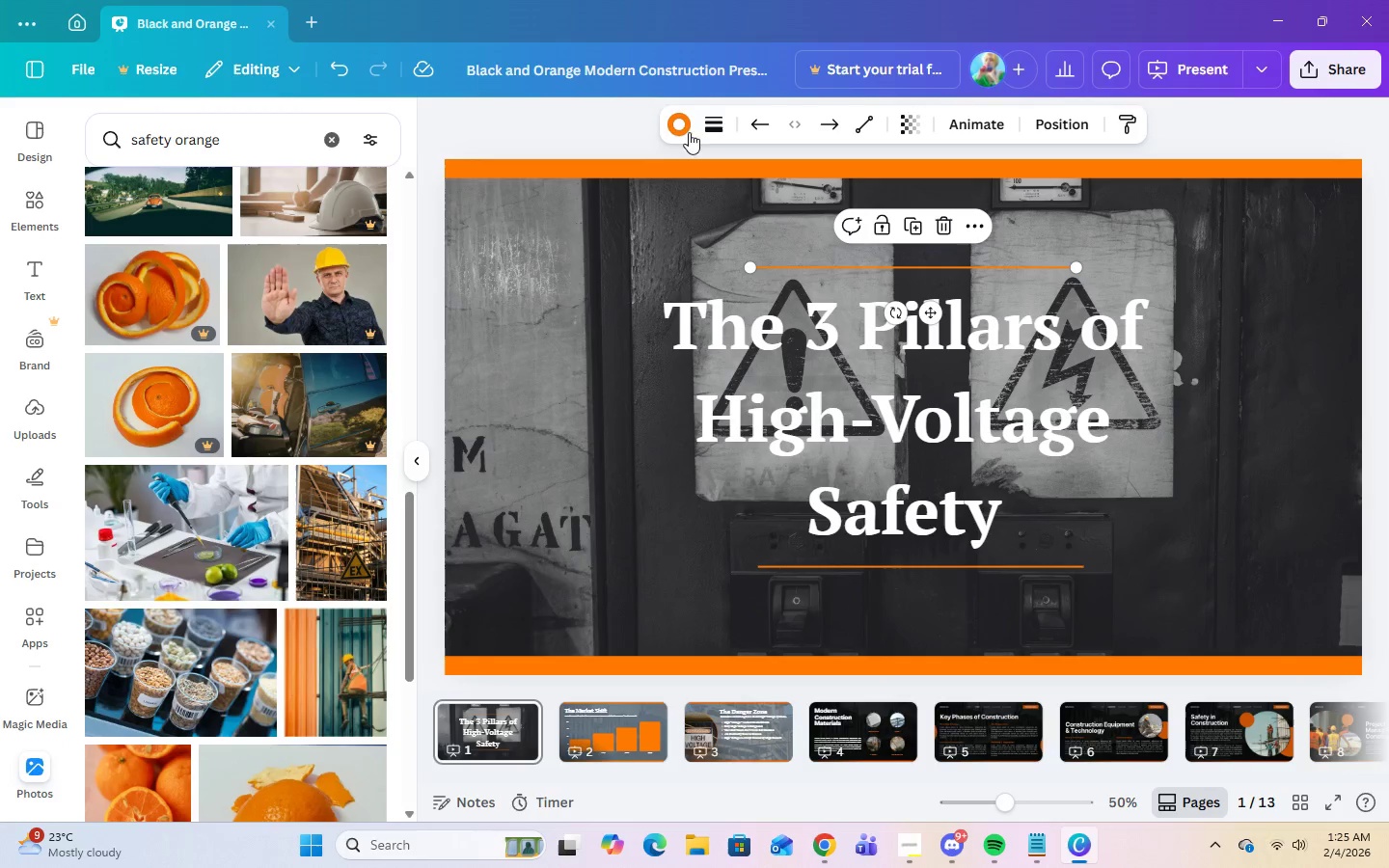 
left_click([679, 125])
 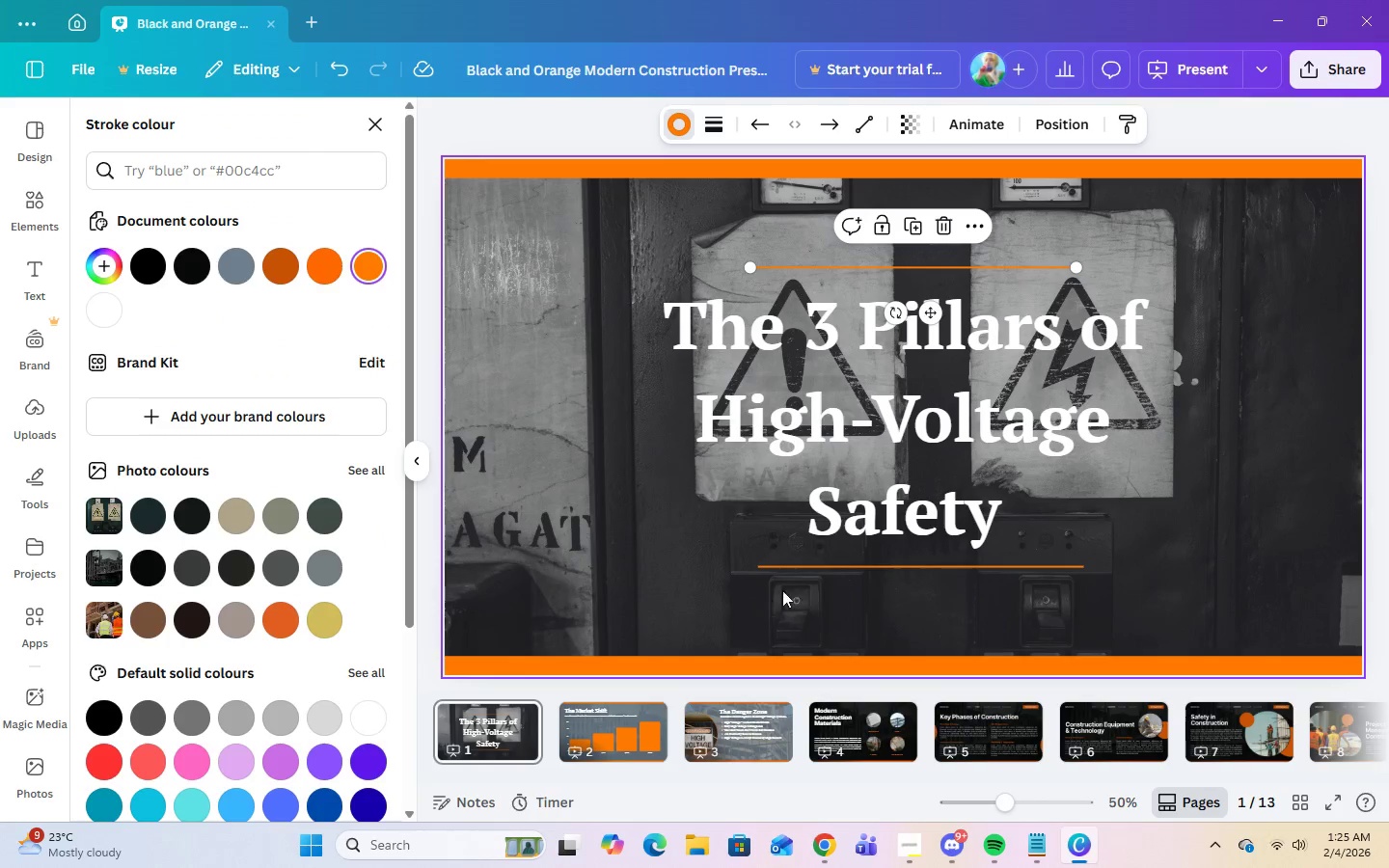 
left_click([792, 566])
 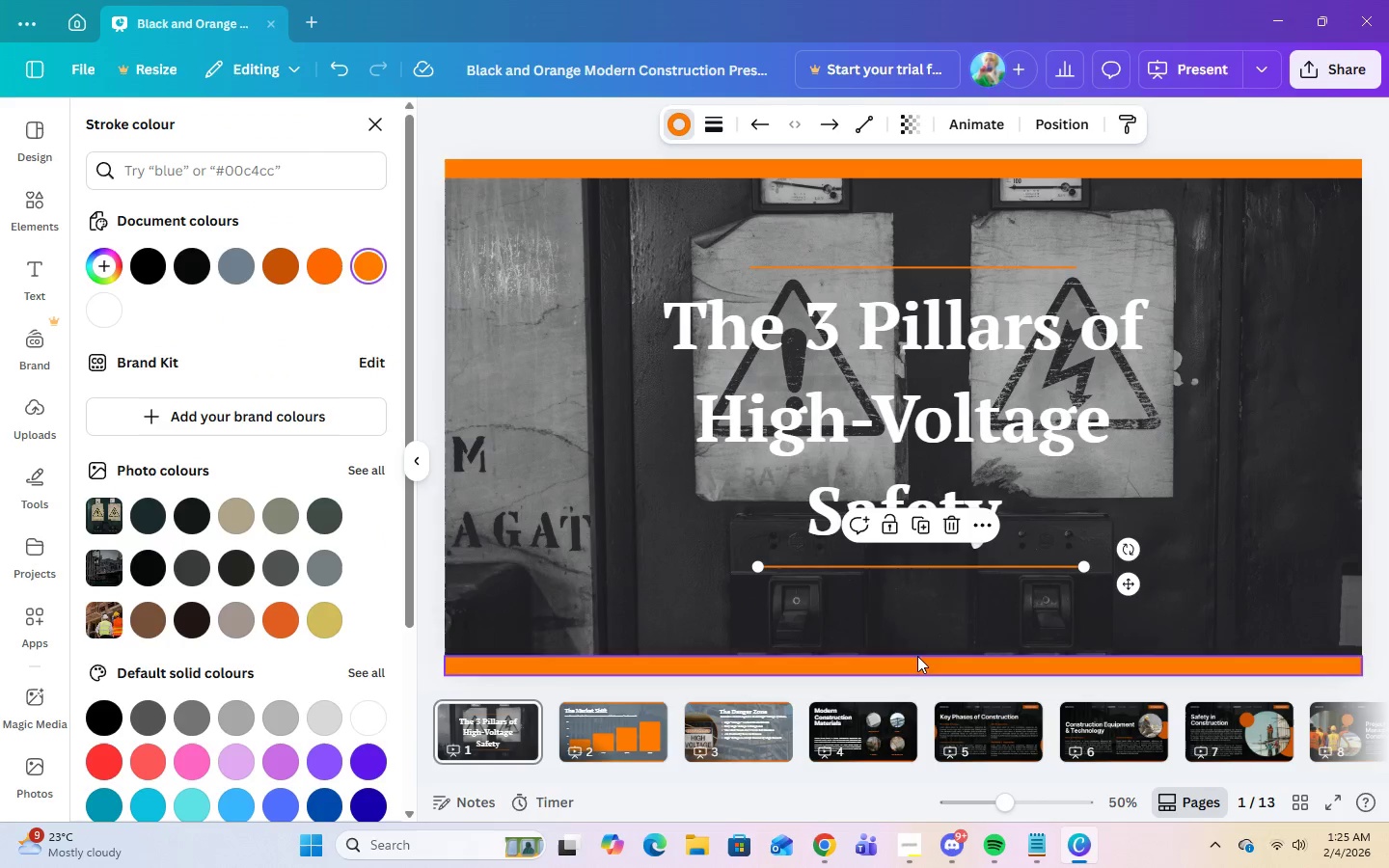 
left_click([912, 612])
 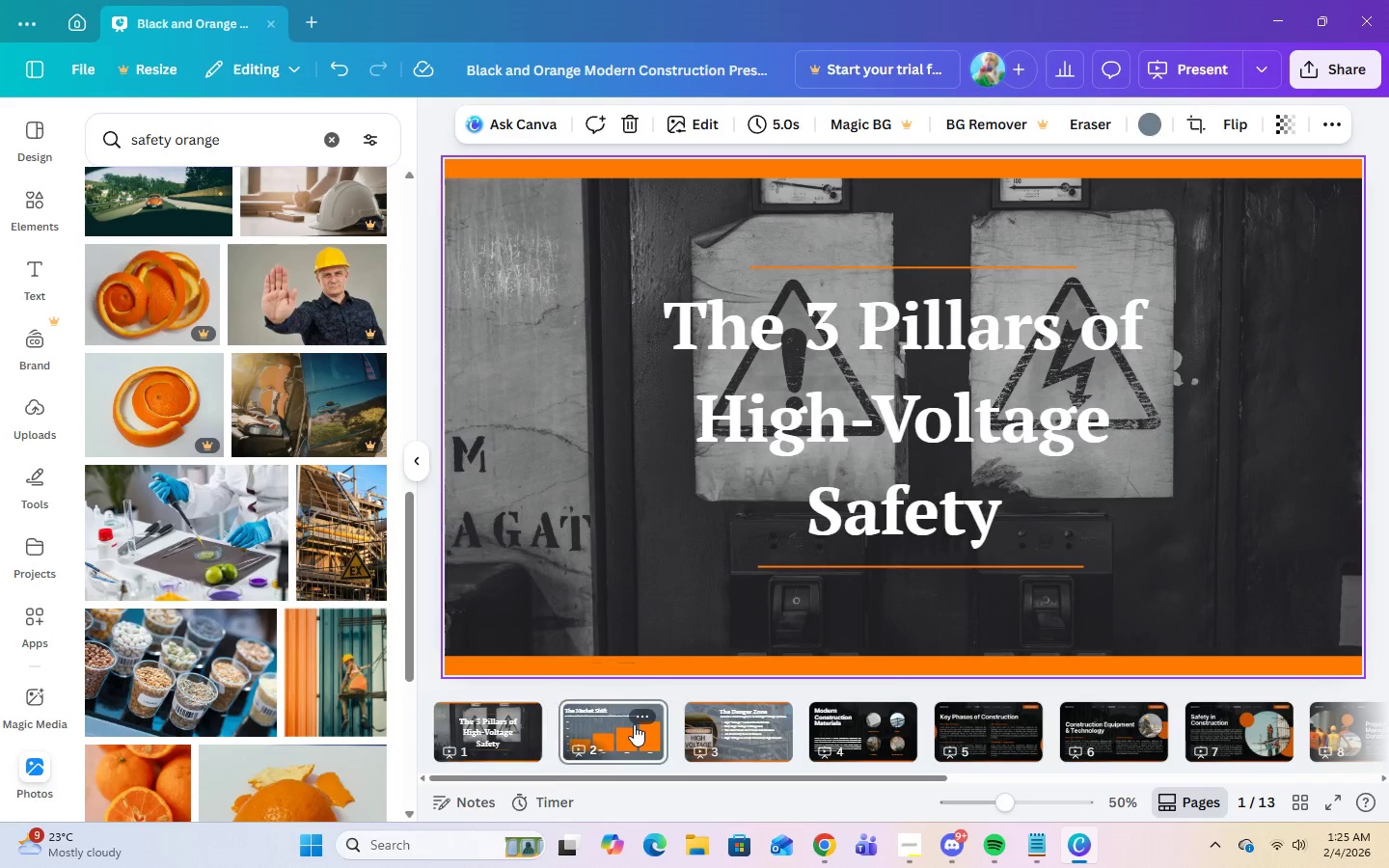 
double_click([726, 731])
 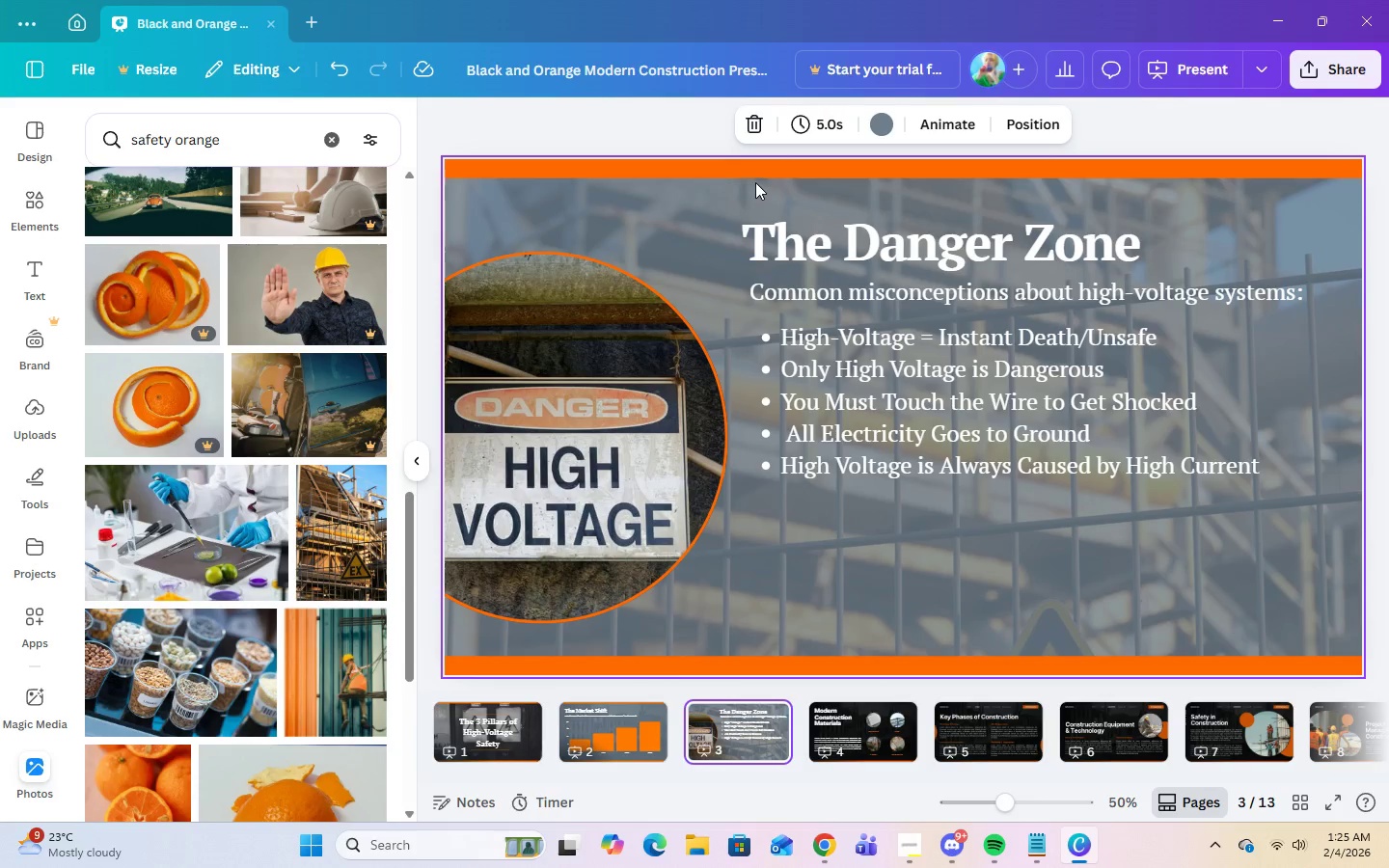 
left_click([754, 168])
 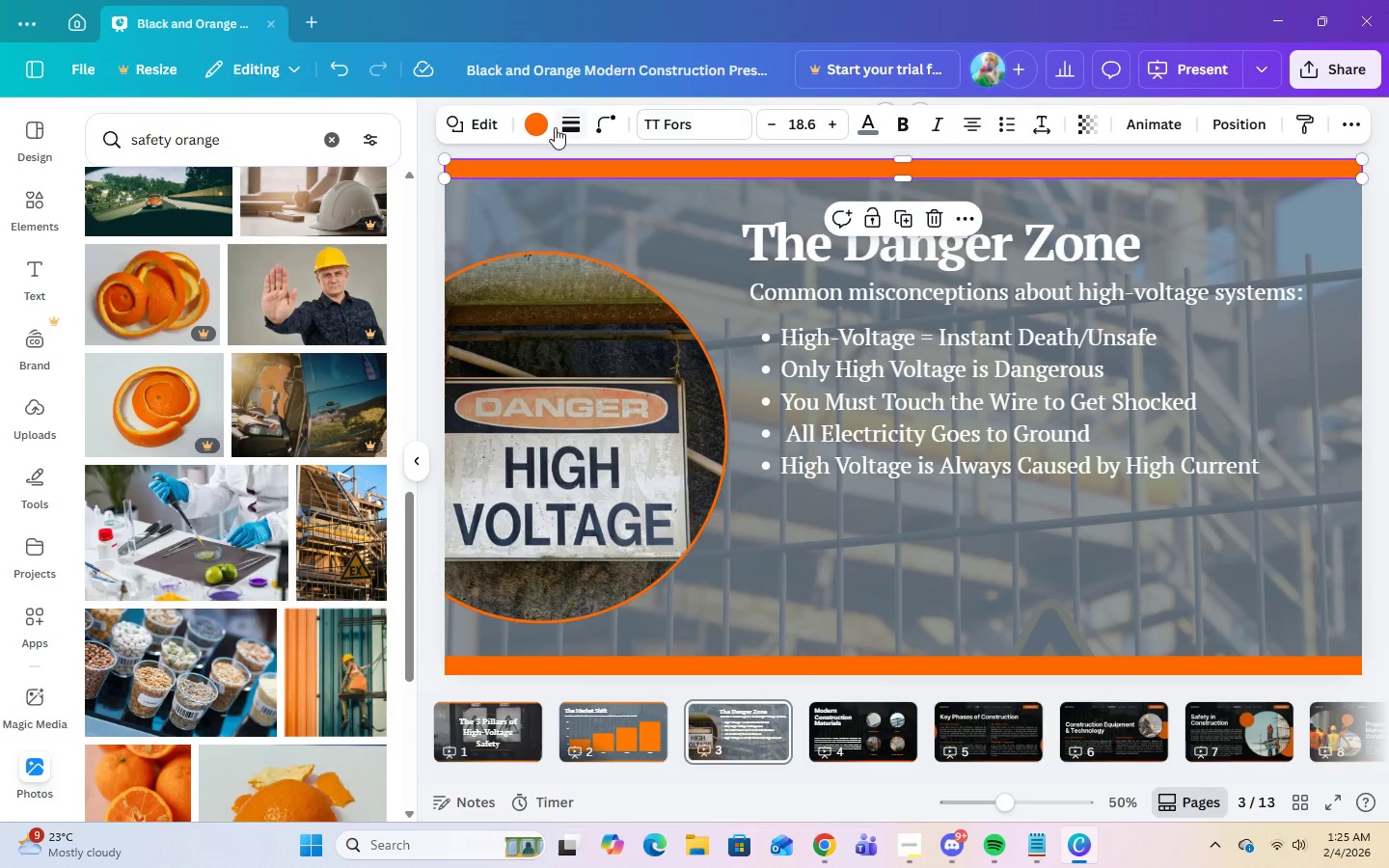 
left_click([538, 122])
 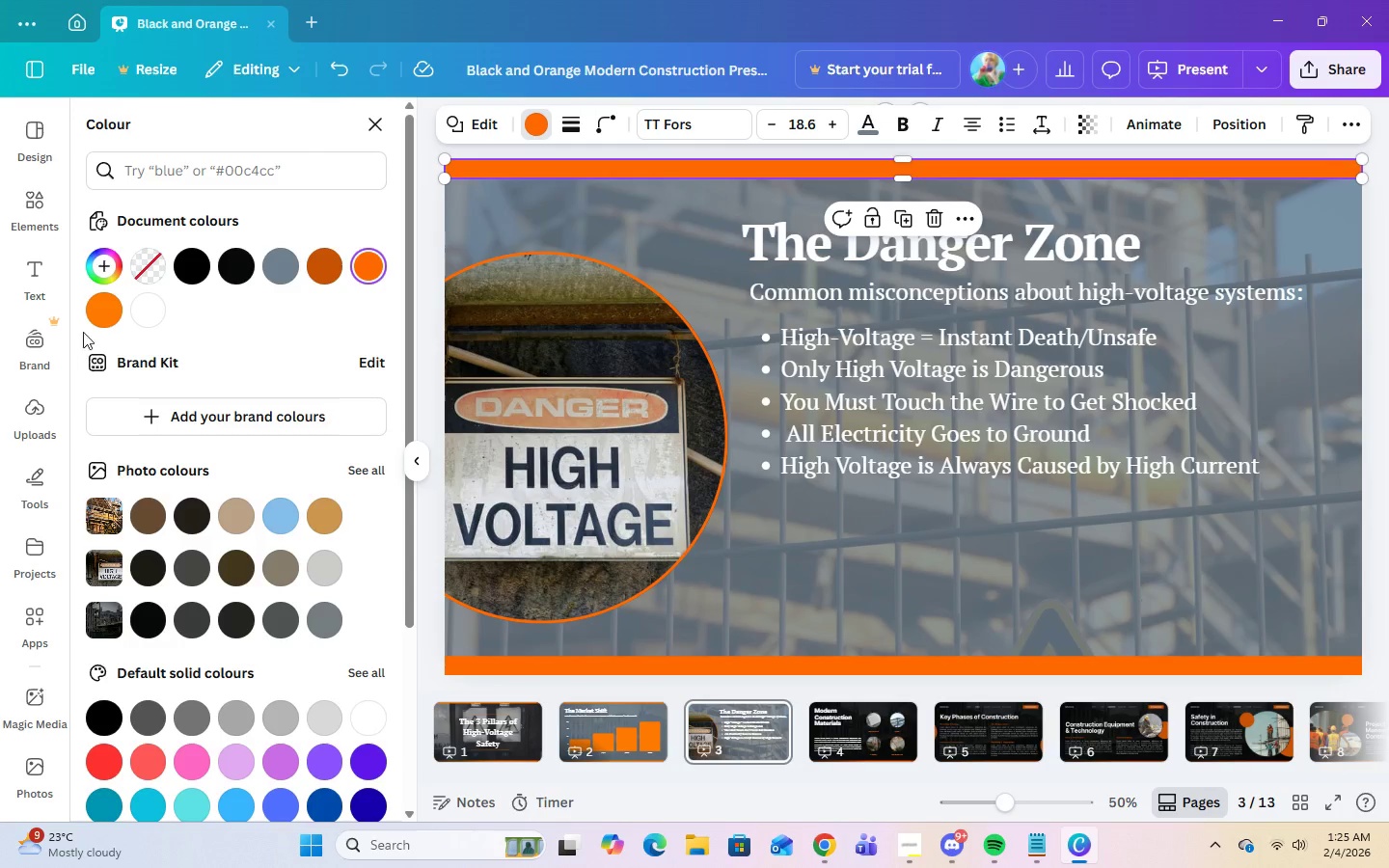 
left_click([99, 305])
 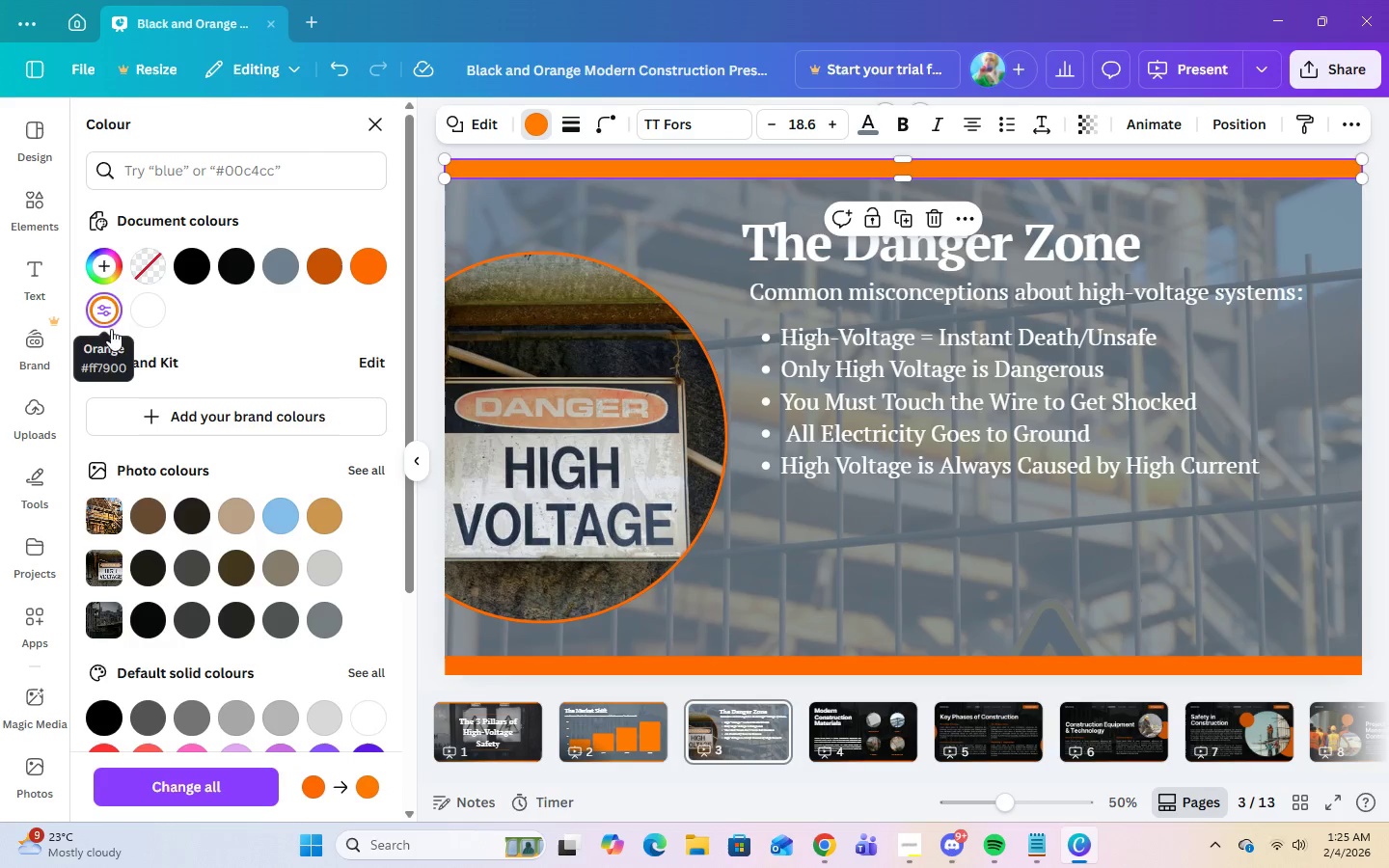 
left_click([560, 665])
 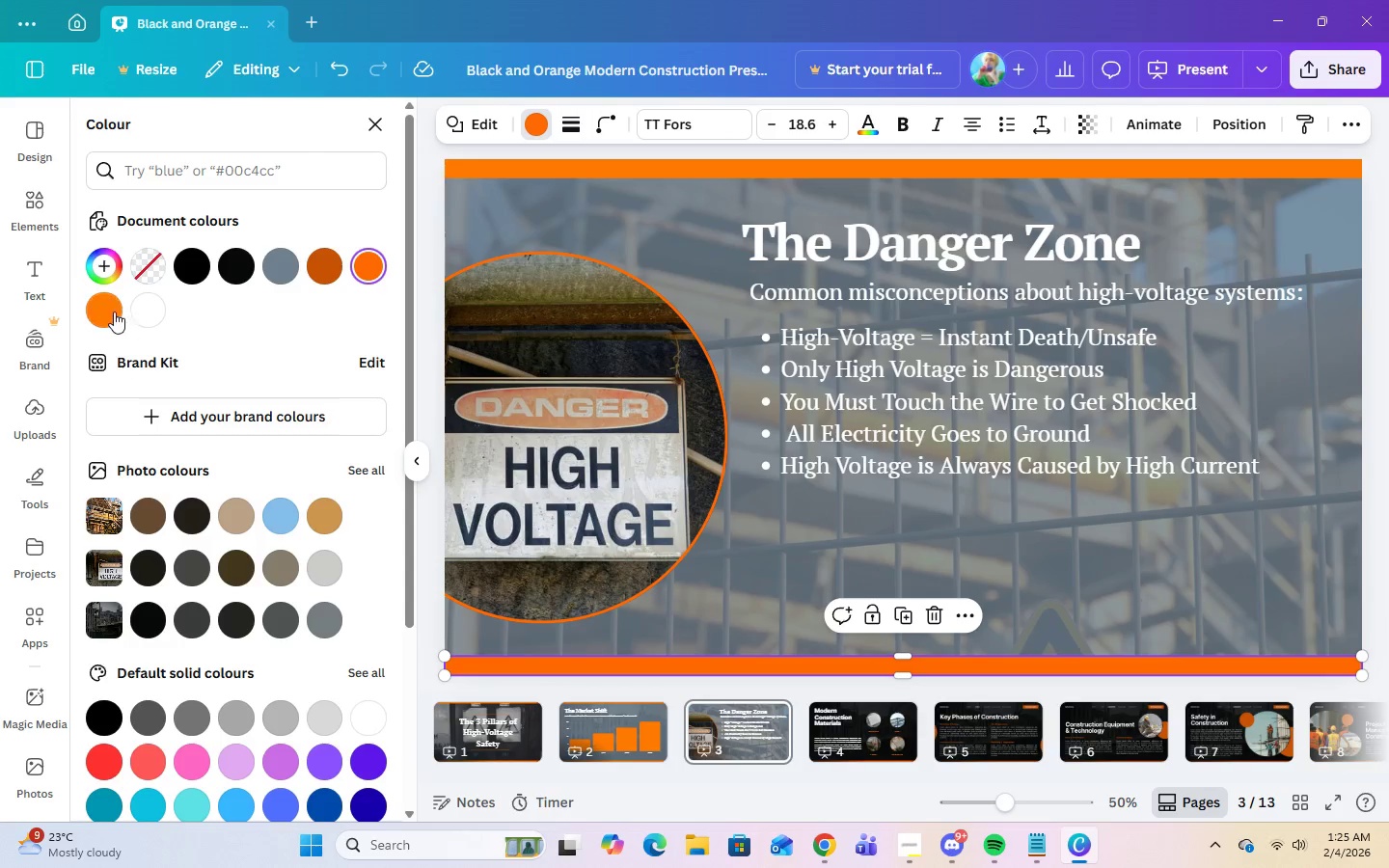 
left_click([110, 312])
 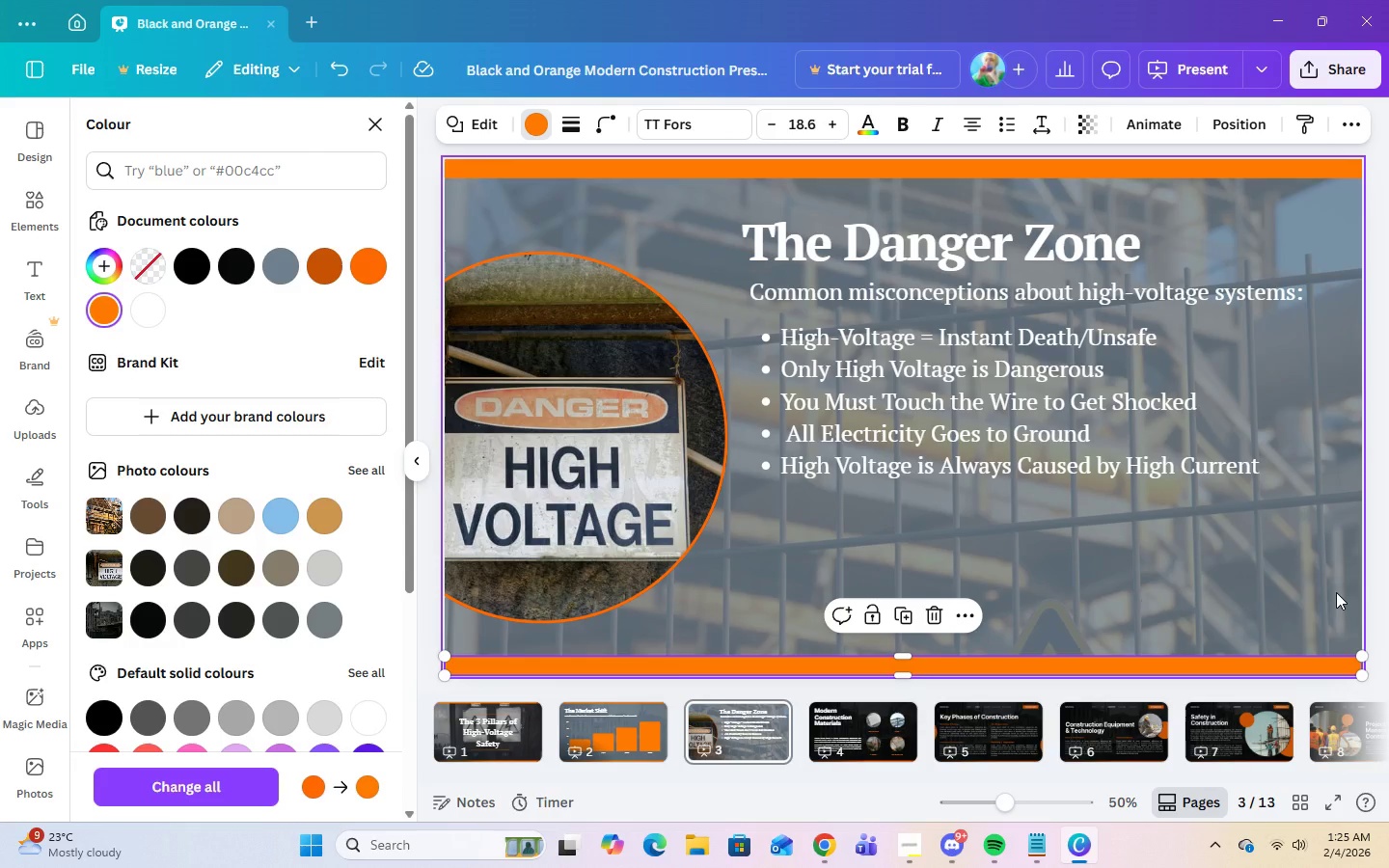 
wait(11.33)
 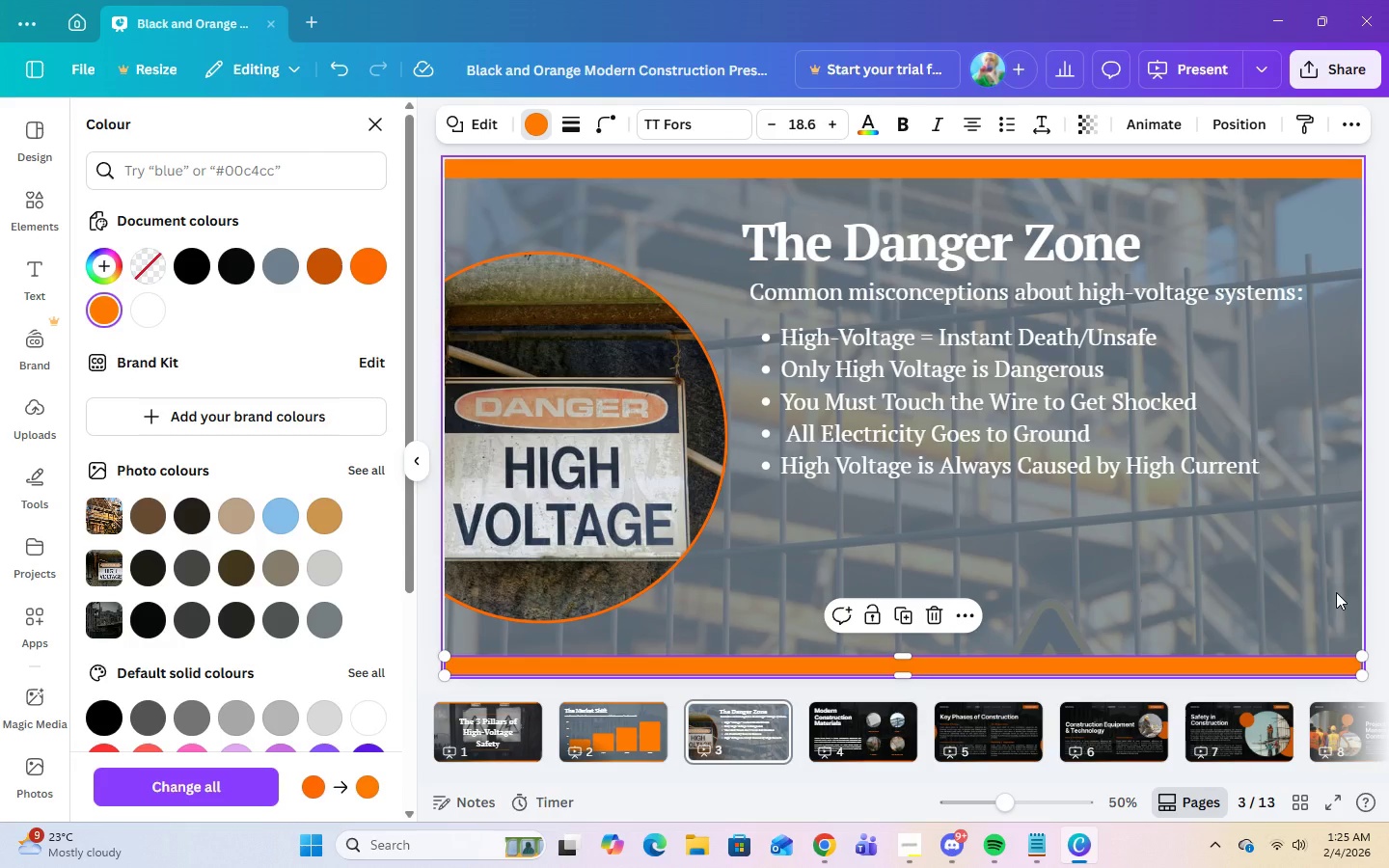 
left_click([774, 732])
 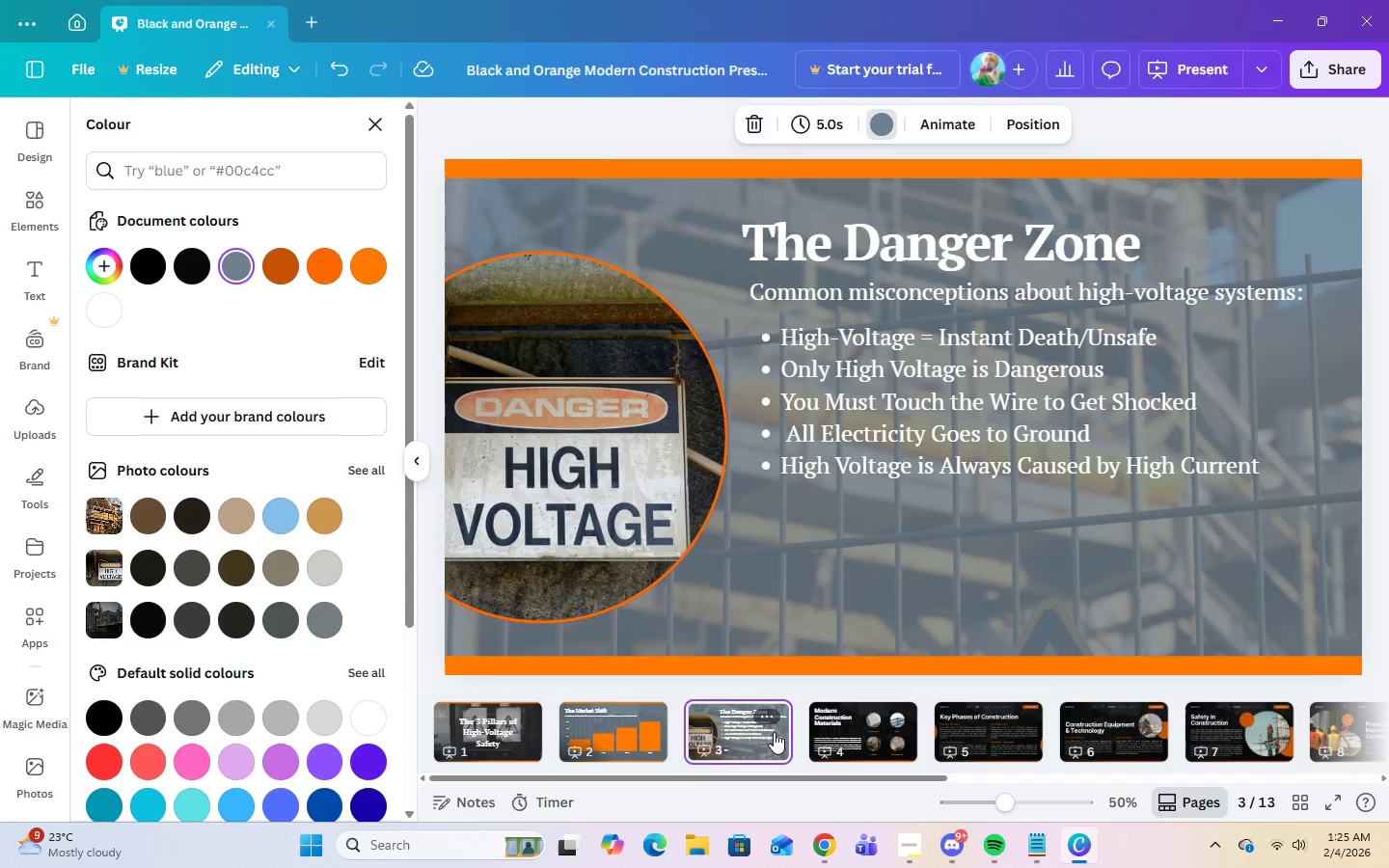 
wait(8.72)
 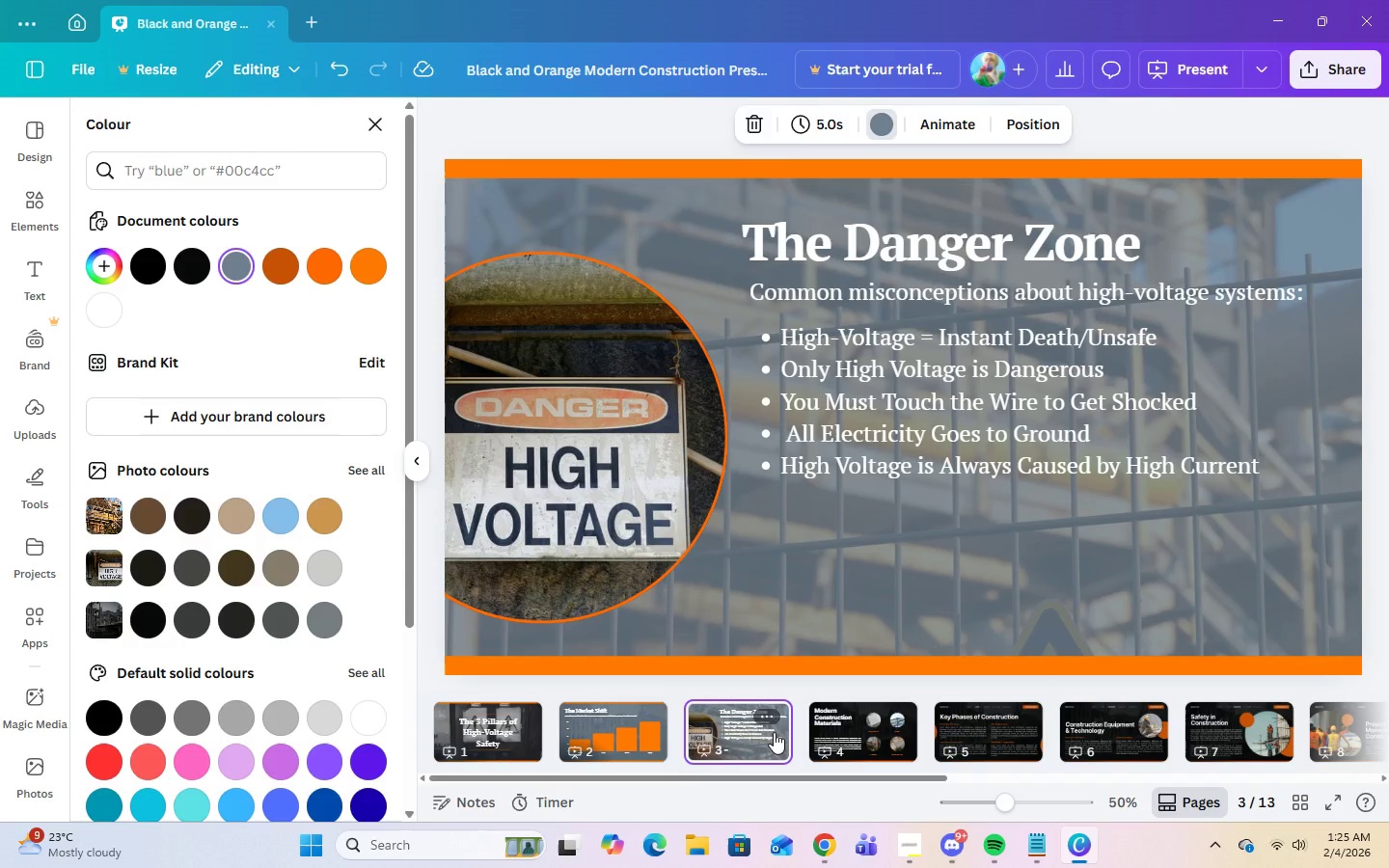 
left_click([504, 749])
 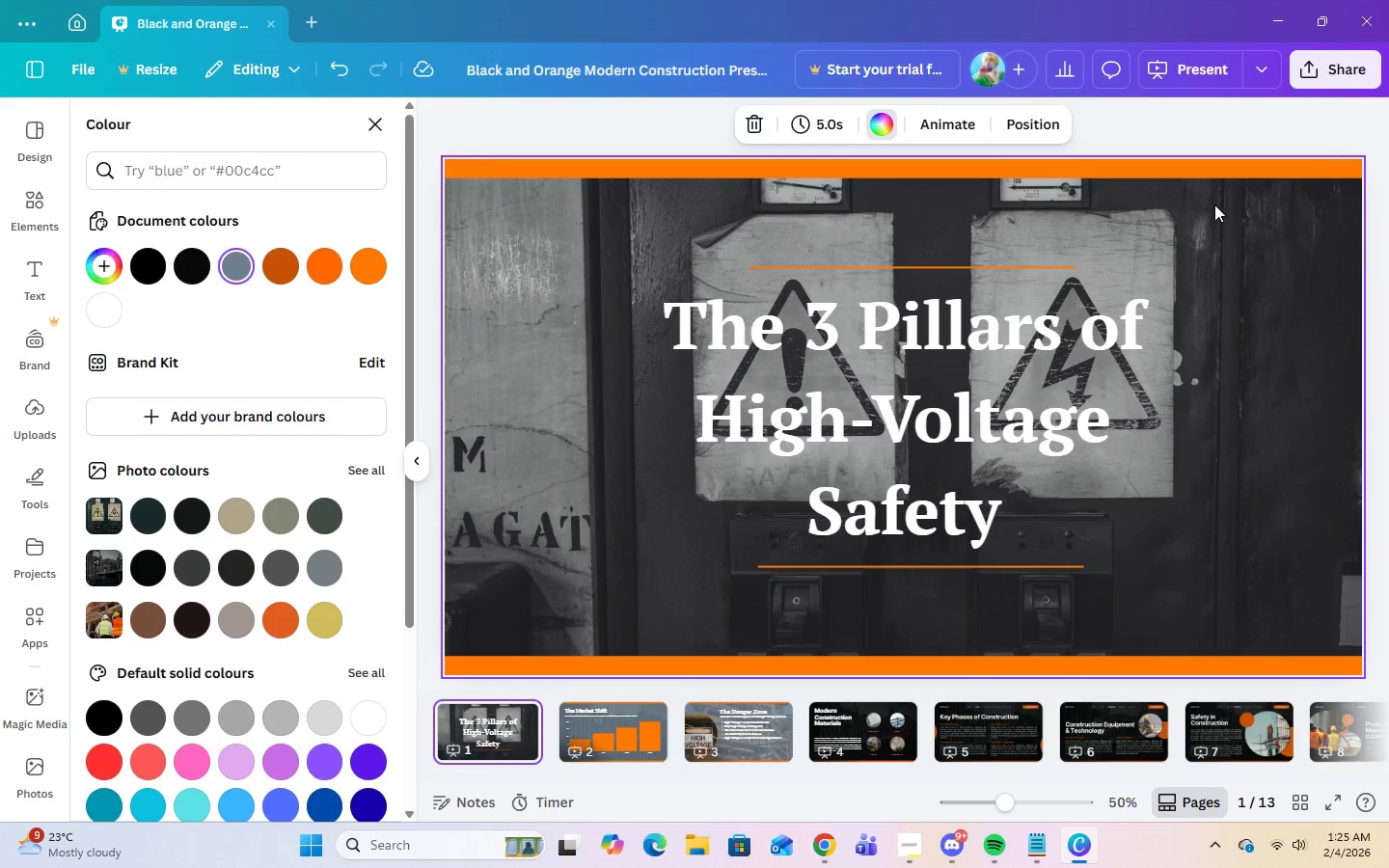 
left_click([1229, 325])
 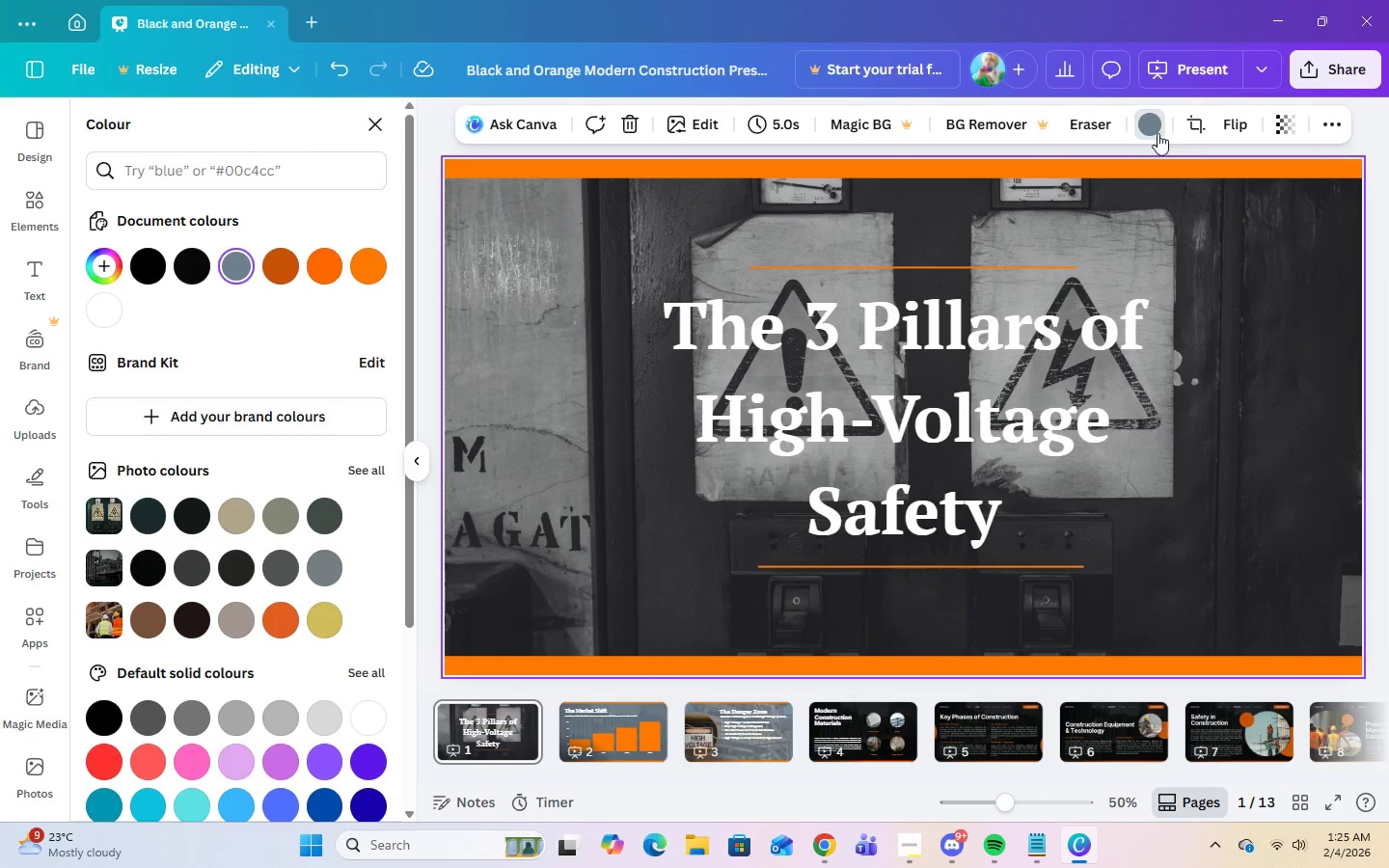 
left_click([1153, 131])
 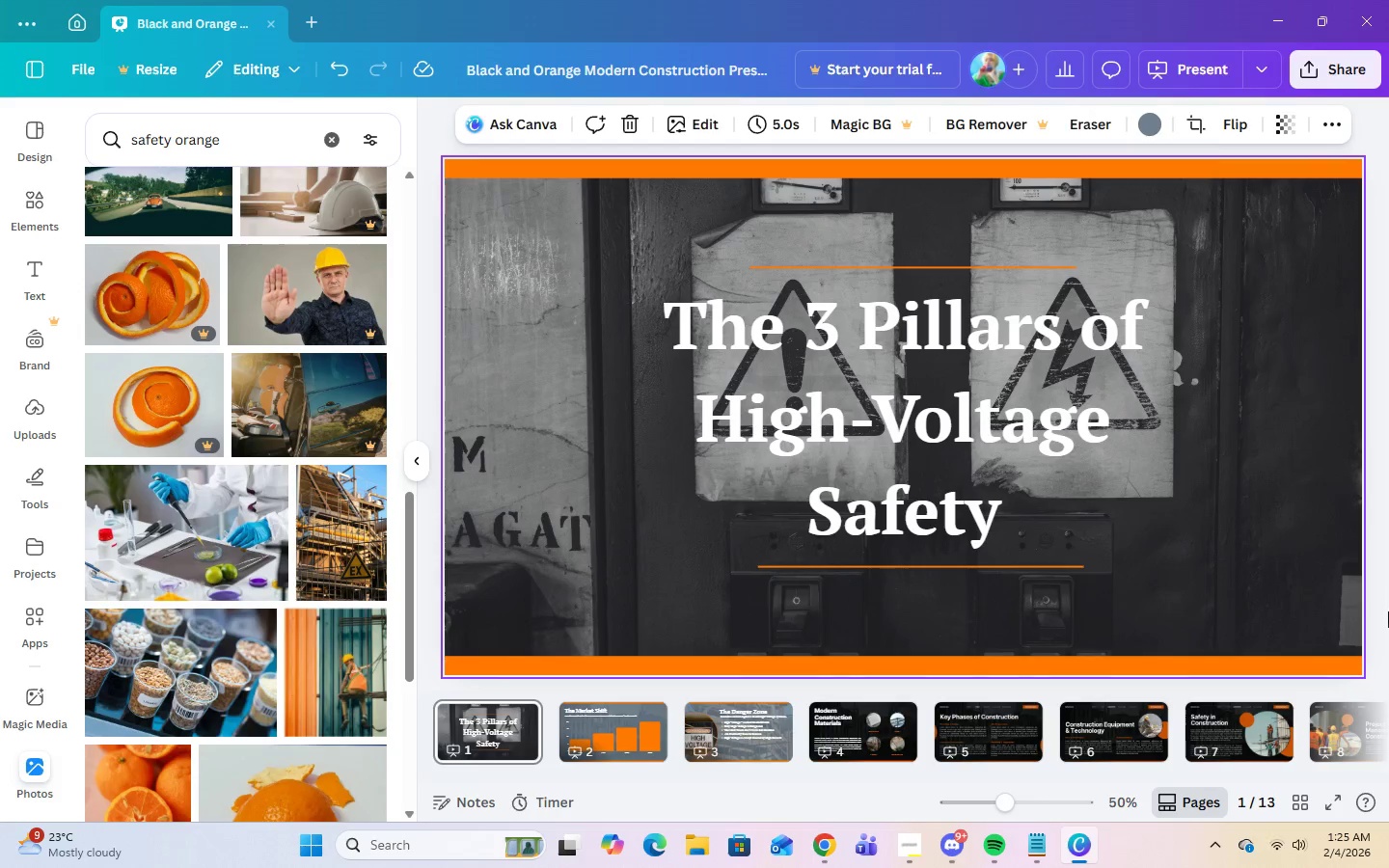 
mouse_move([322, 286])
 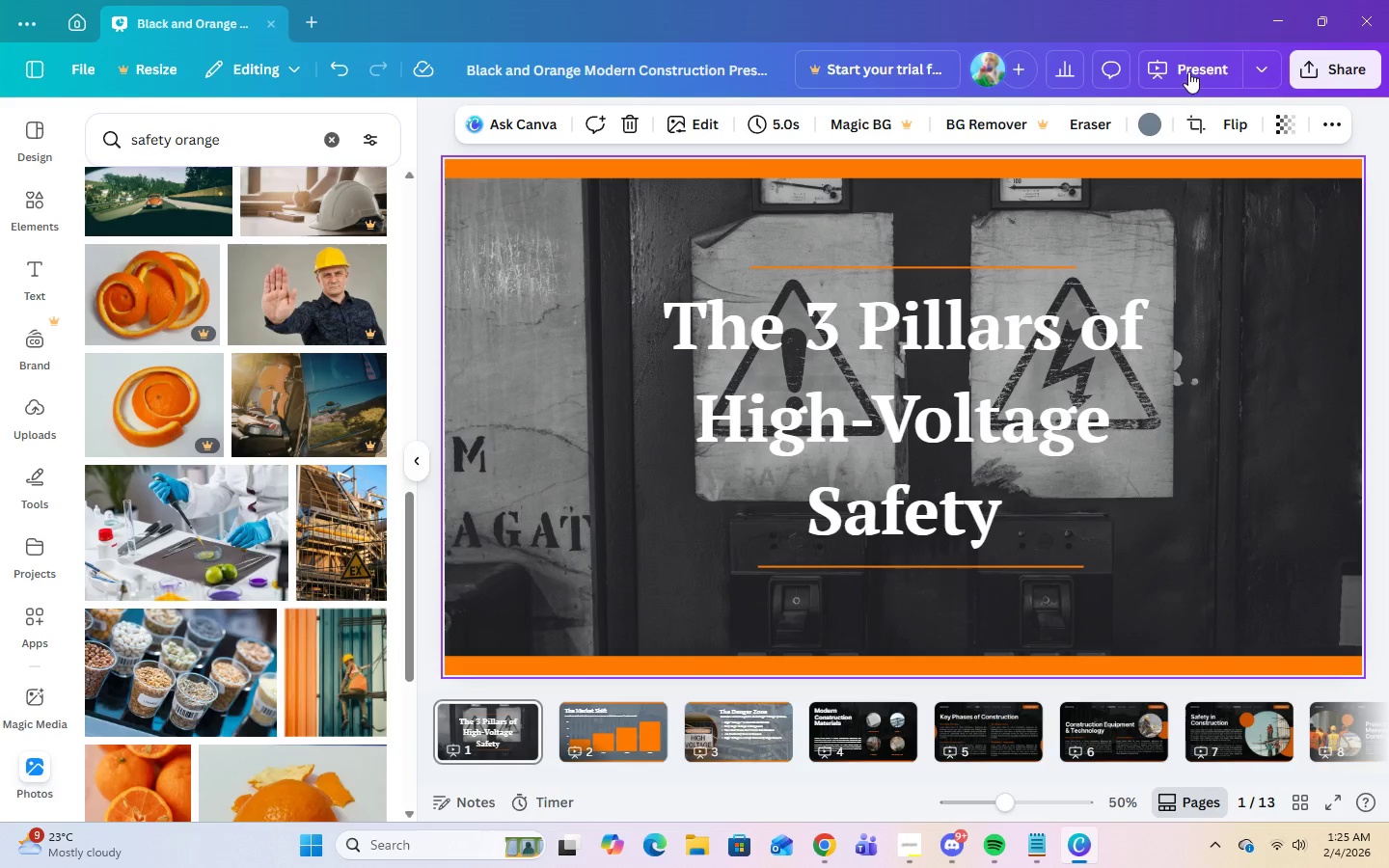 
left_click([1159, 127])
 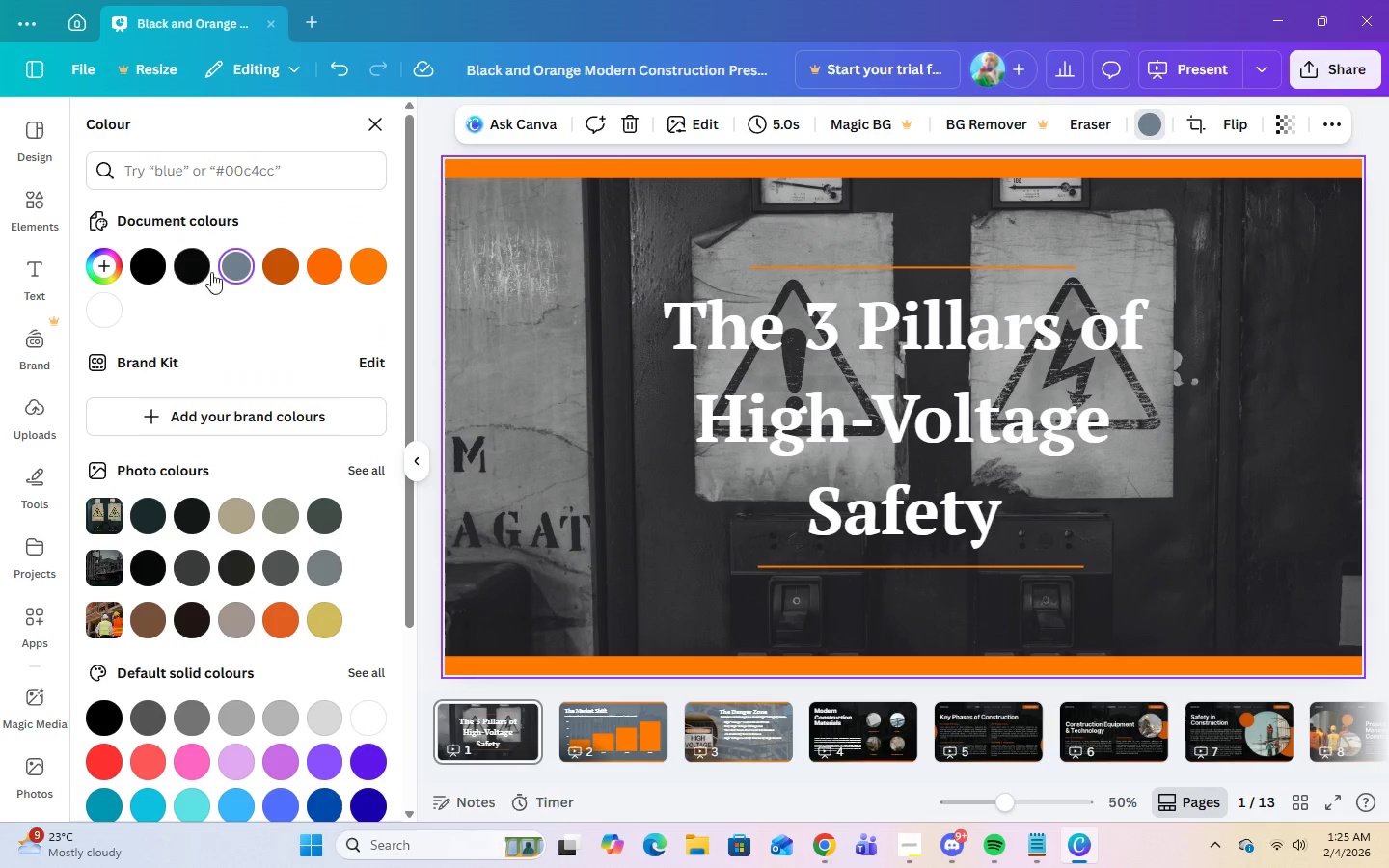 
left_click([230, 267])
 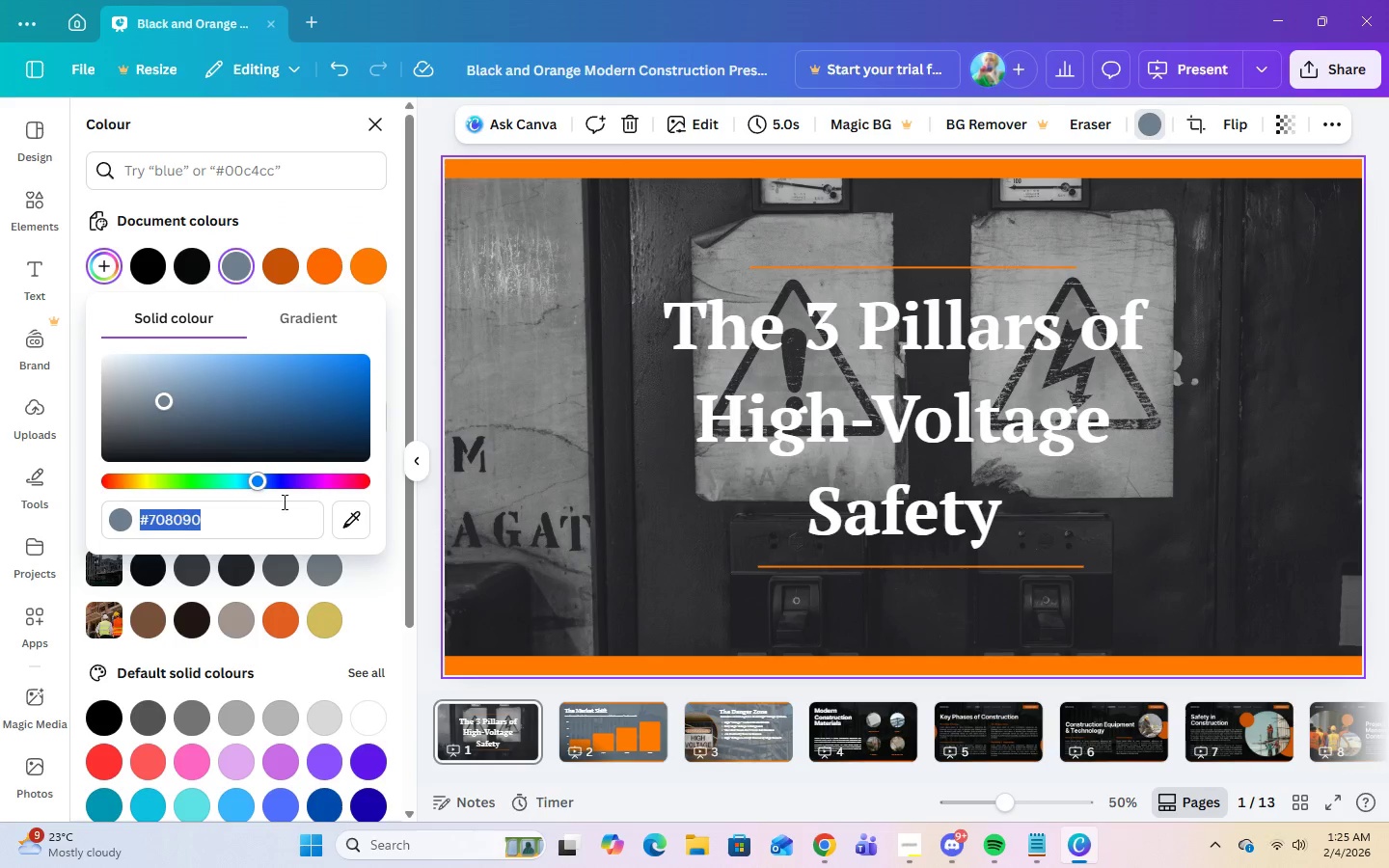 
left_click([619, 387])
 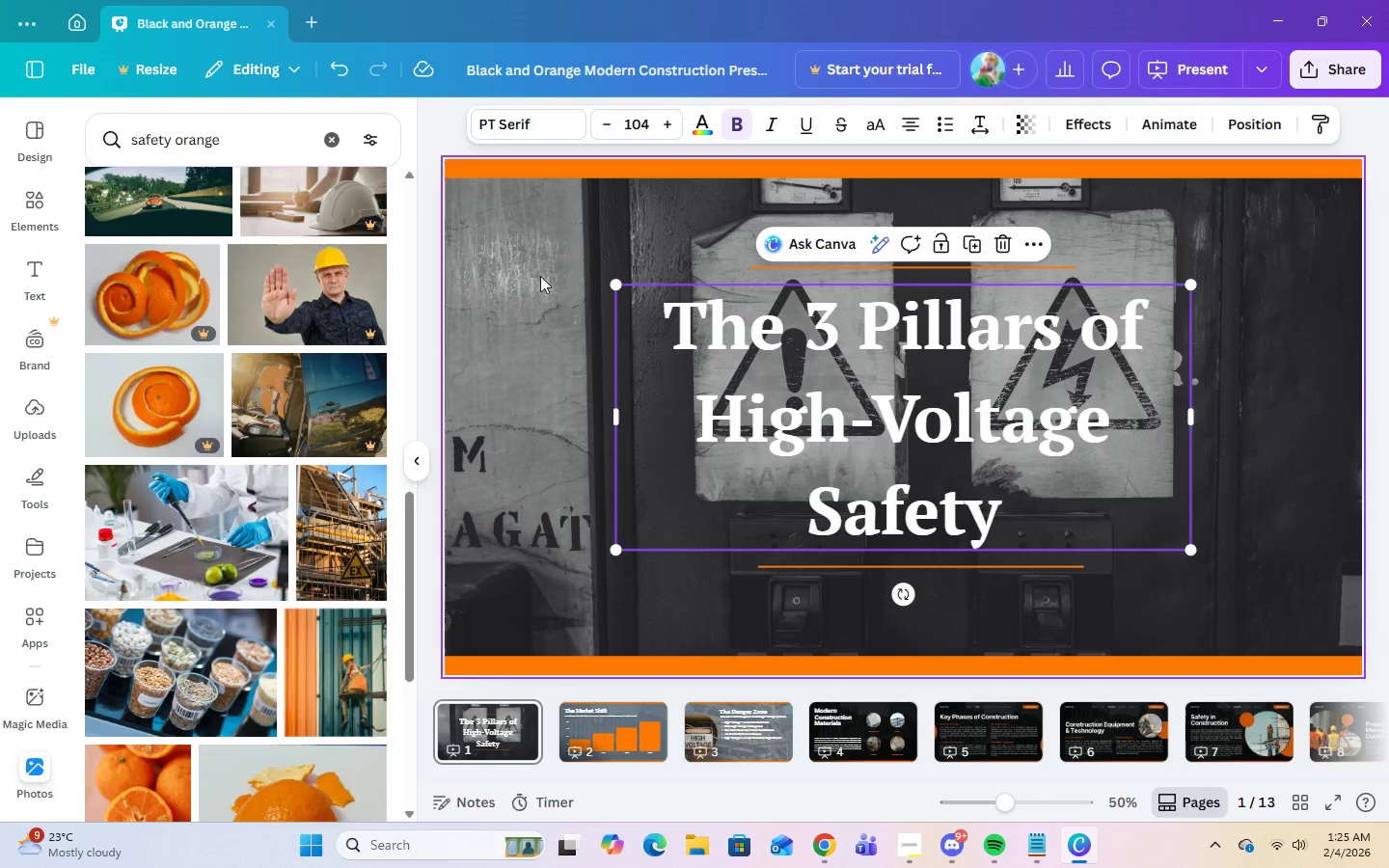 
left_click([531, 257])
 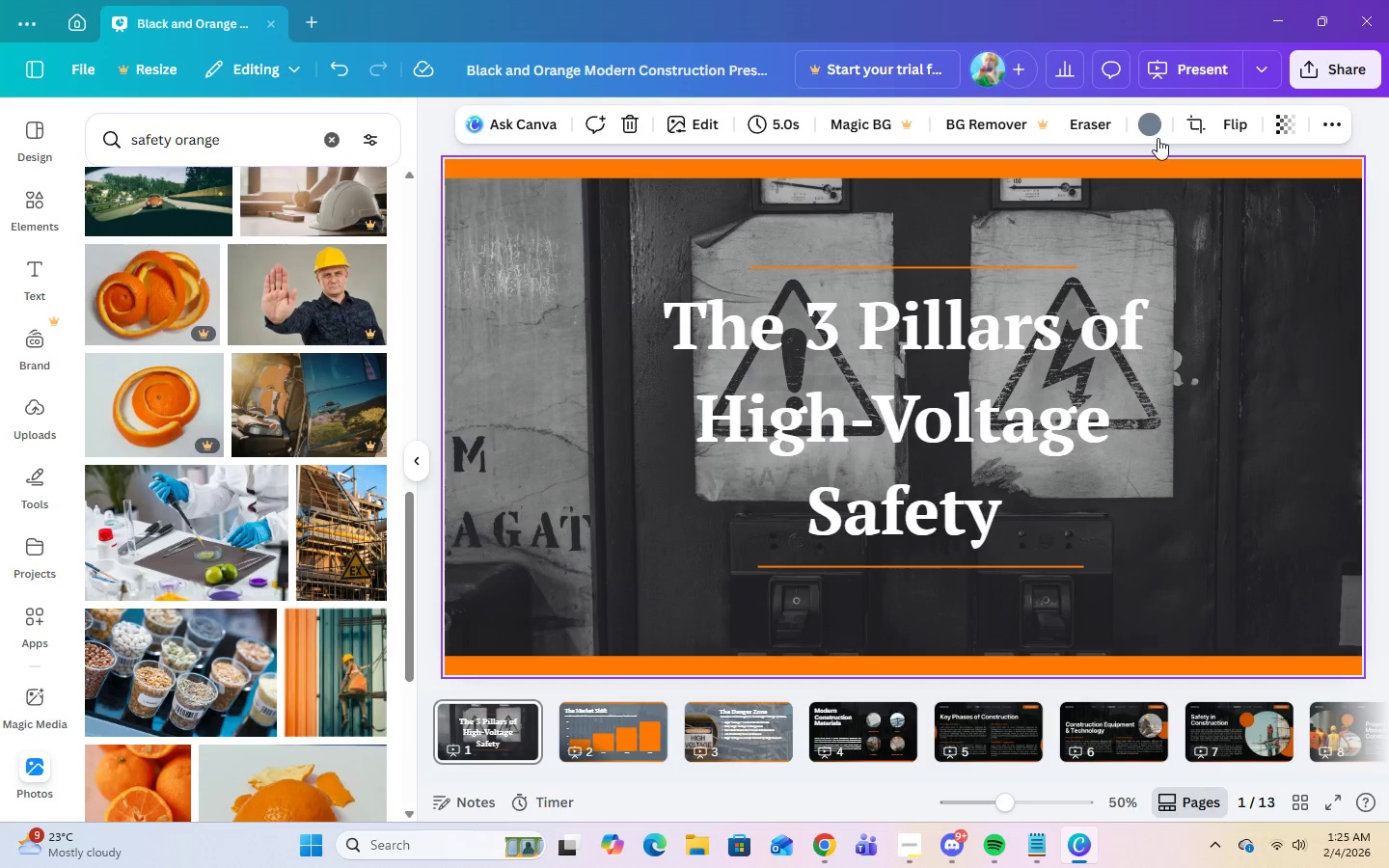 
left_click([1158, 137])
 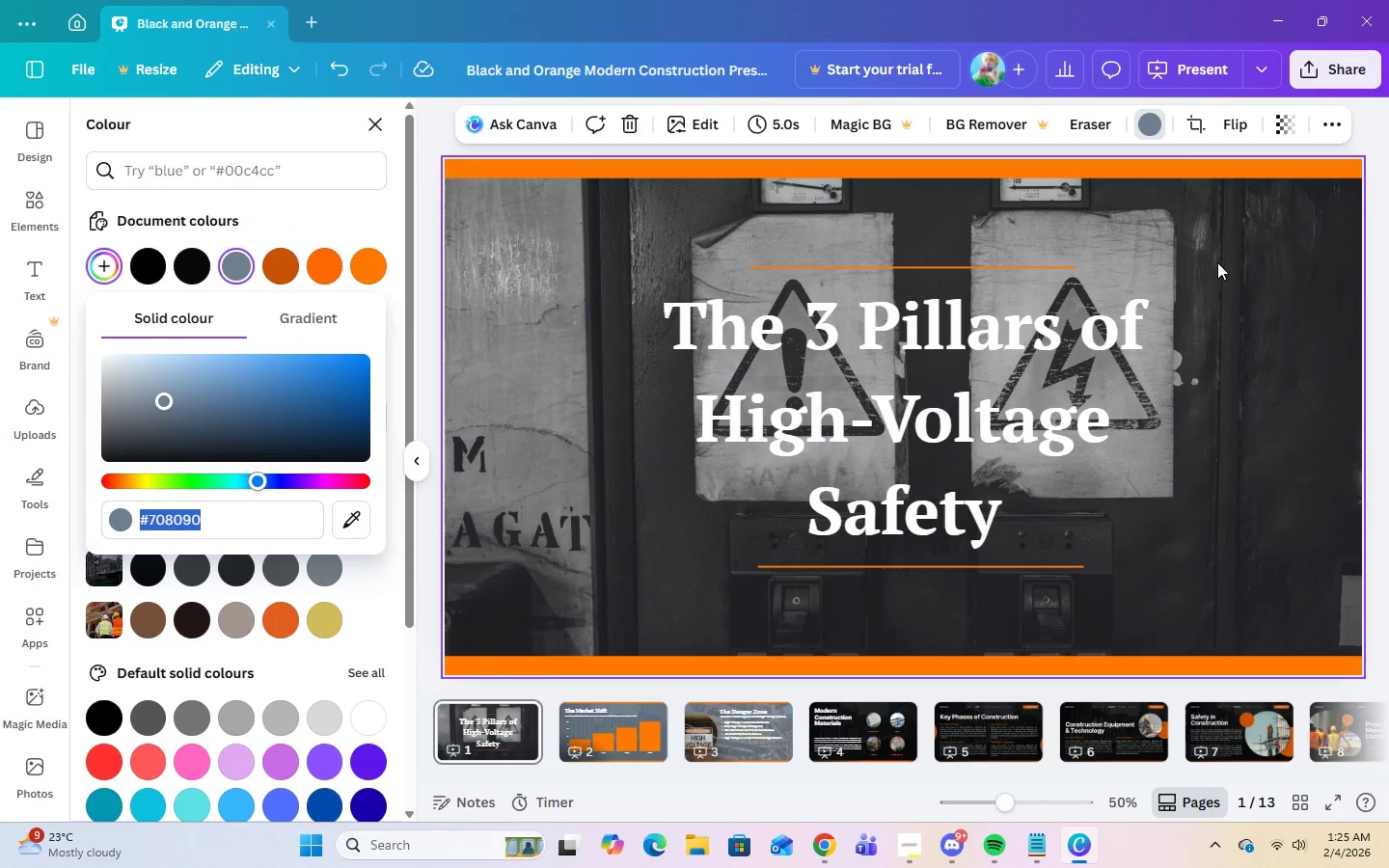 
left_click([1217, 262])
 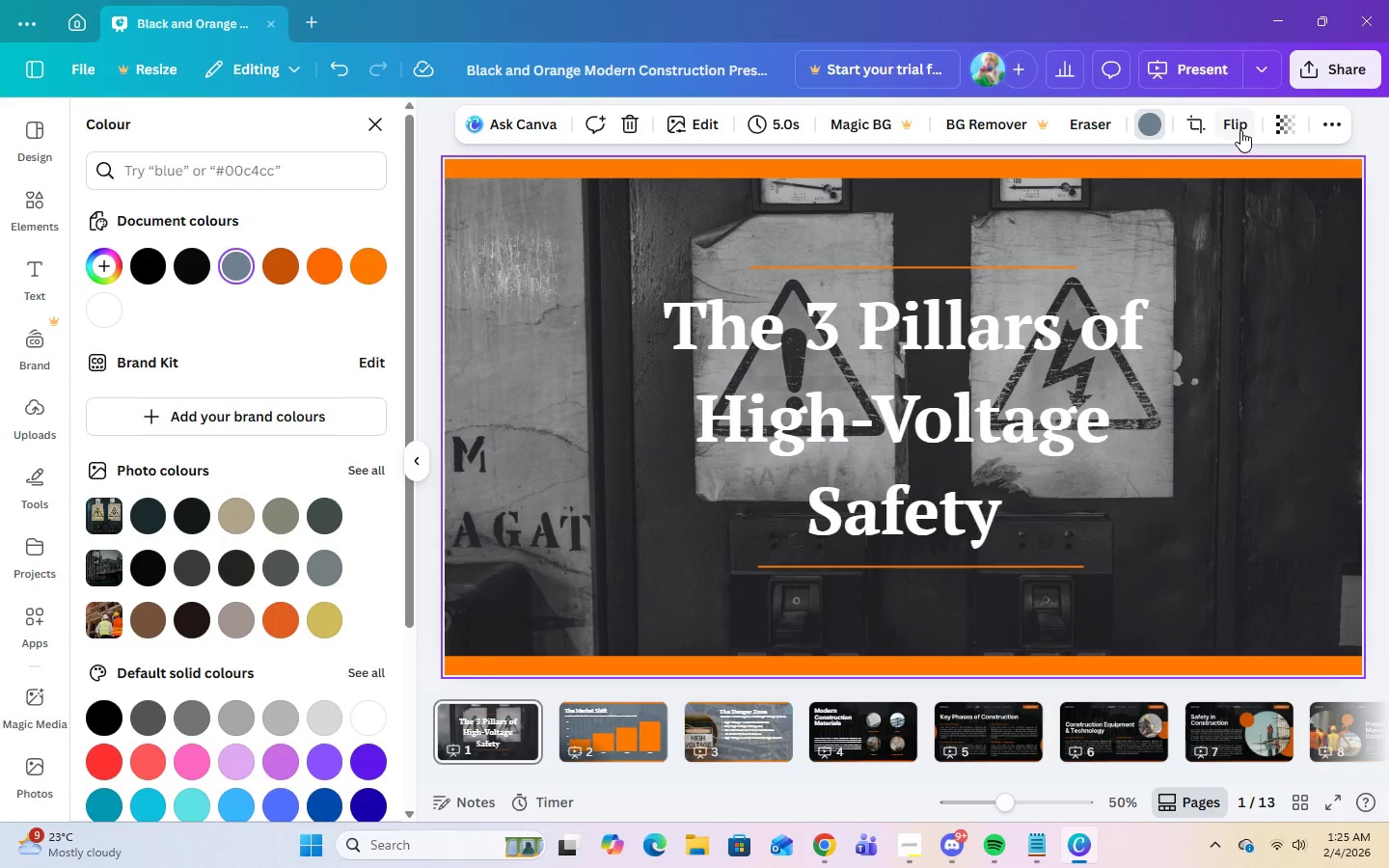 
left_click([1281, 130])
 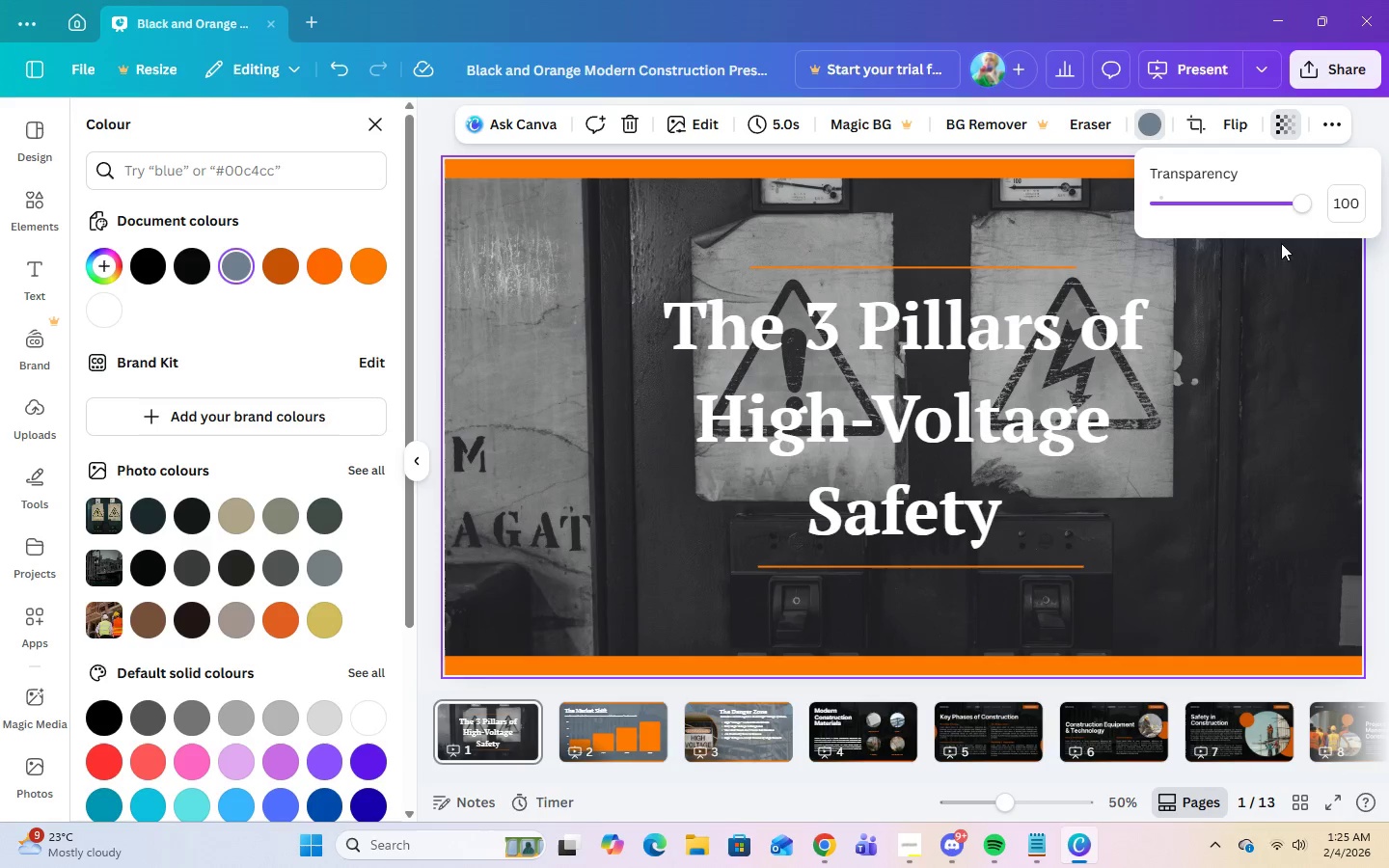 
left_click([1282, 312])
 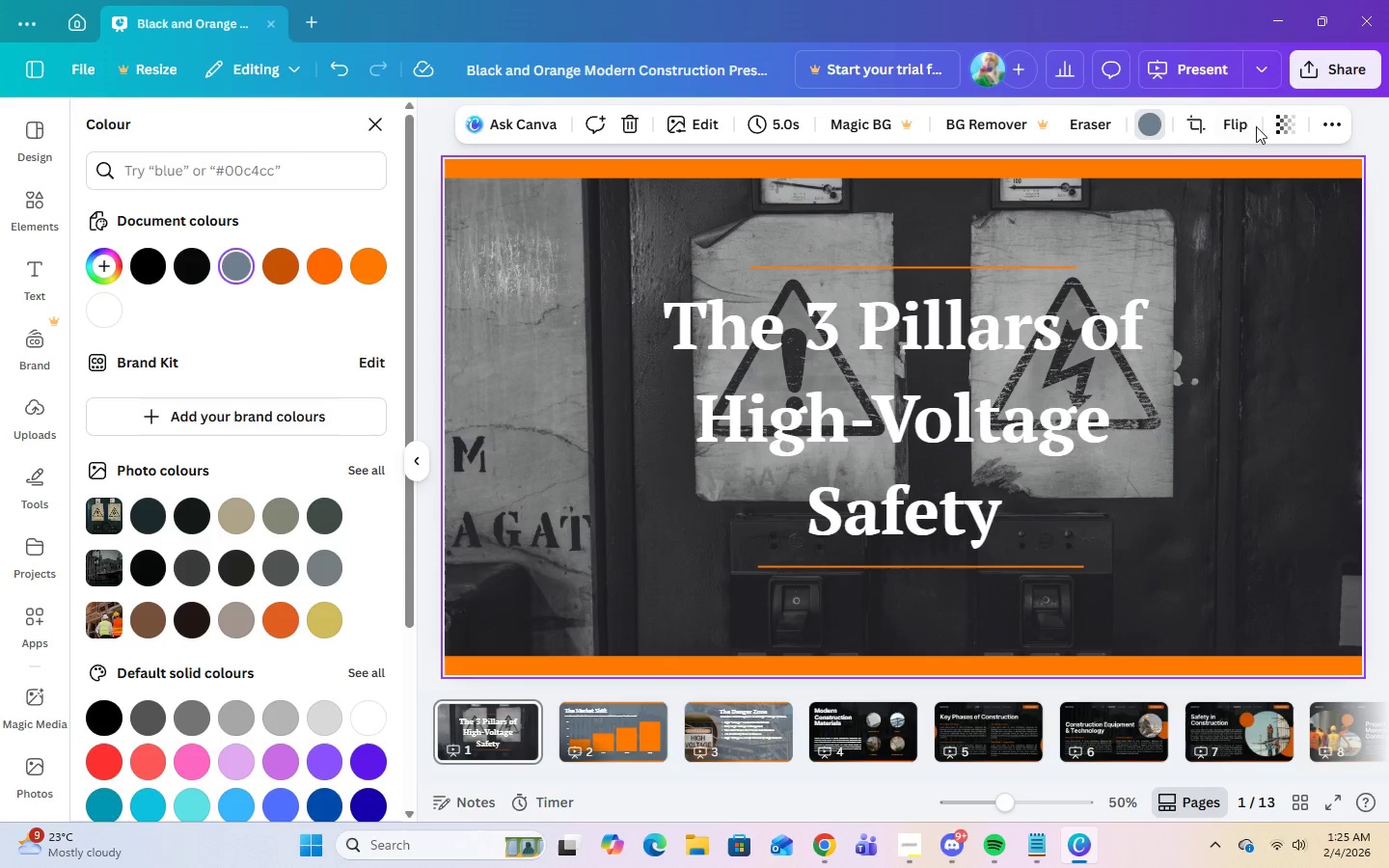 
left_click([1275, 125])
 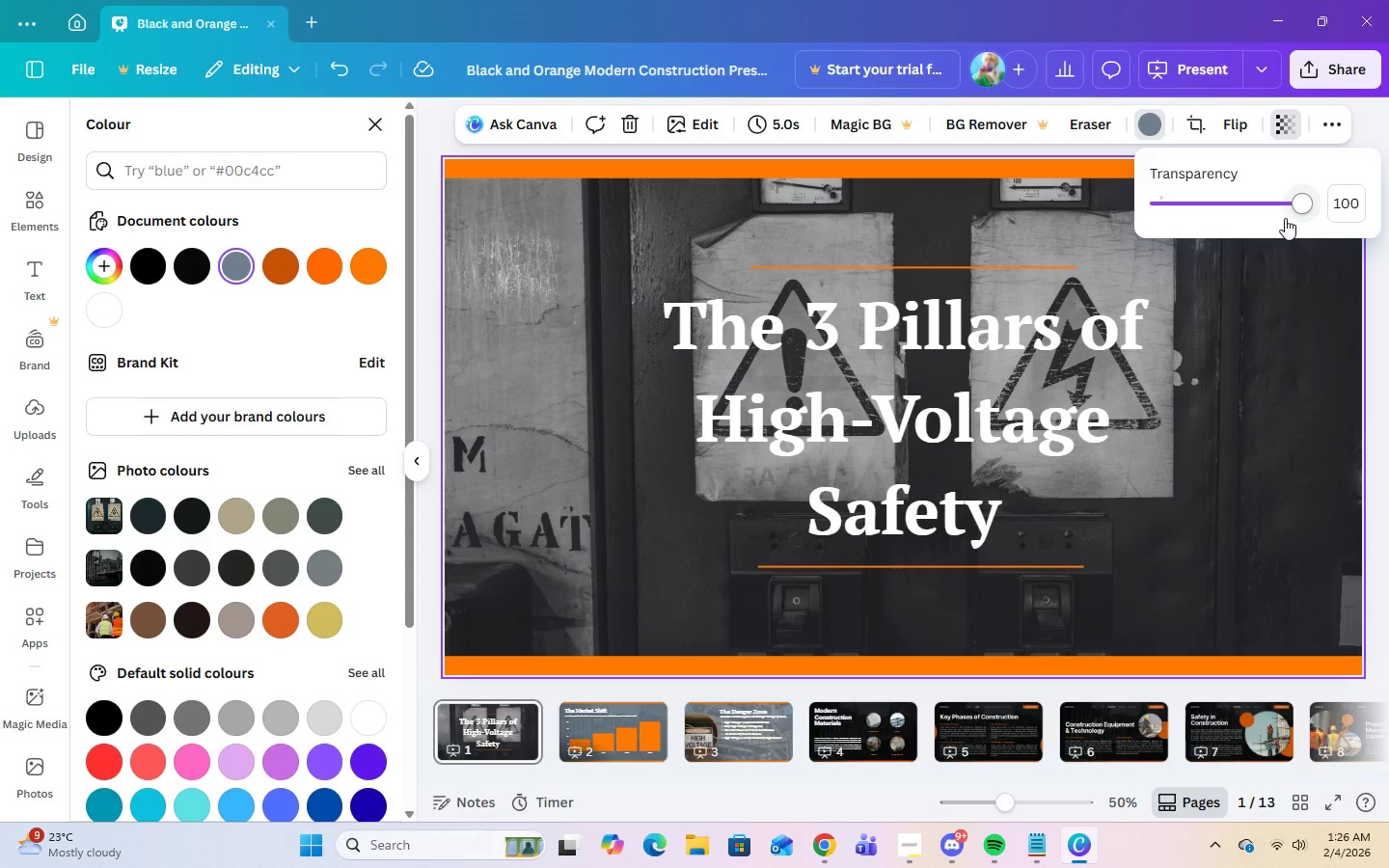 
left_click_drag(start_coordinate=[1294, 203], to_coordinate=[1251, 222])
 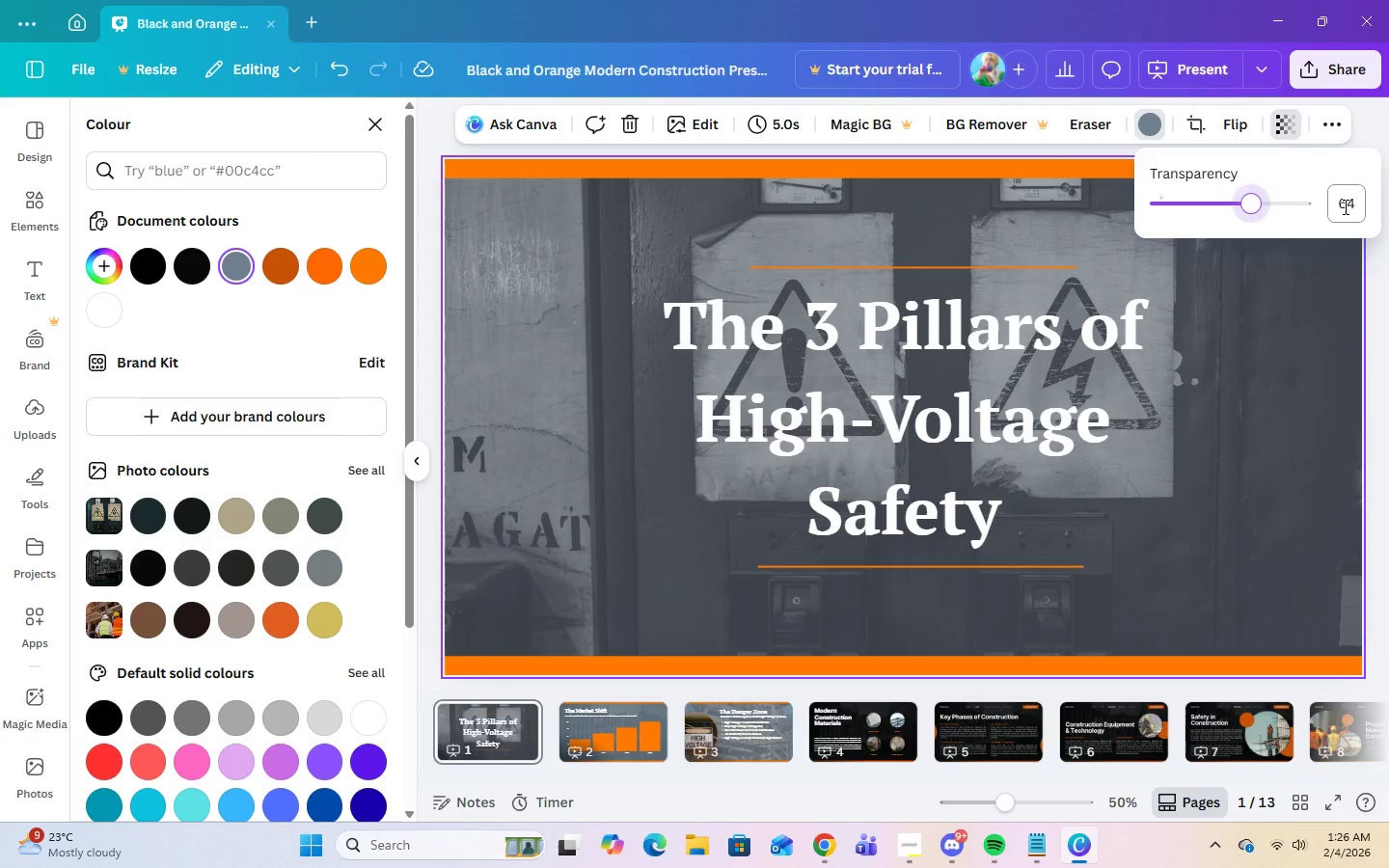 
left_click([1344, 206])
 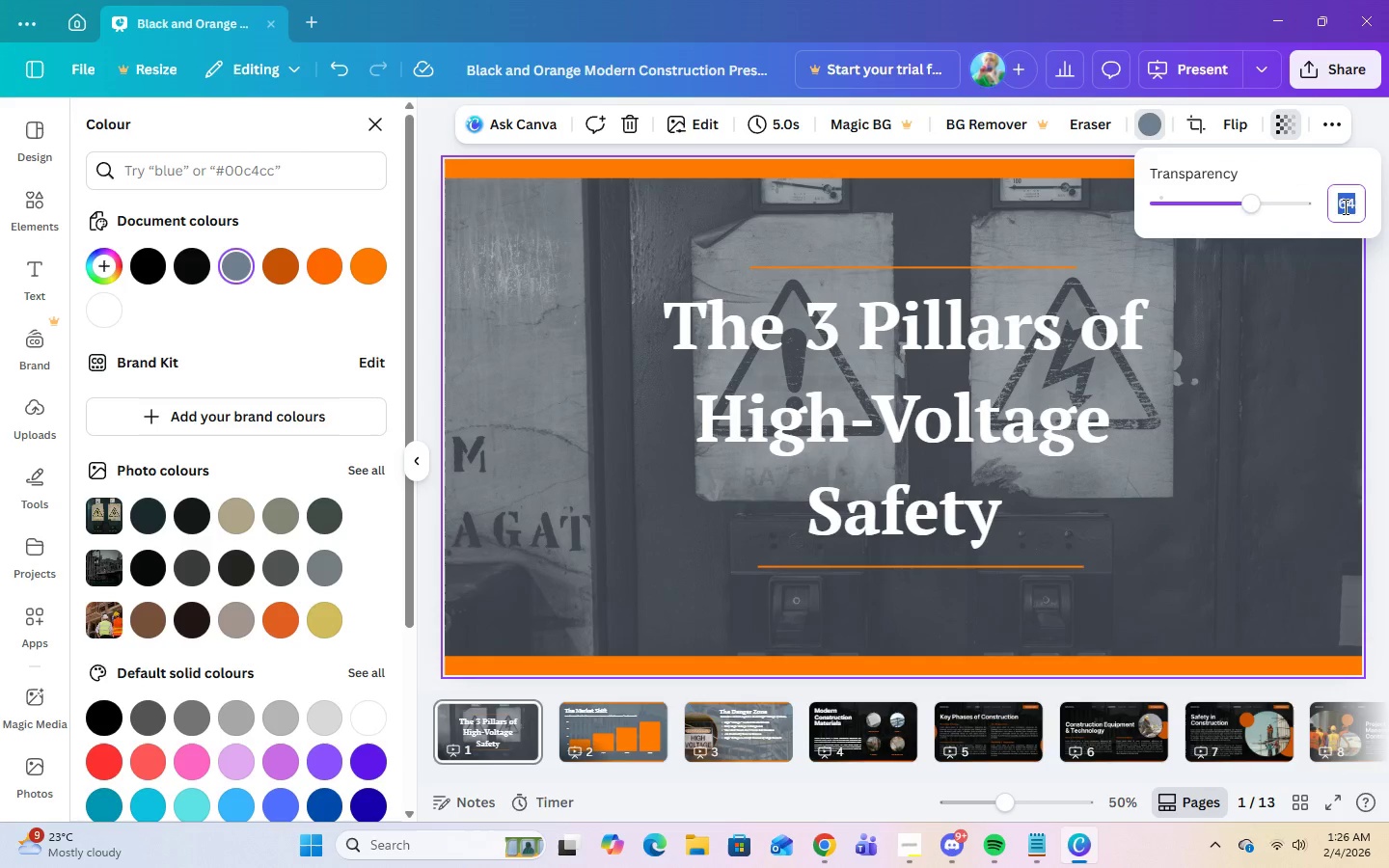 
key(Numpad2)
 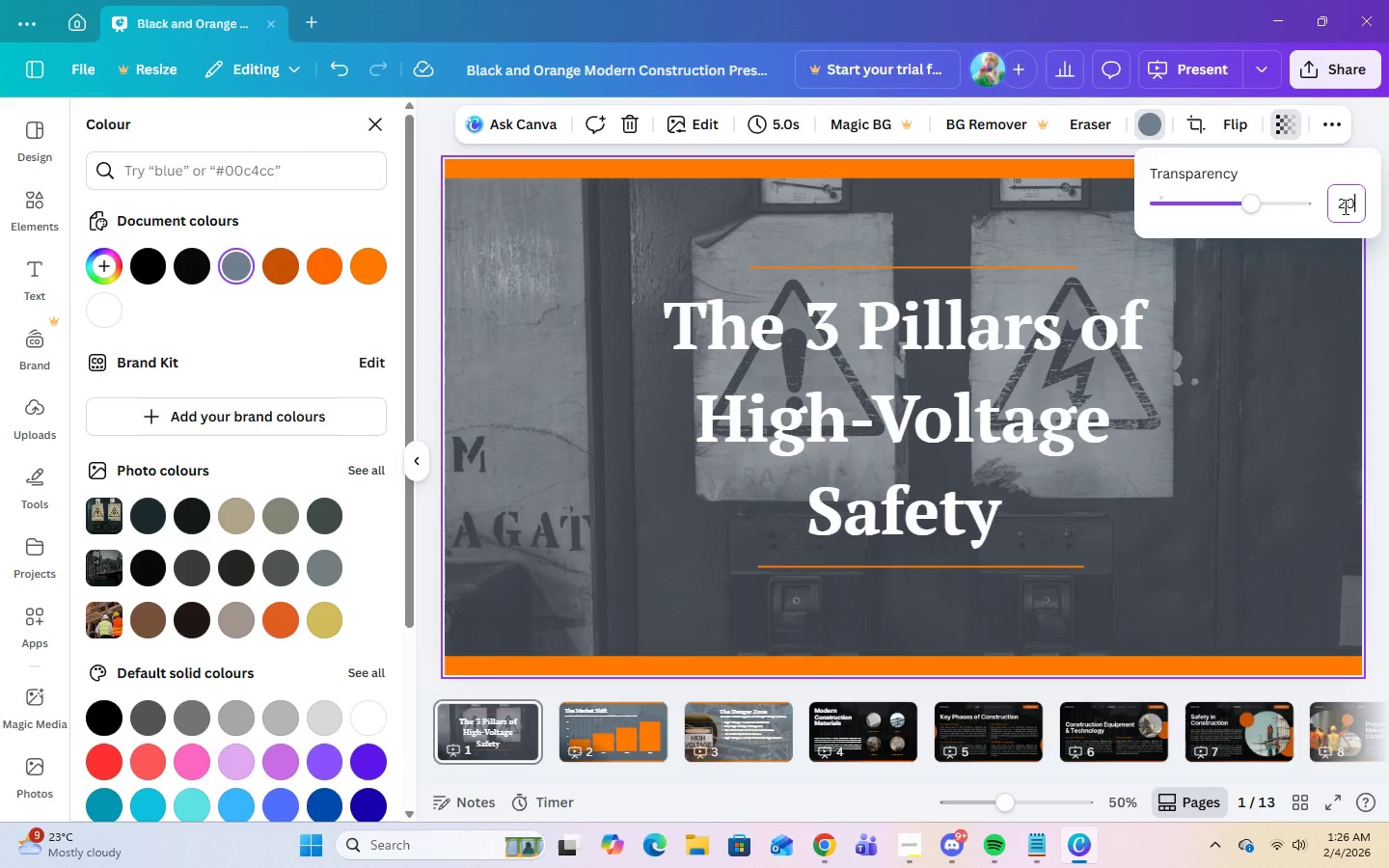 
key(Numpad0)
 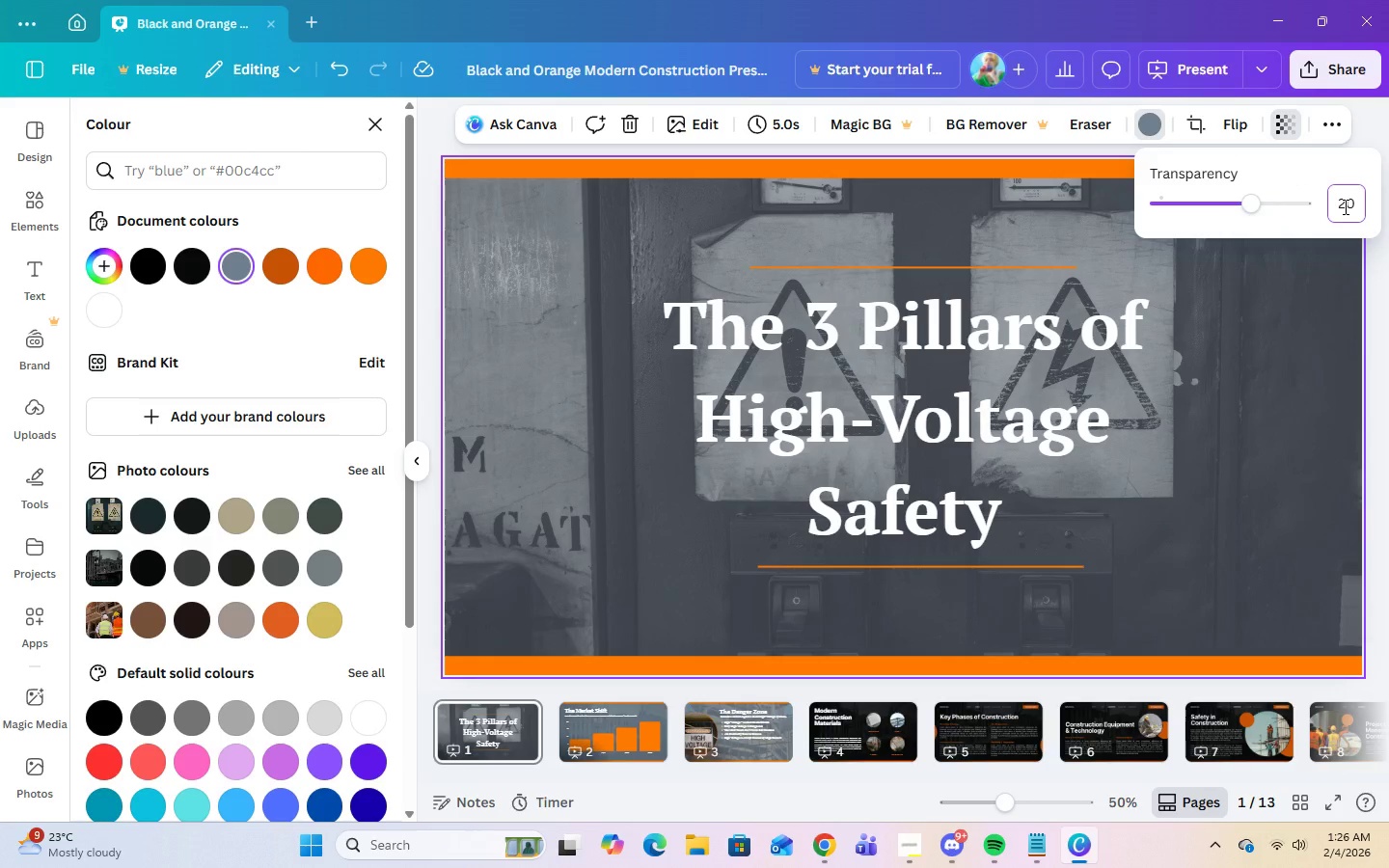 
key(Enter)
 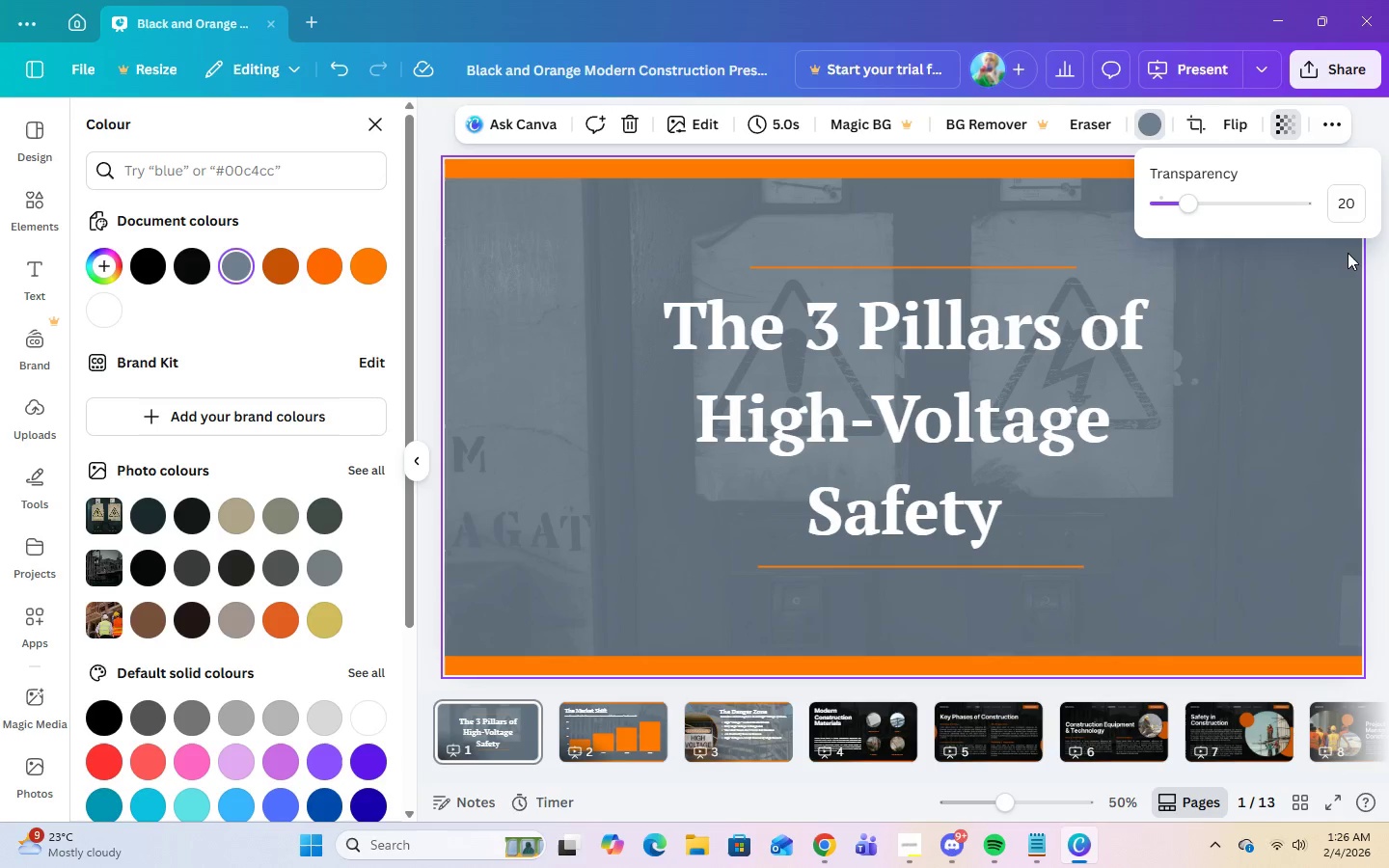 
left_click([1342, 209])
 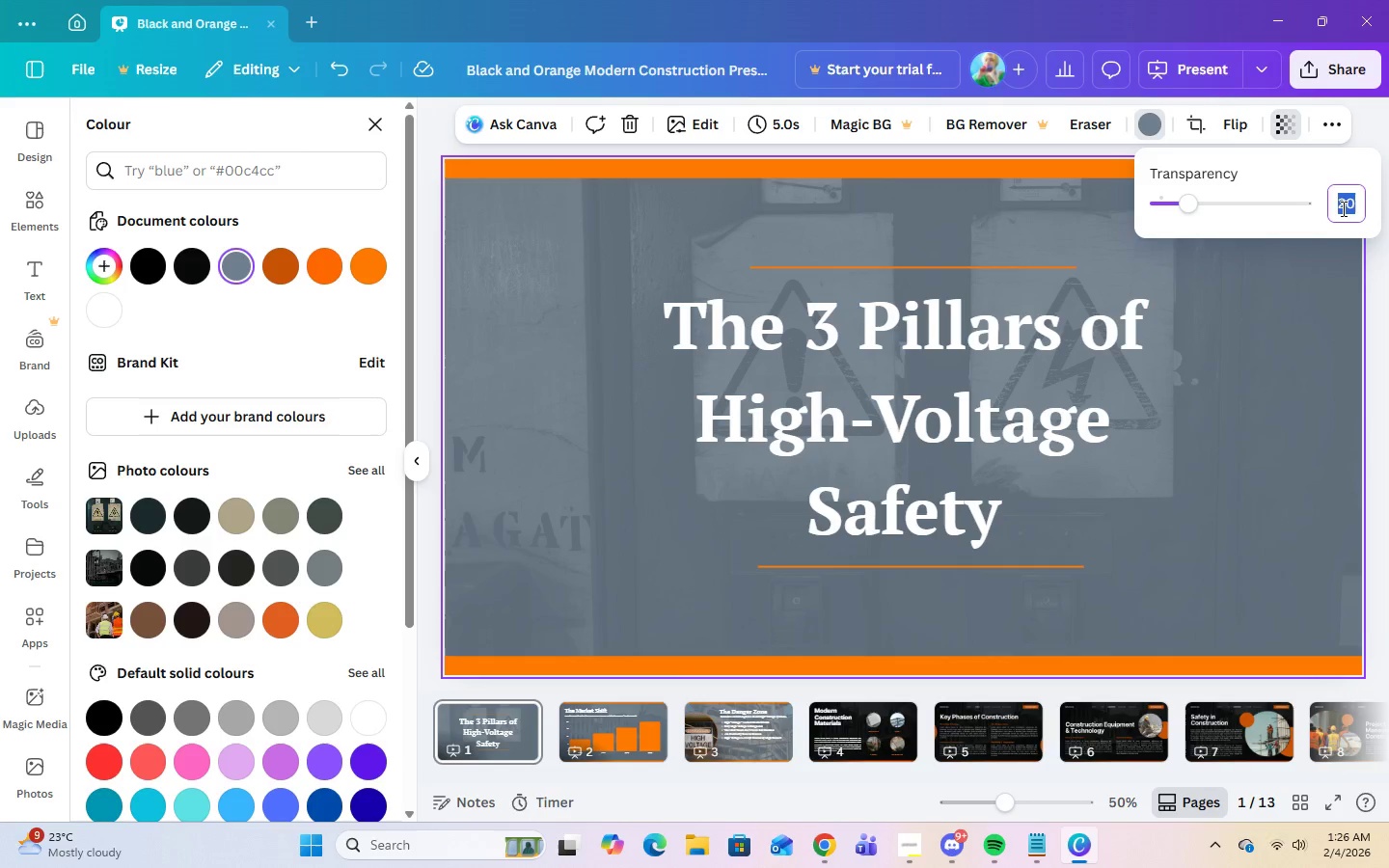 
key(Numpad3)
 